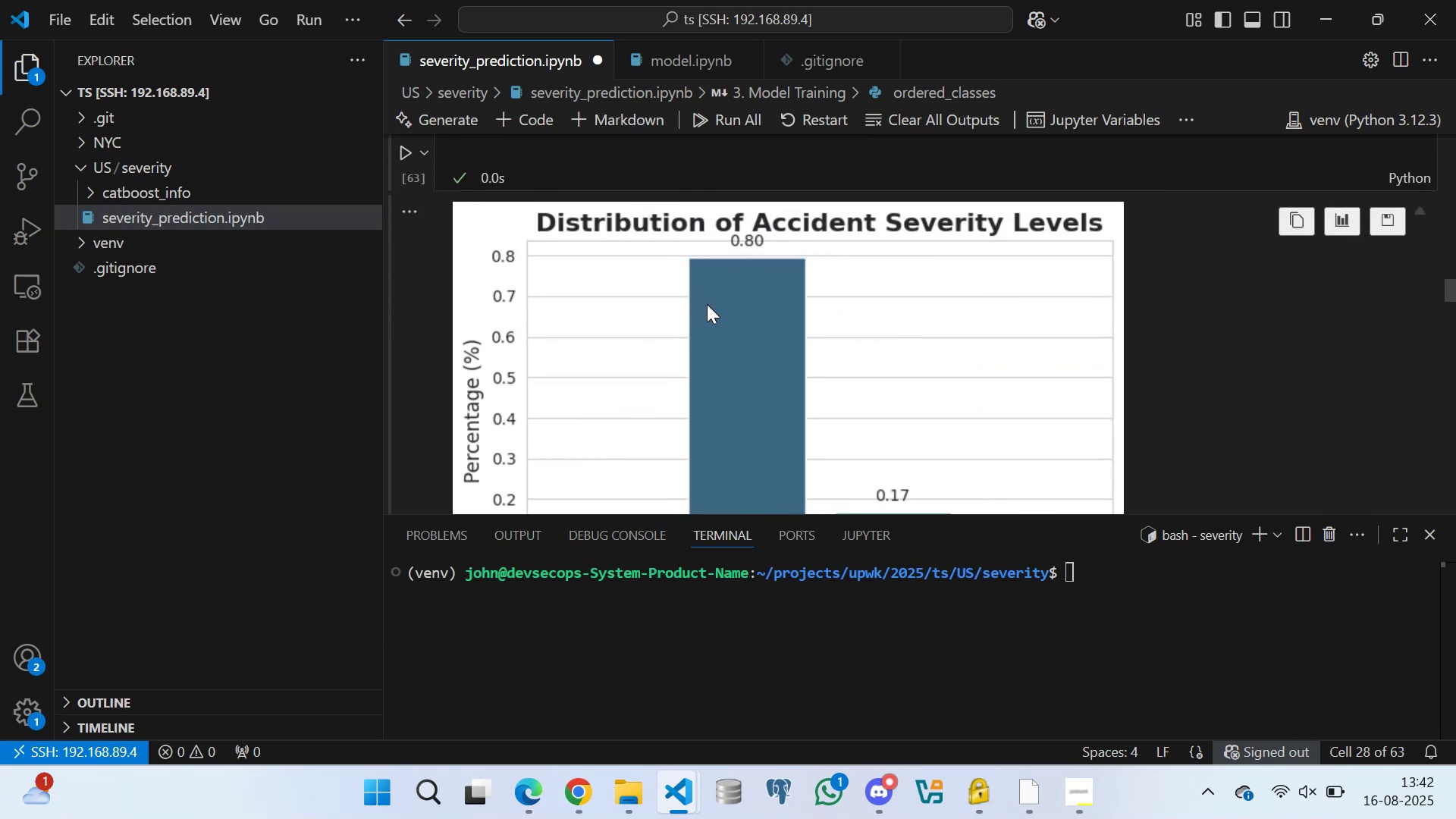 
scroll: coordinate [639, 306], scroll_direction: down, amount: 13.0
 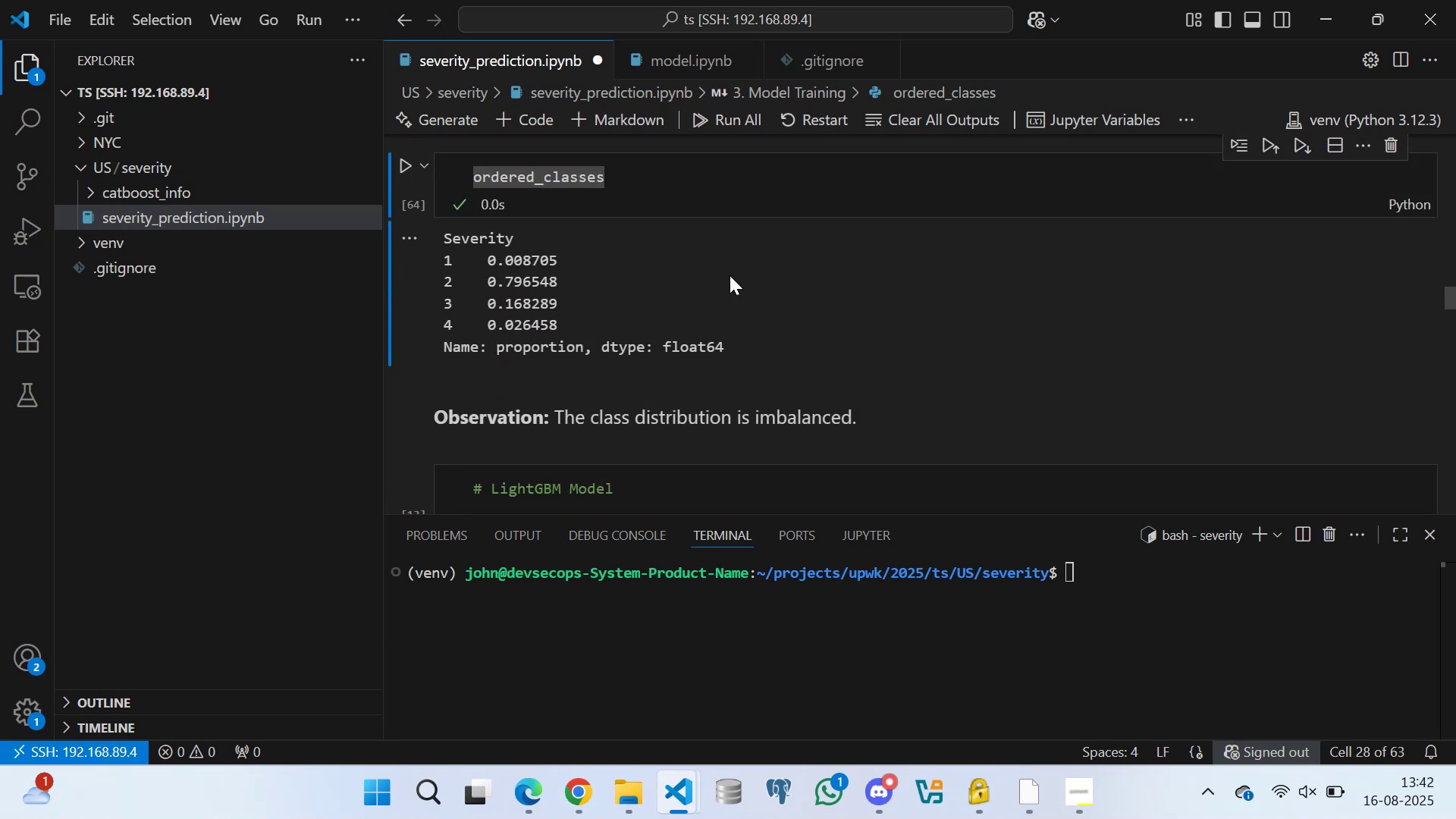 
scroll: coordinate [711, 304], scroll_direction: up, amount: 6.0
 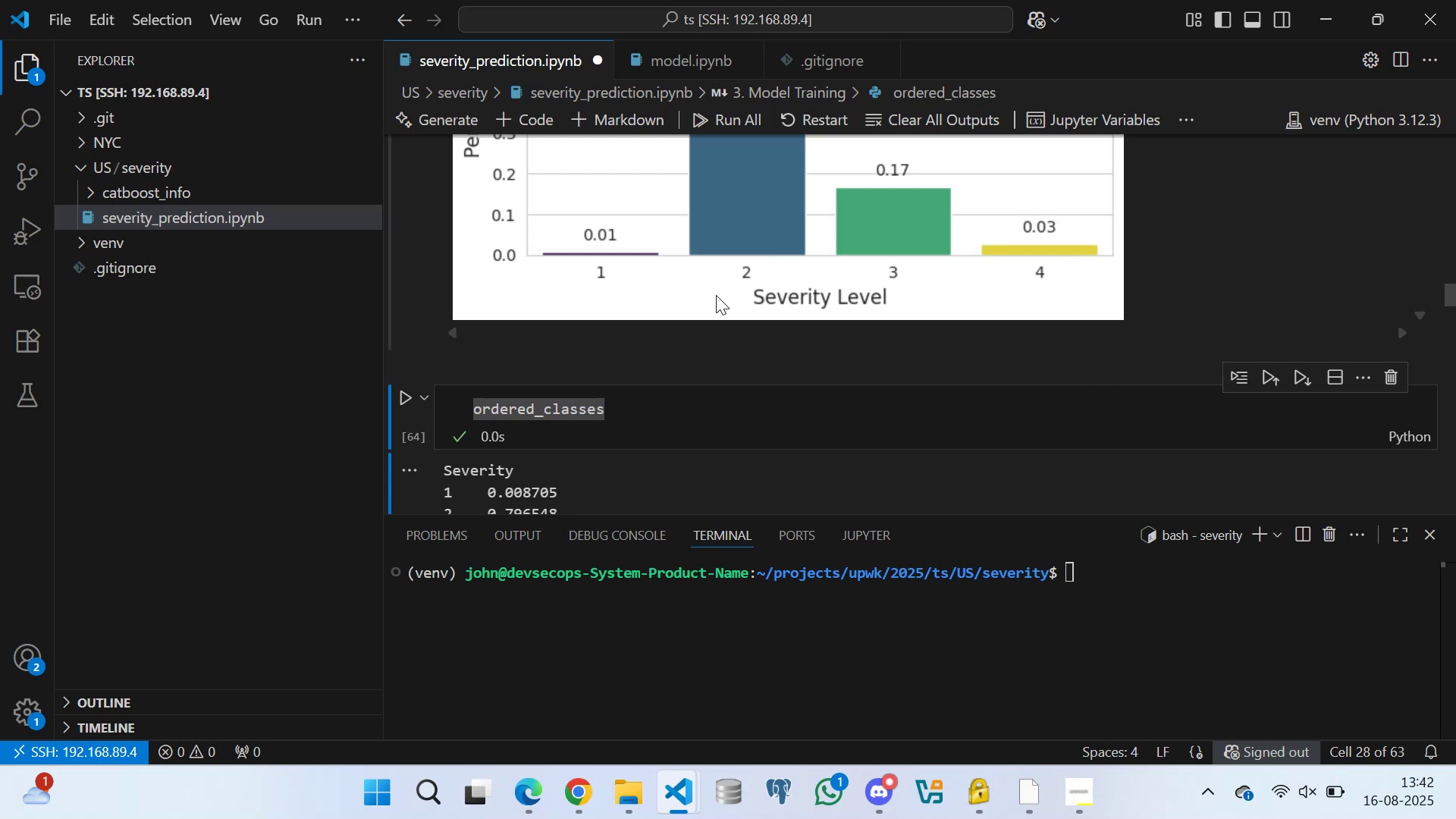 
scroll: coordinate [680, 290], scroll_direction: down, amount: 5.0
 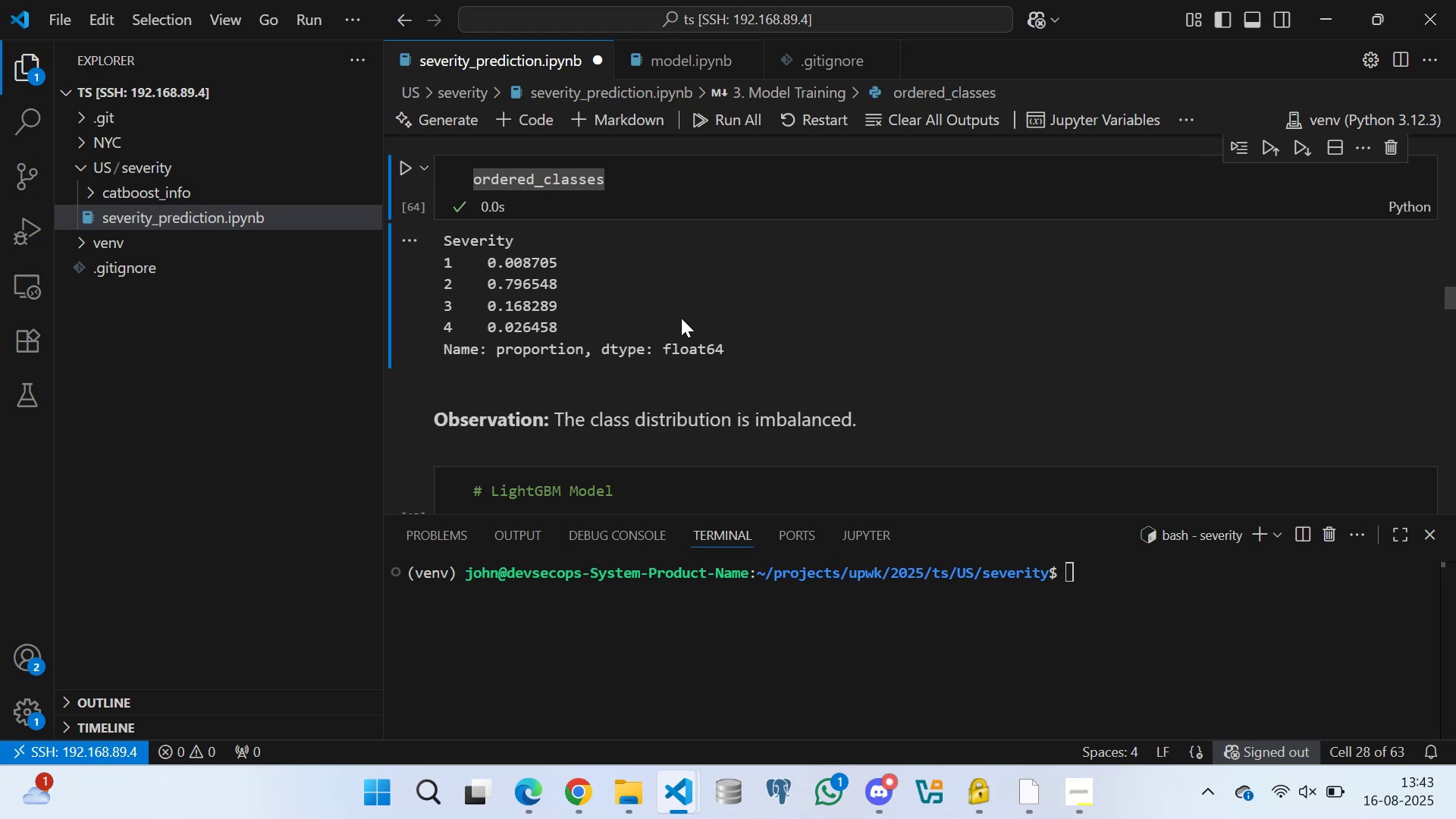 
wait(14.62)
 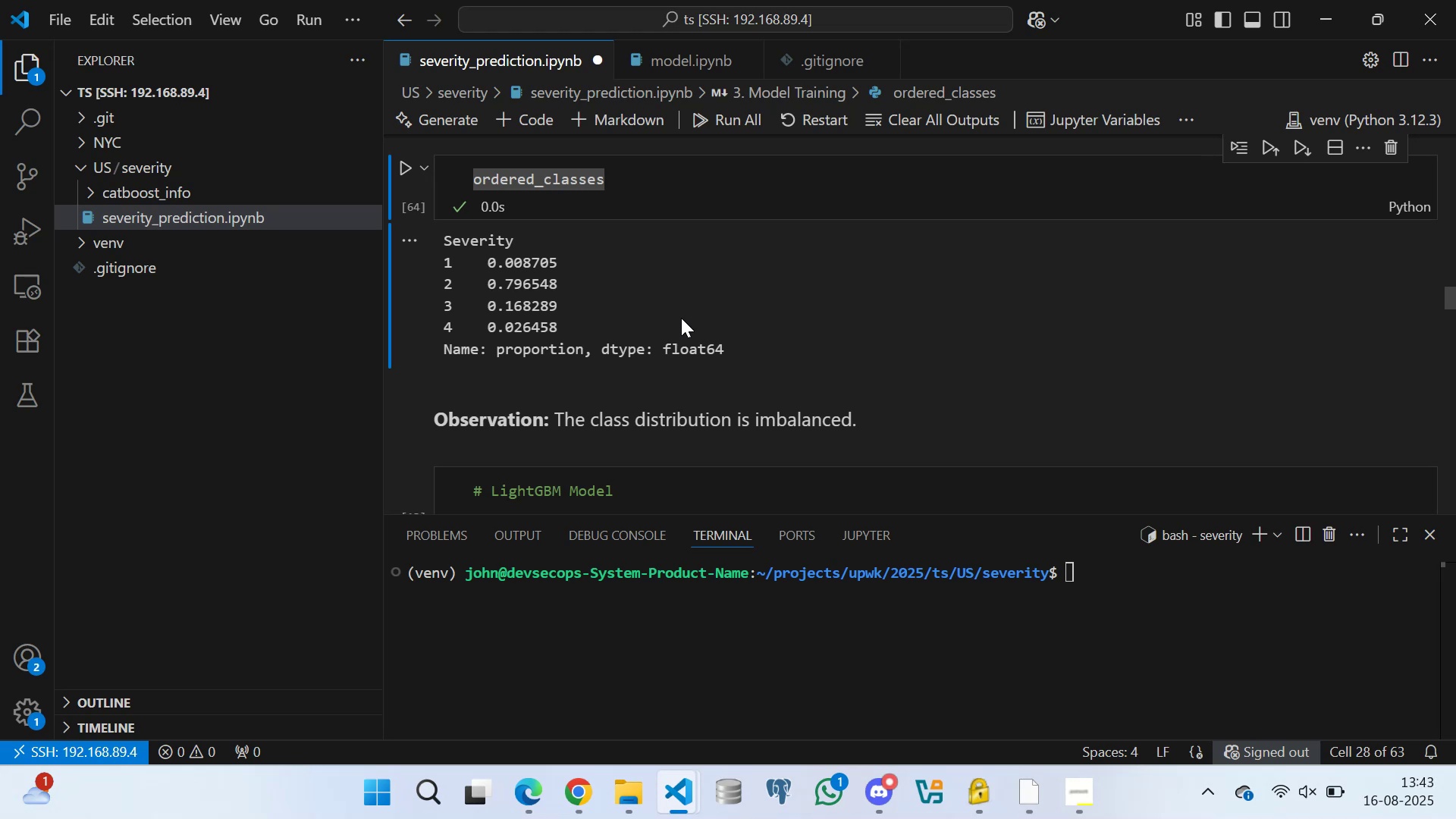 
scroll: coordinate [833, 353], scroll_direction: up, amount: 10.0
 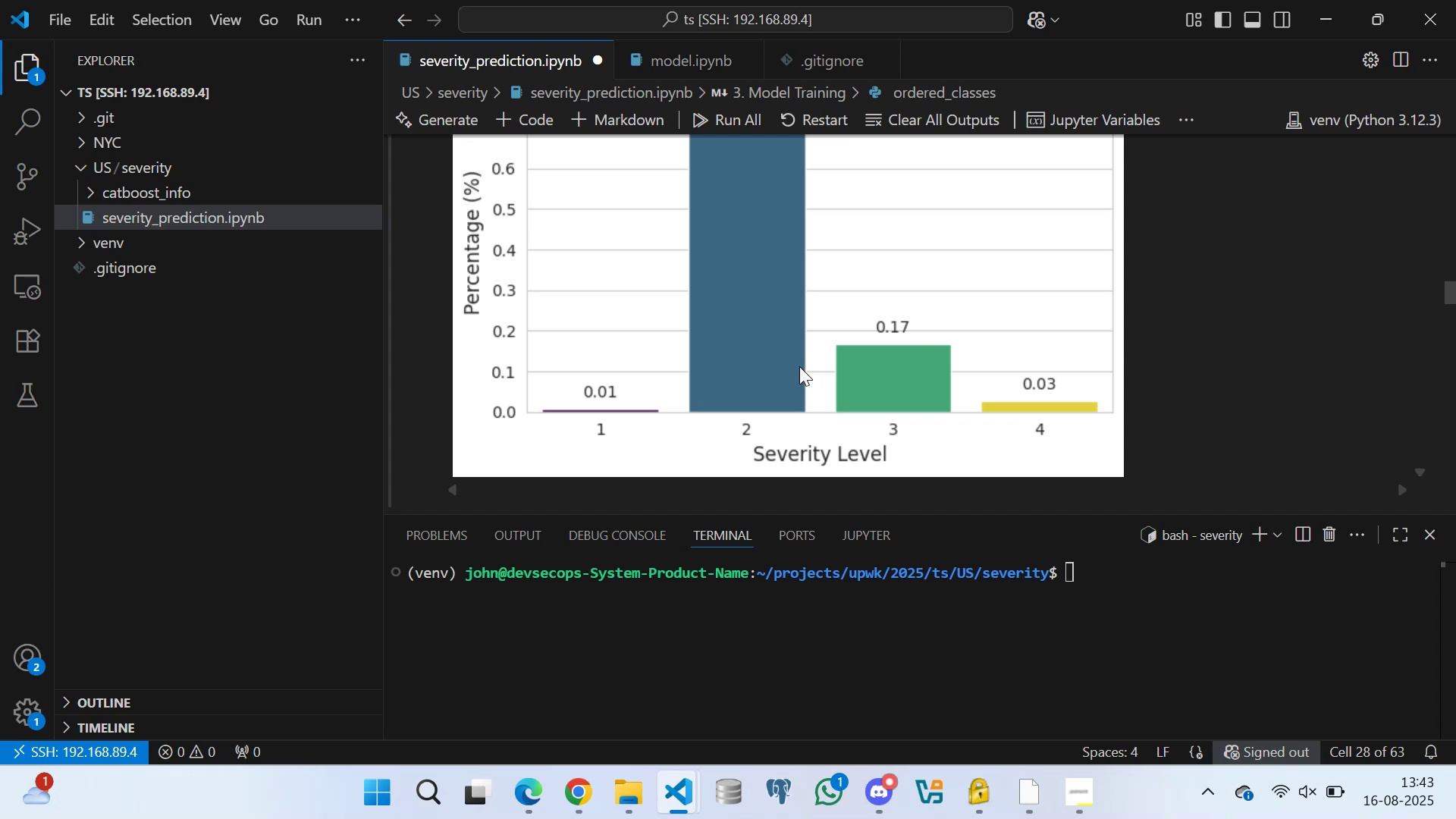 
wait(17.32)
 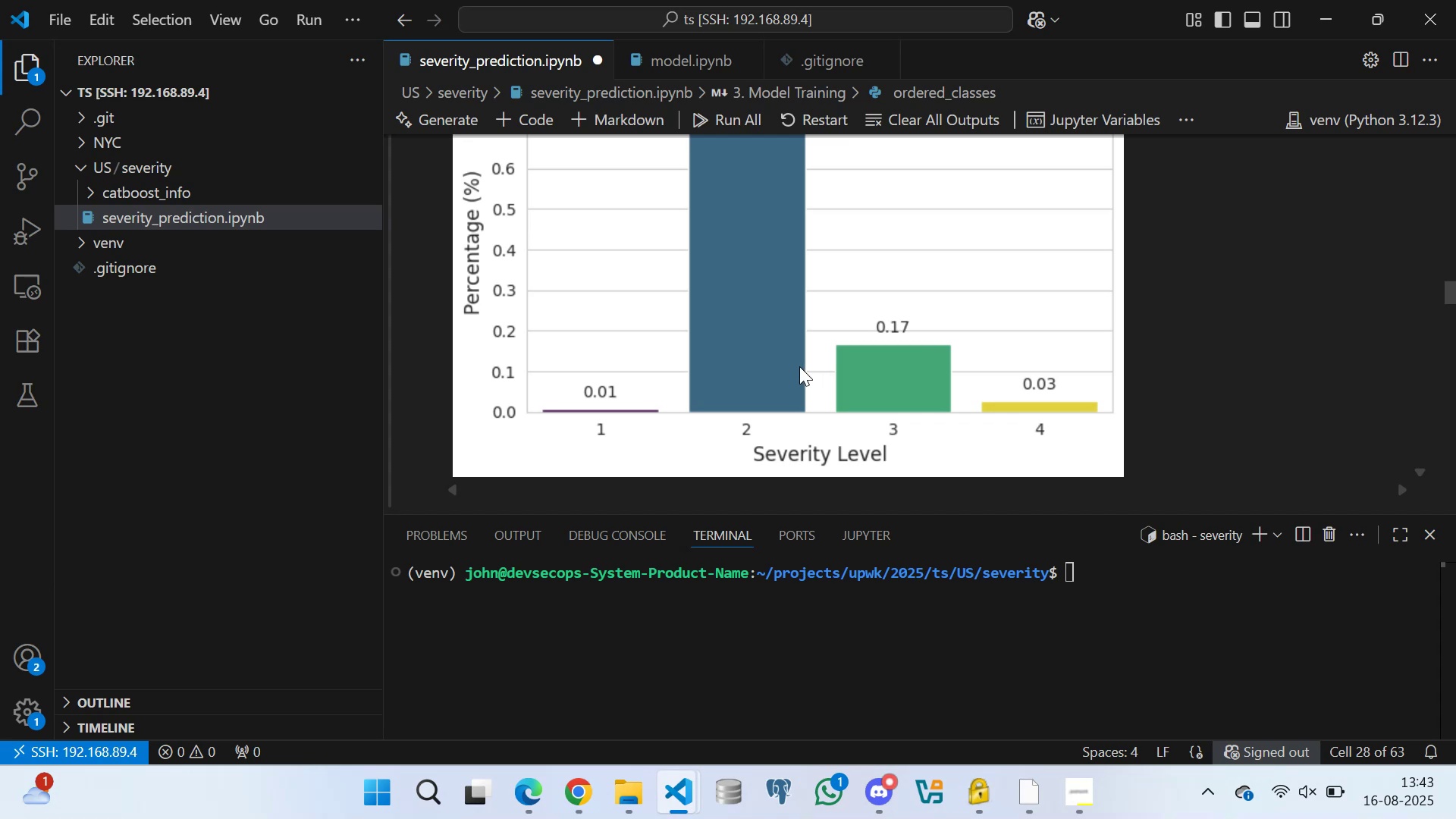 
scroll: coordinate [799, 378], scroll_direction: down, amount: 8.0
 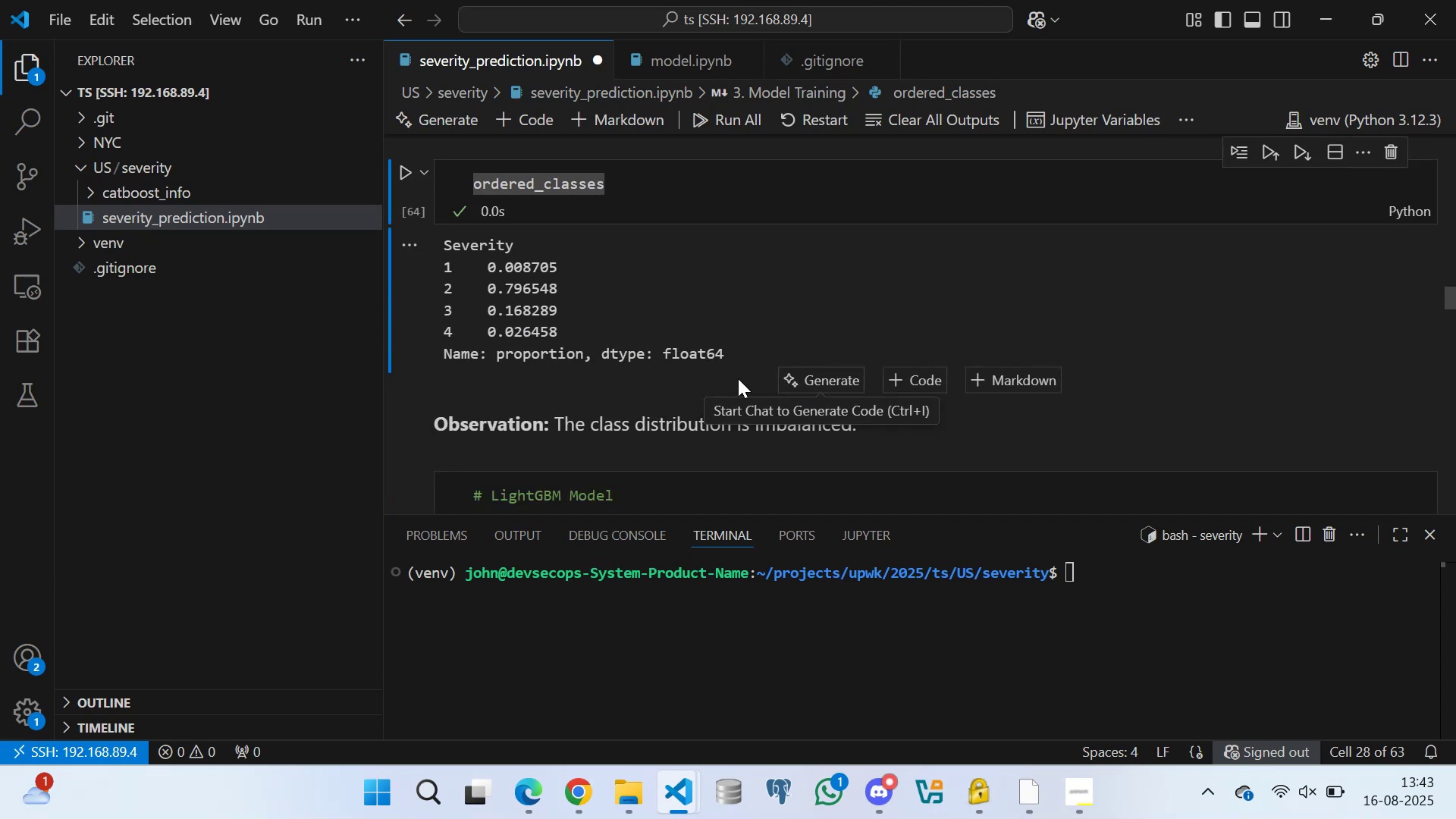 
scroll: coordinate [646, 356], scroll_direction: up, amount: 7.0
 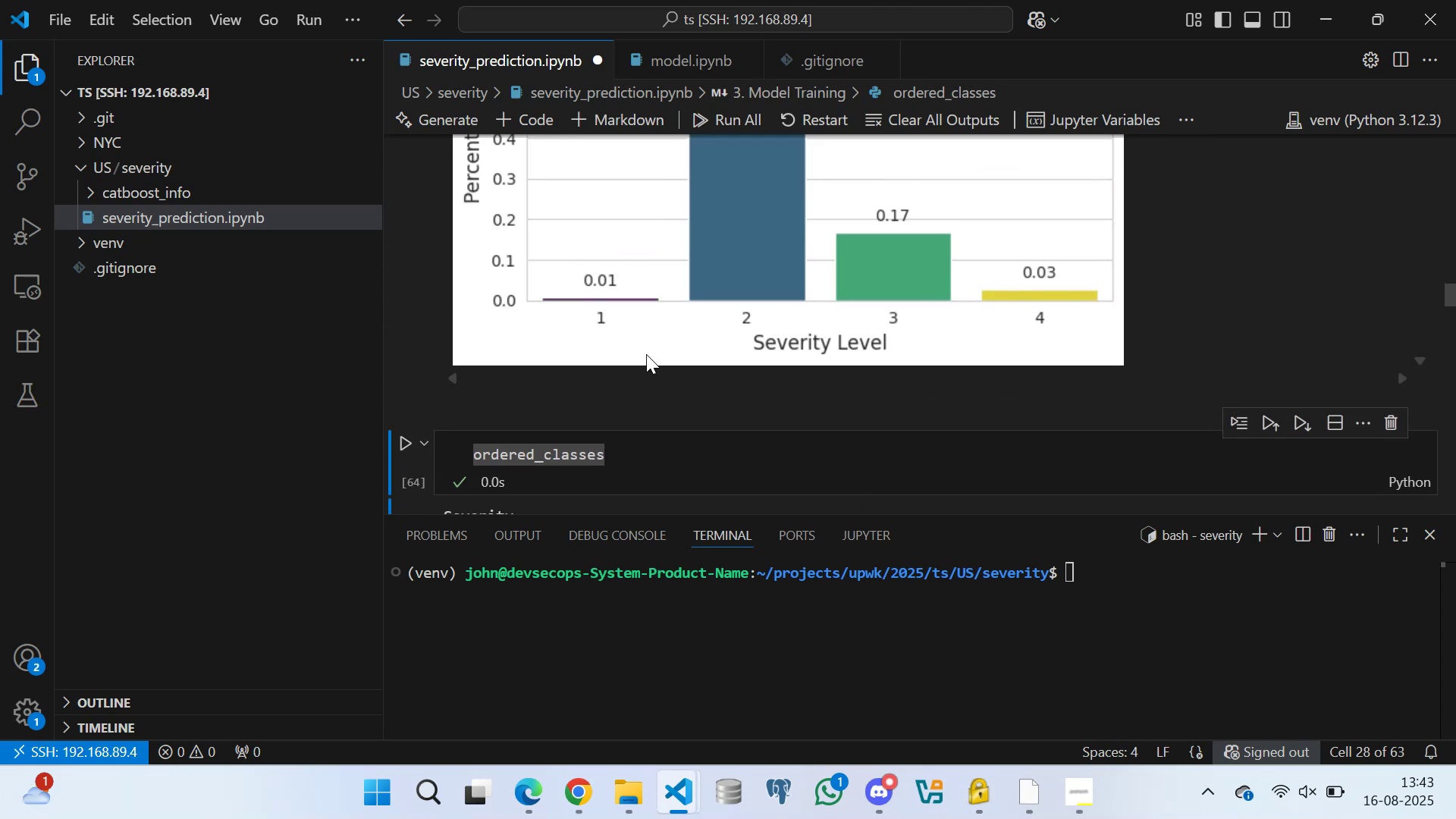 
scroll: coordinate [639, 359], scroll_direction: down, amount: 6.0
 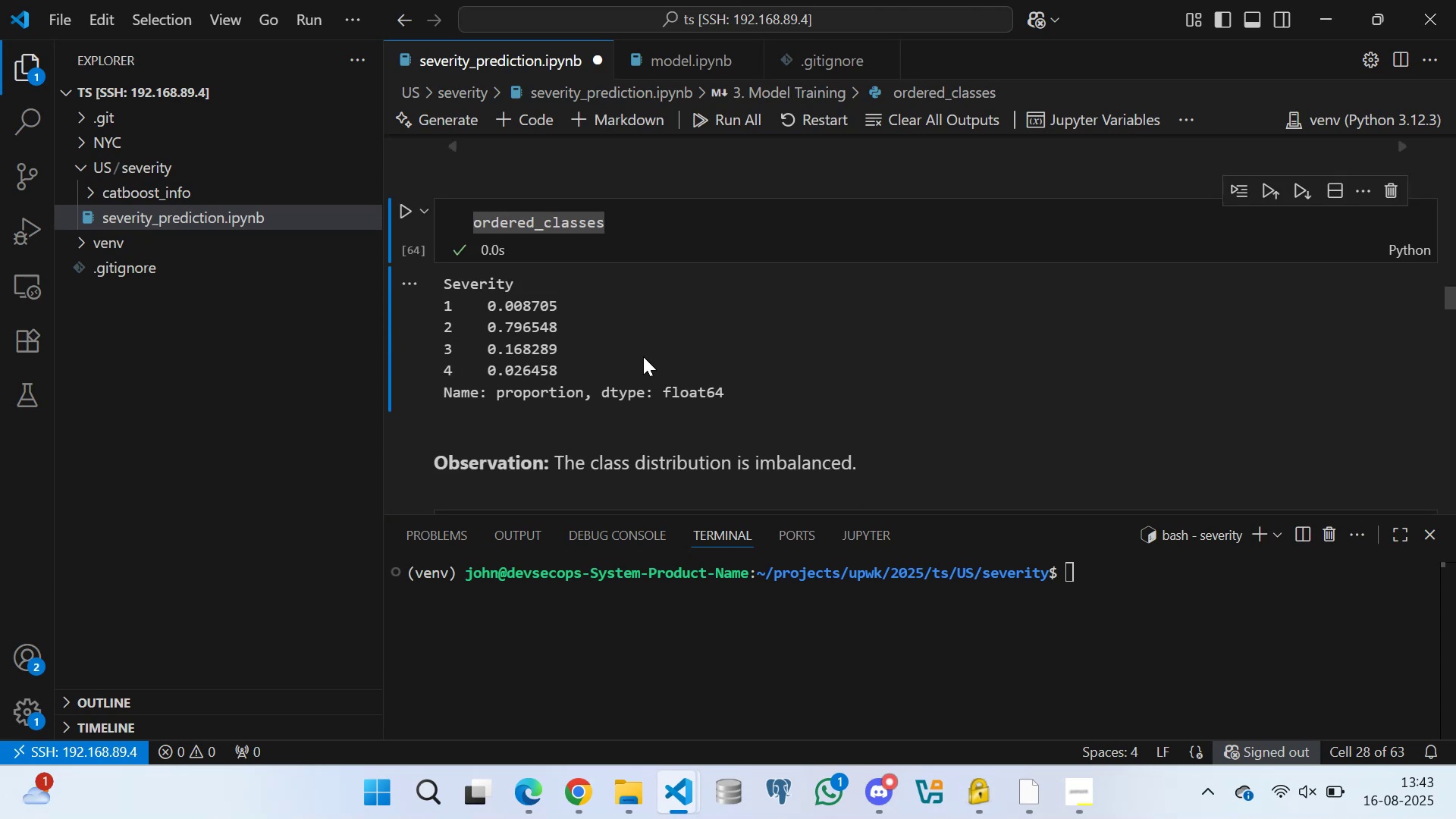 
scroll: coordinate [644, 356], scroll_direction: up, amount: 3.0
 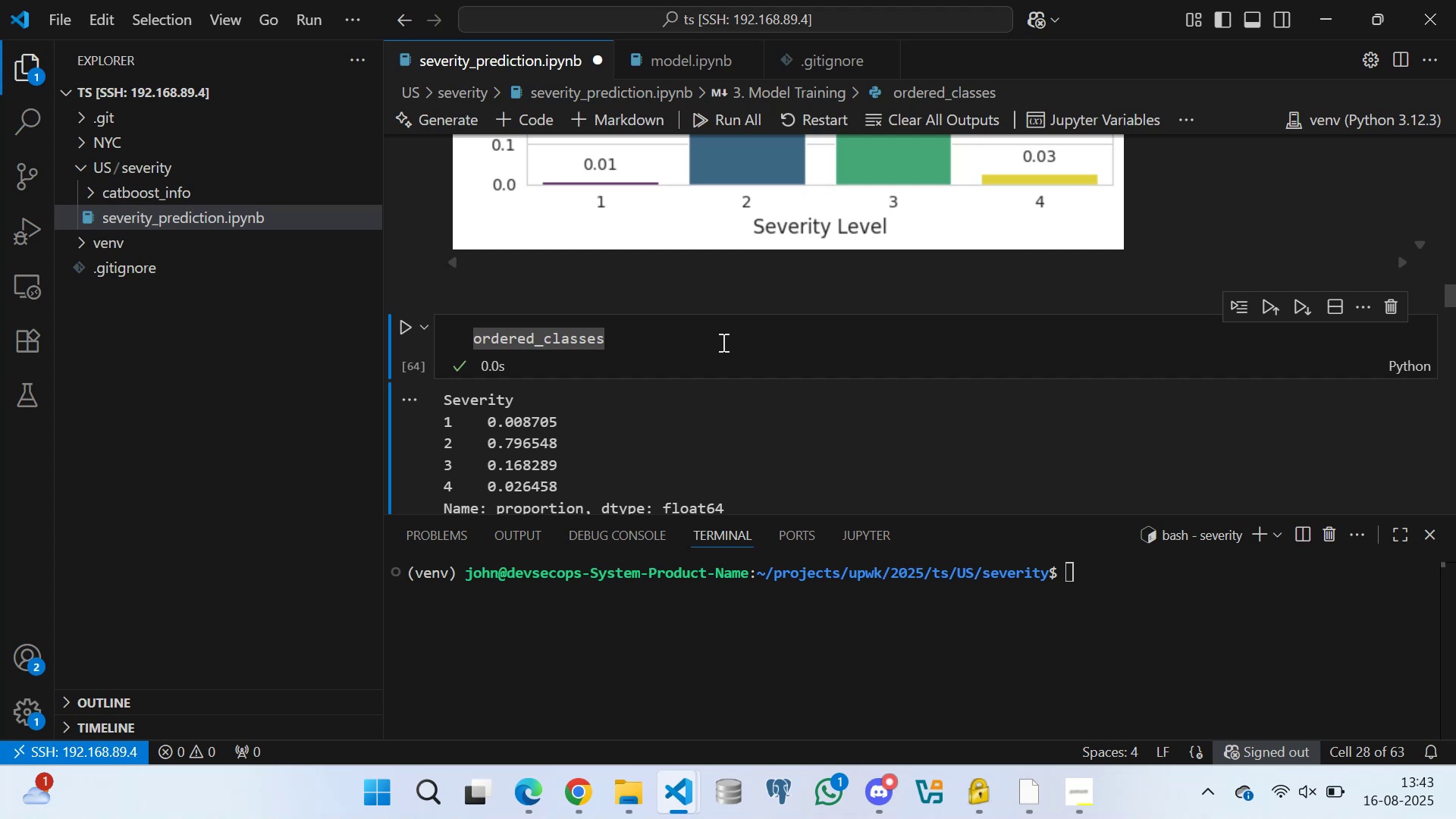 
wait(18.28)
 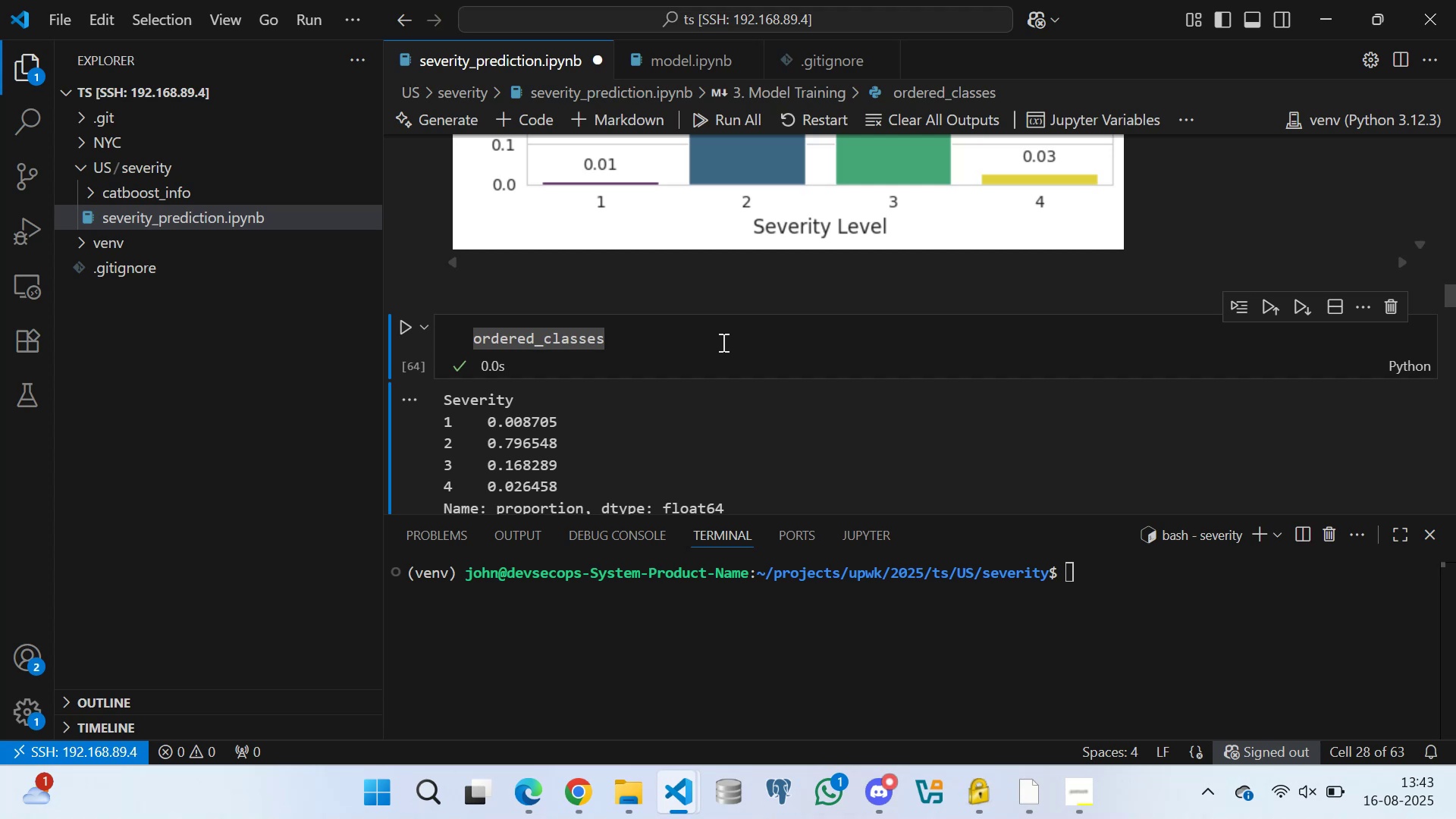 
scroll: coordinate [749, 358], scroll_direction: down, amount: 3.0
 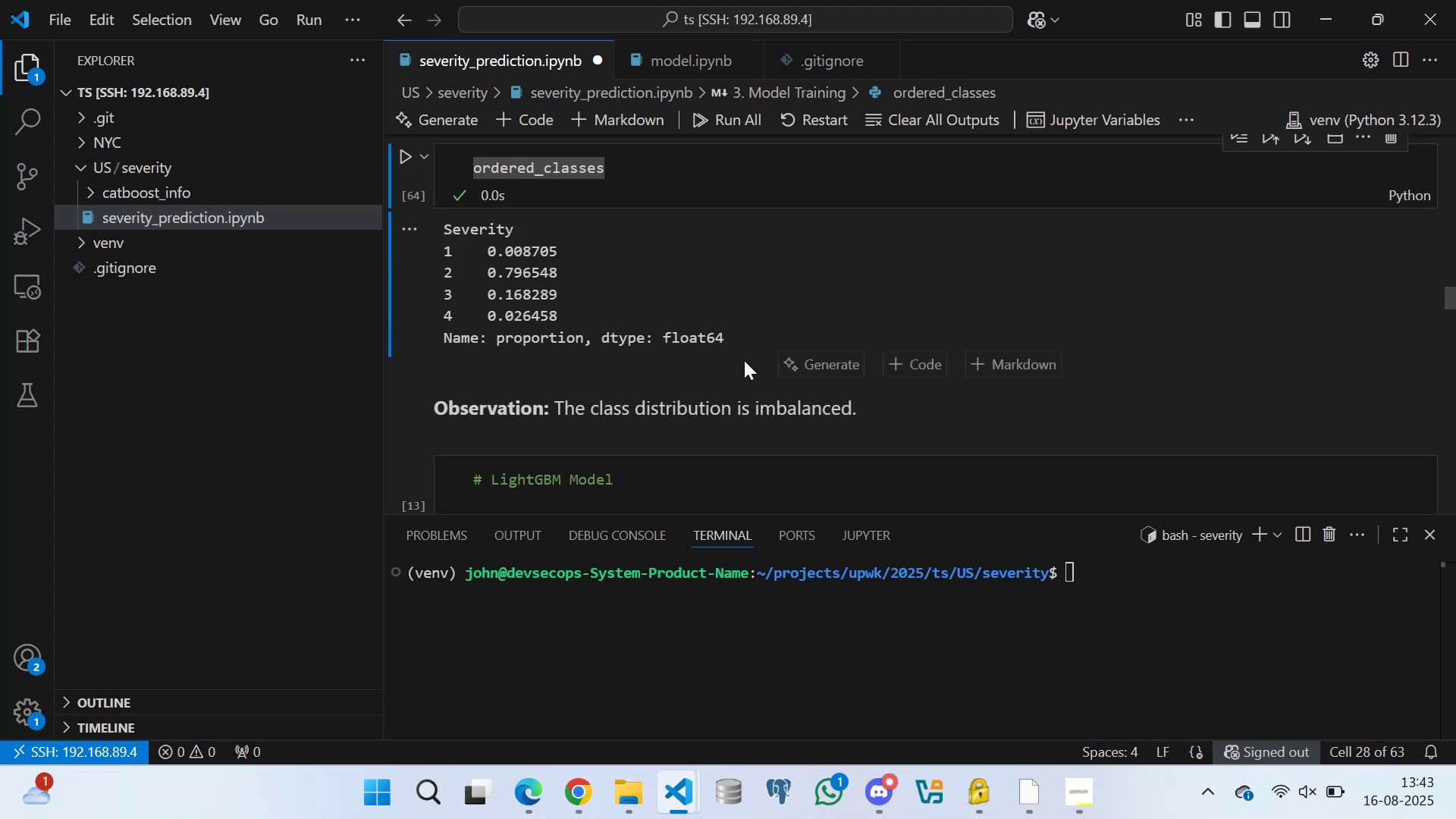 
scroll: coordinate [739, 356], scroll_direction: up, amount: 2.0
 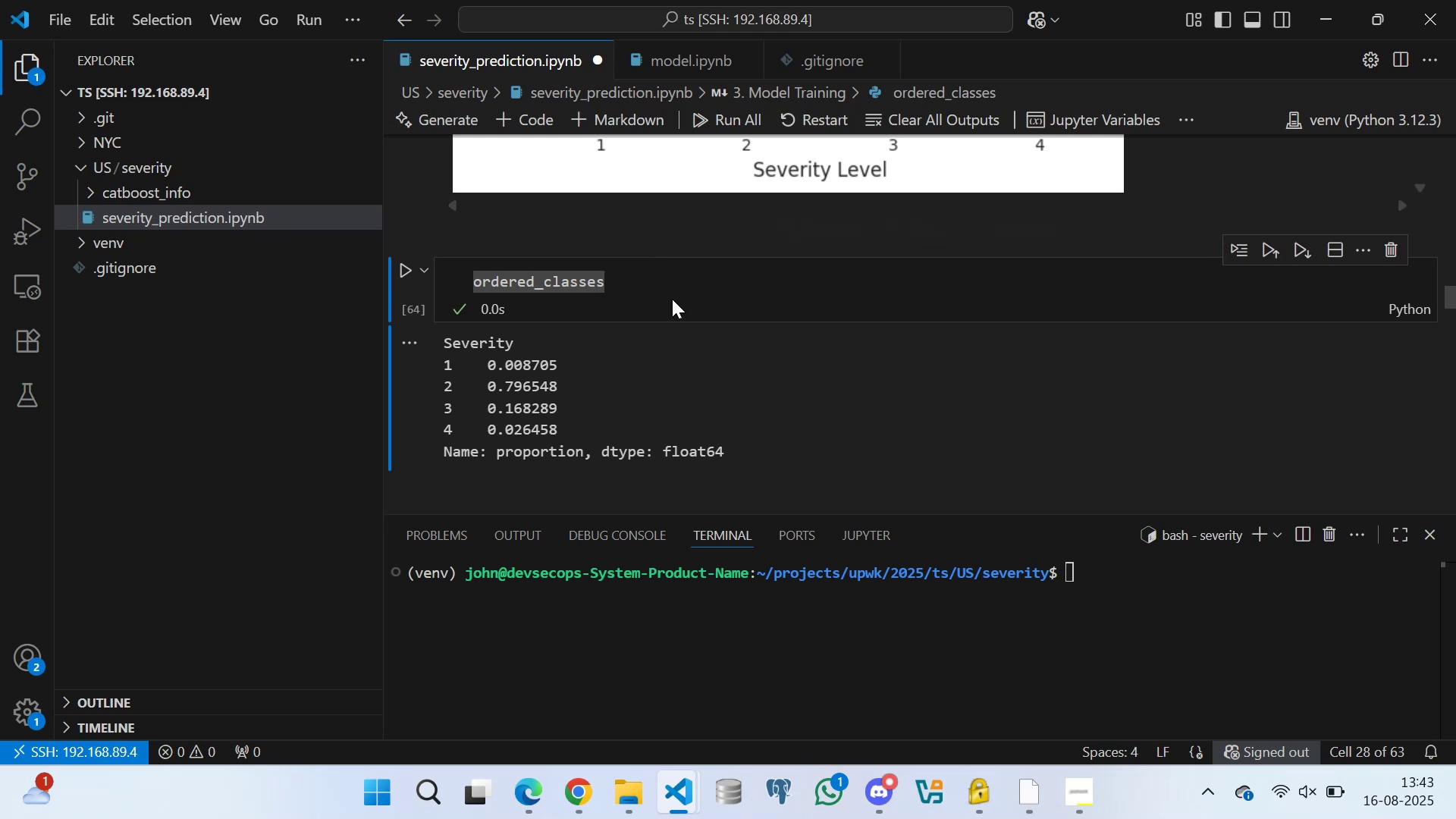 
left_click([664, 284])
 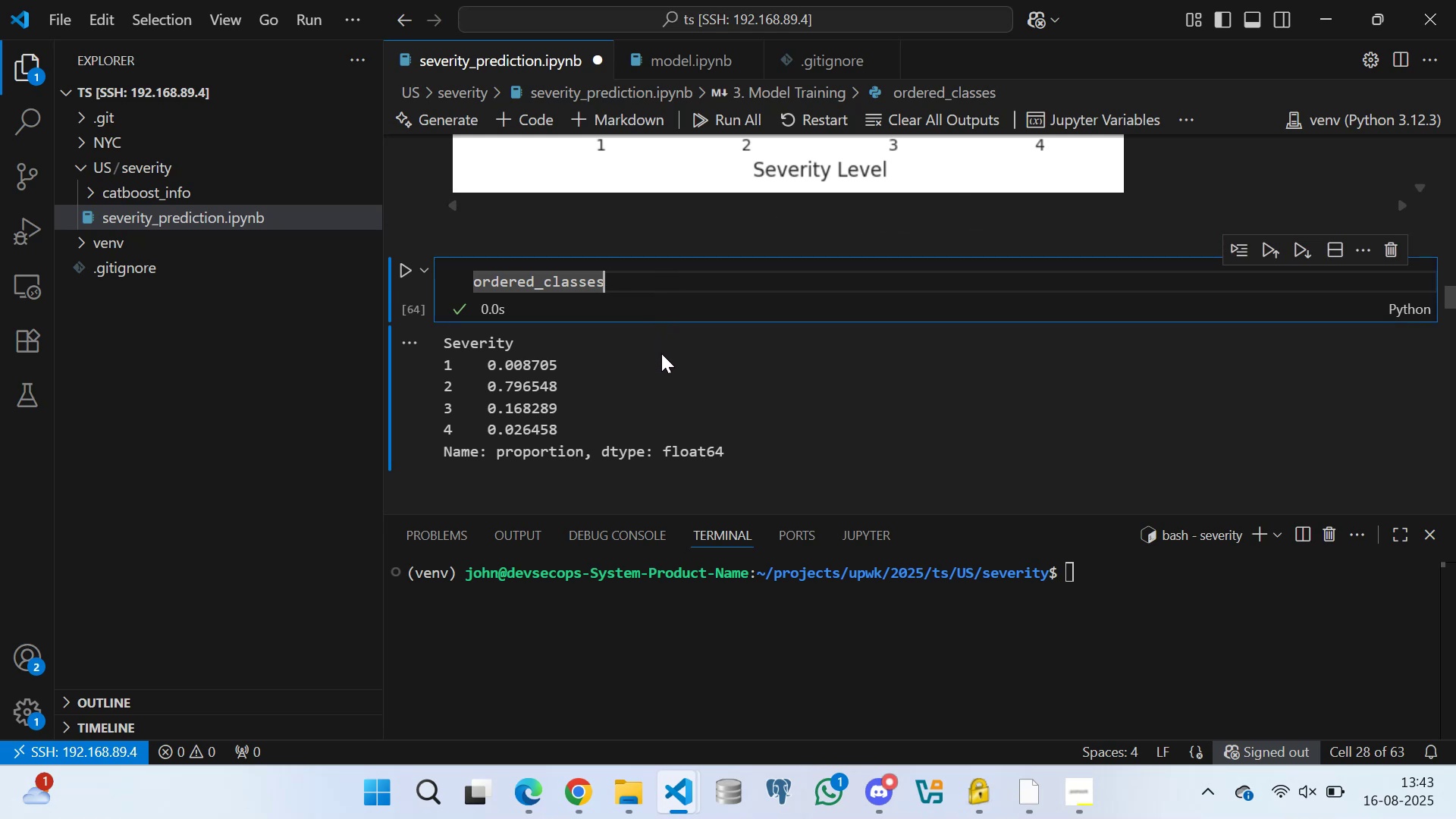 
left_click([661, 360])
 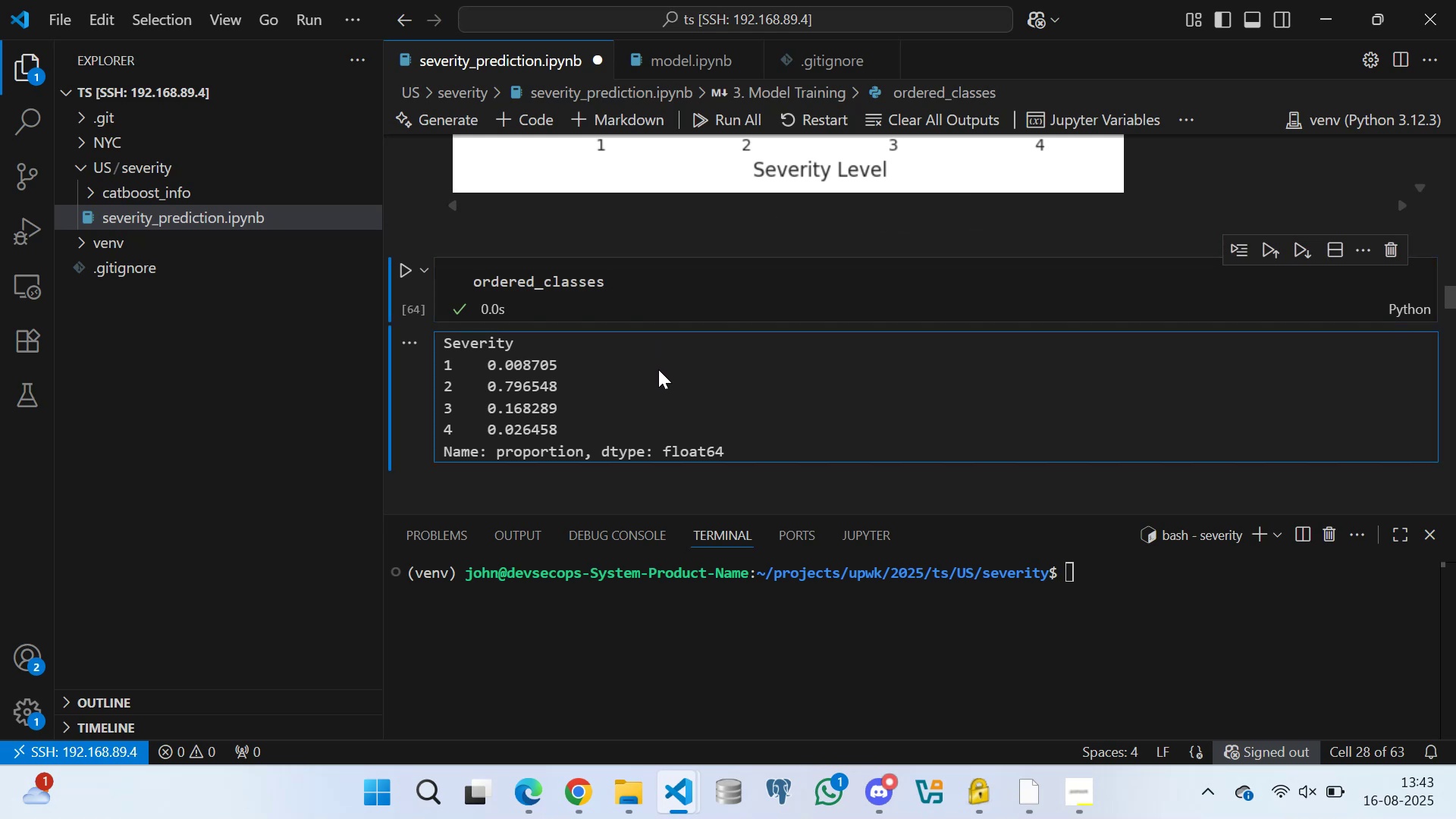 
scroll: coordinate [717, 358], scroll_direction: down, amount: 4.0
 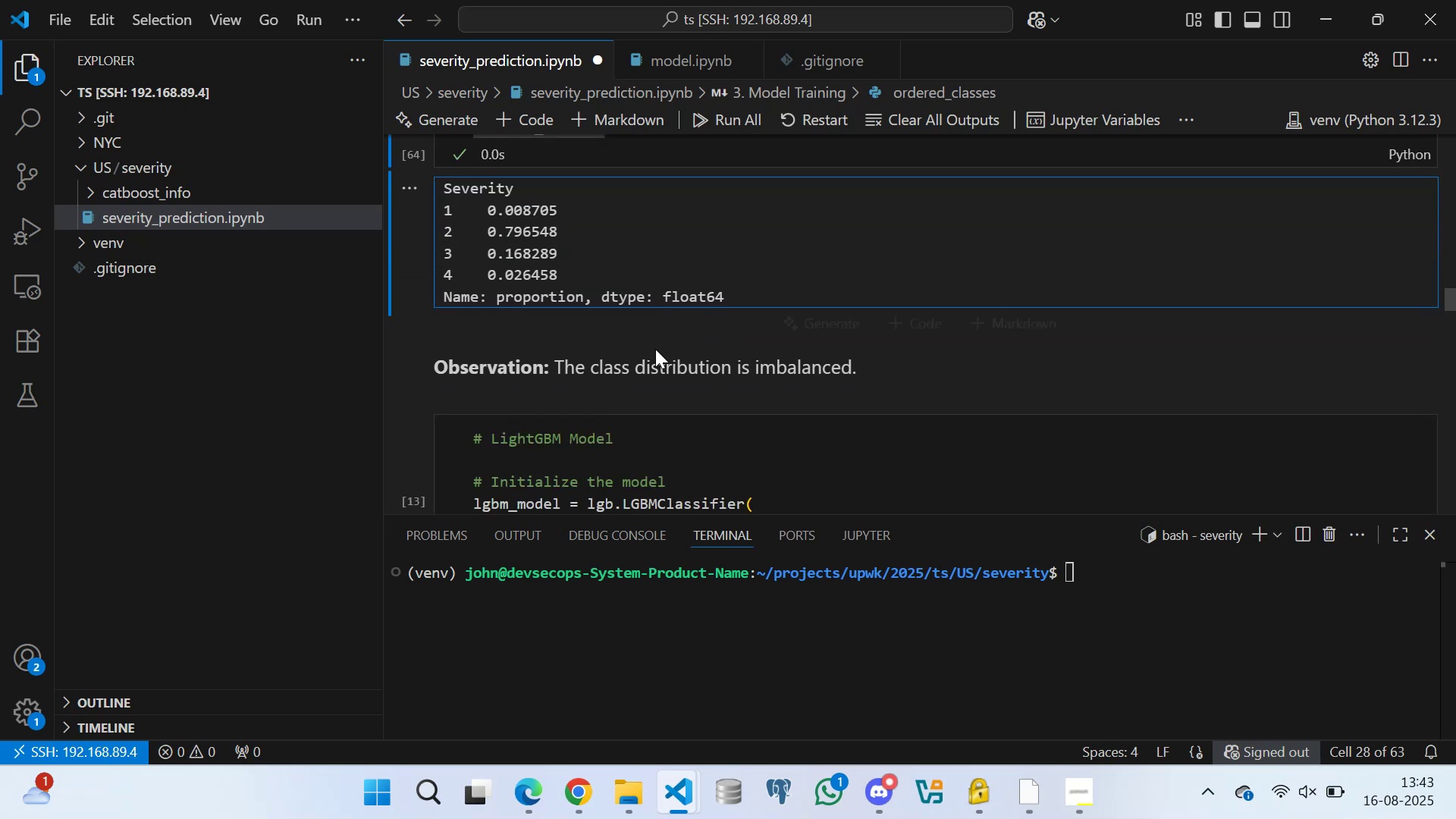 
scroll: coordinate [637, 343], scroll_direction: up, amount: 2.0
 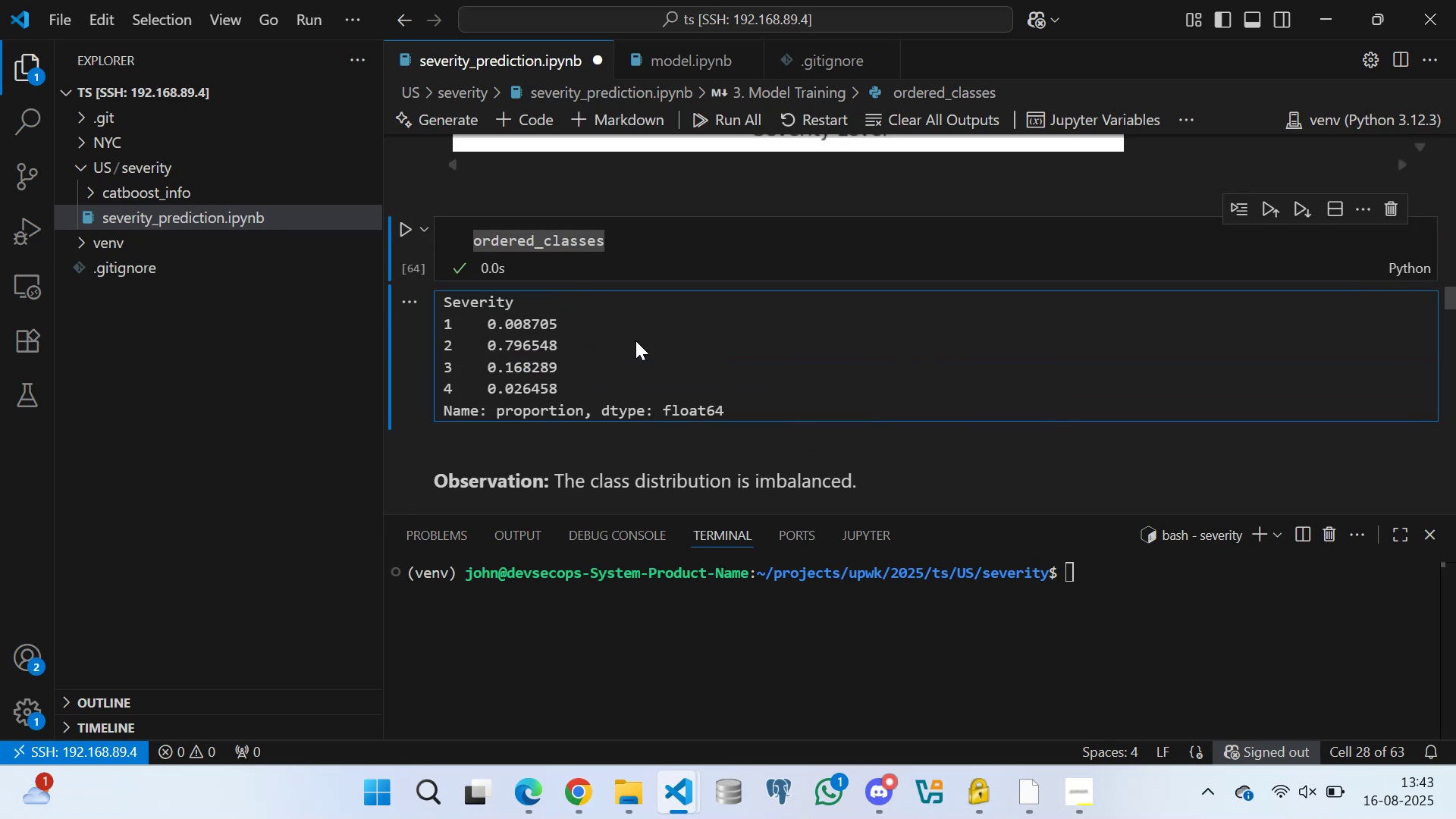 
scroll: coordinate [654, 311], scroll_direction: down, amount: 9.0
 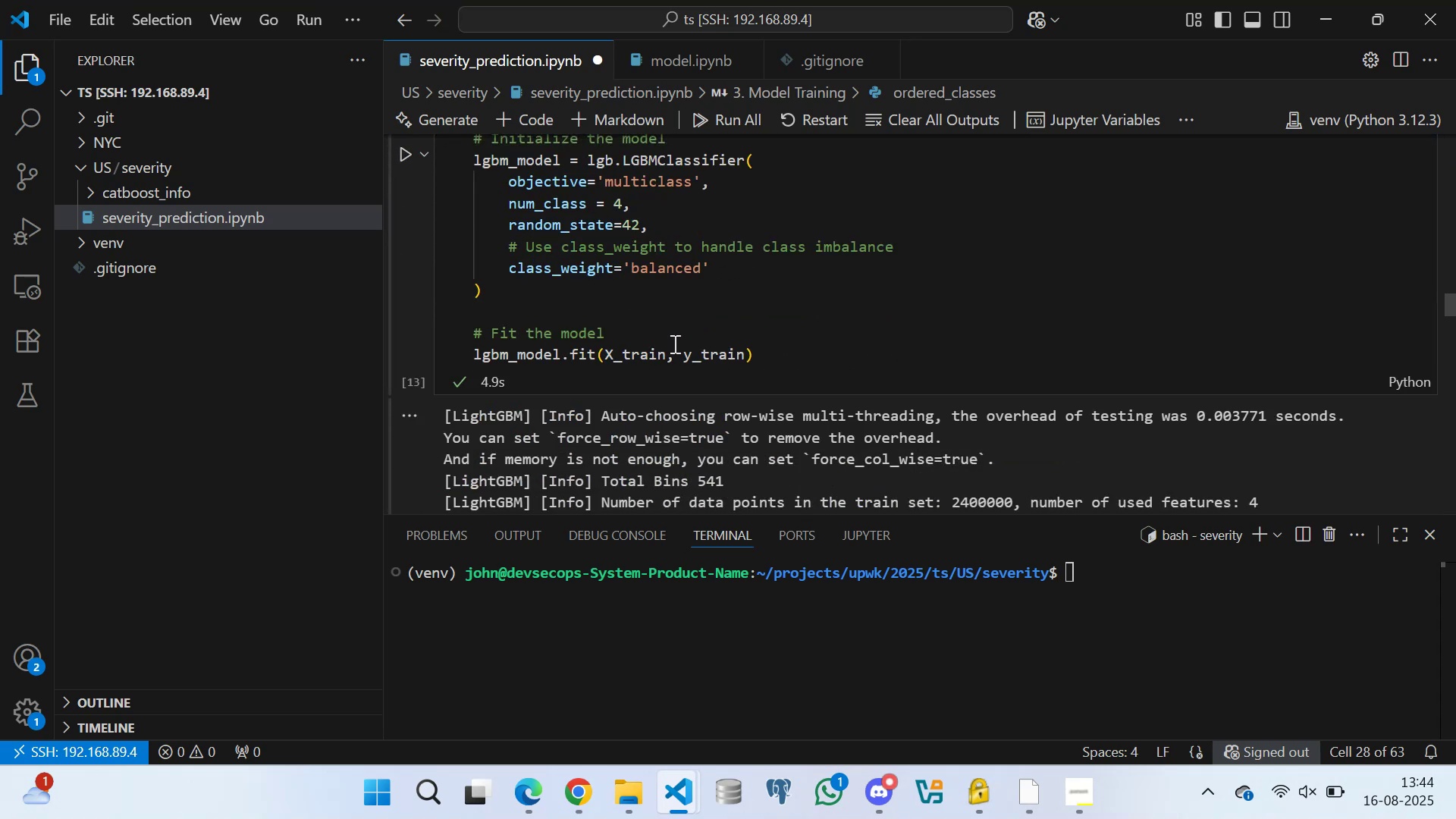 
scroll: coordinate [604, 325], scroll_direction: up, amount: 3.0
 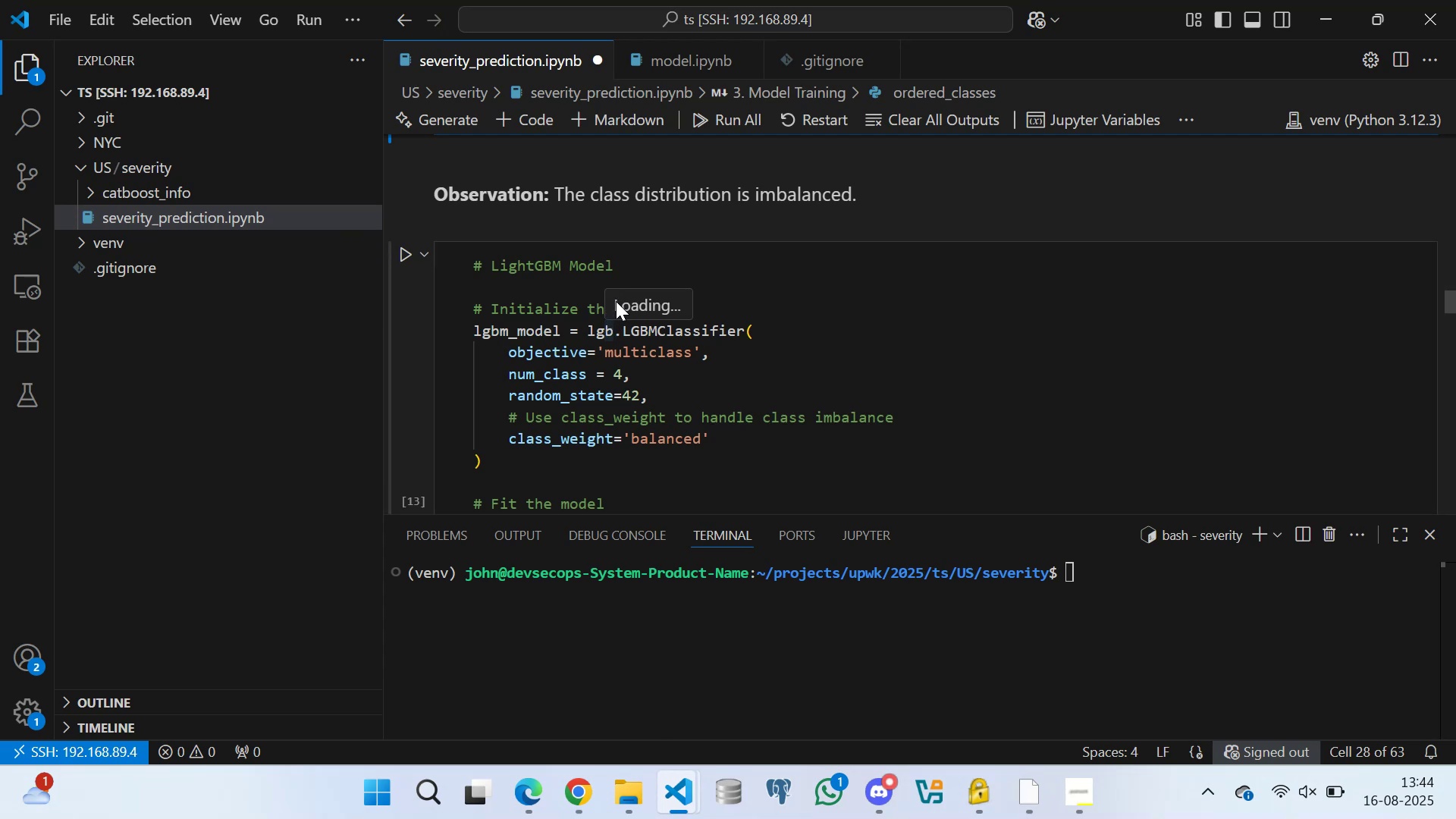 
wait(16.62)
 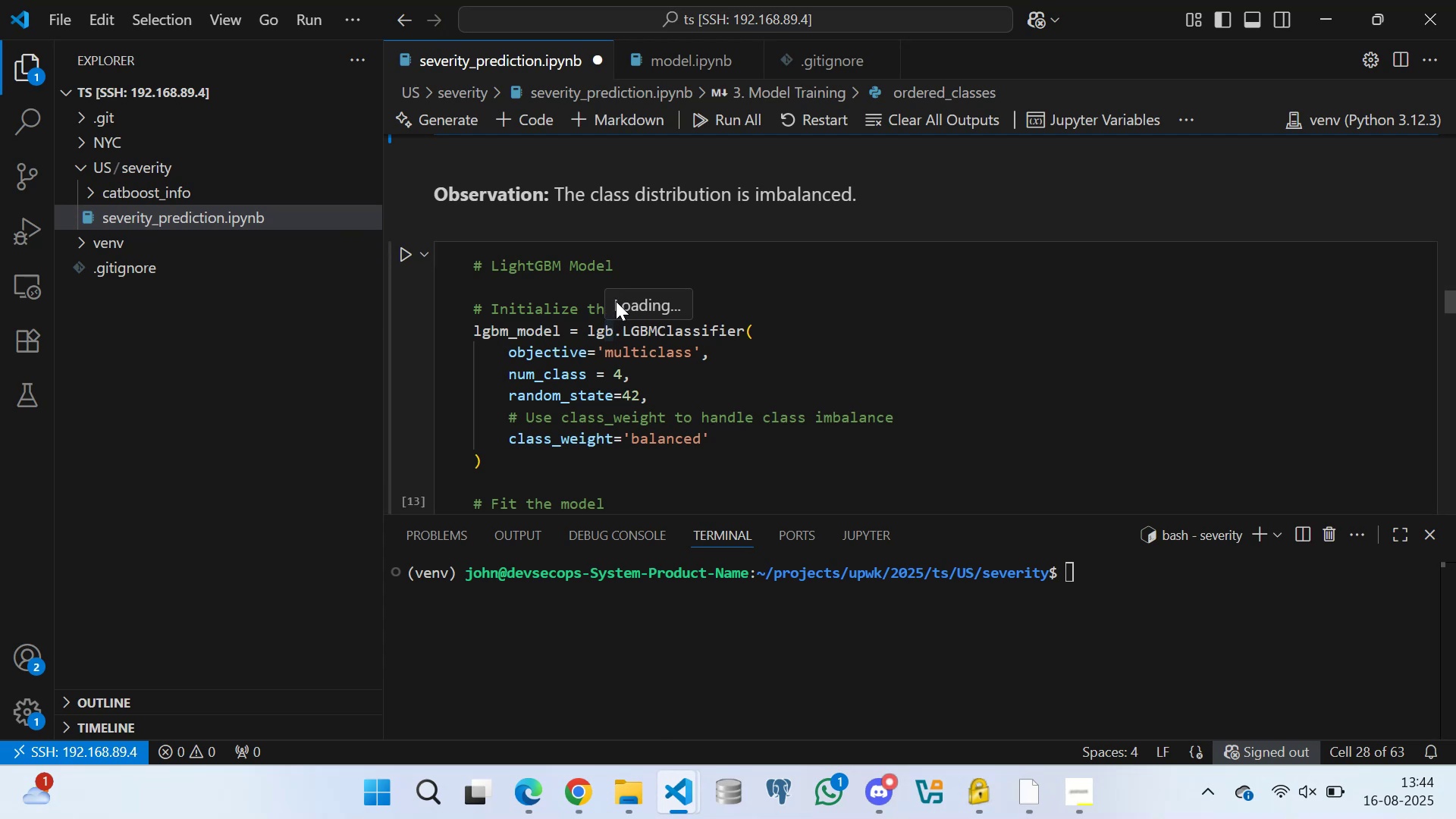 
scroll: coordinate [686, 362], scroll_direction: down, amount: 2.0
 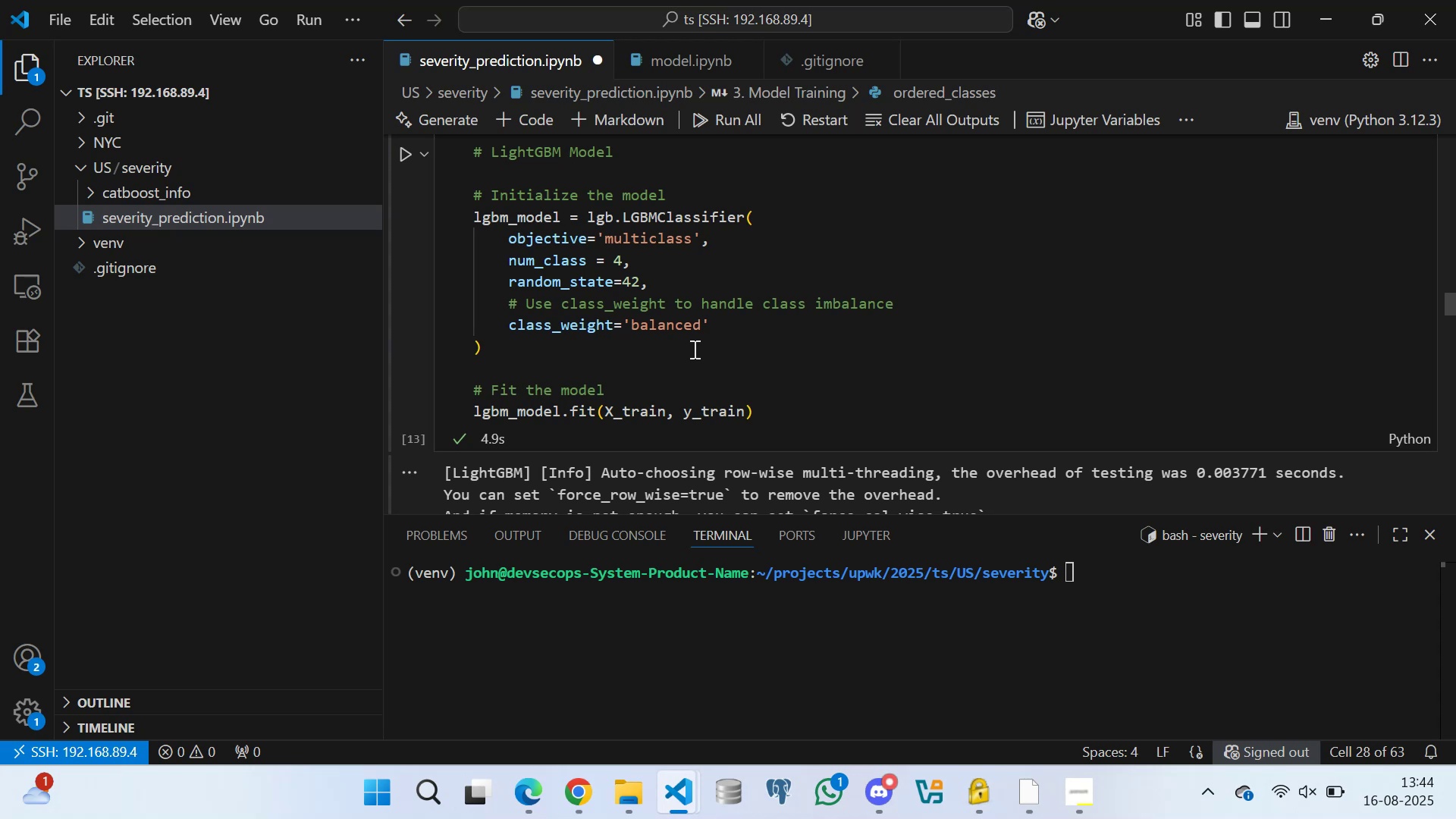 
wait(12.32)
 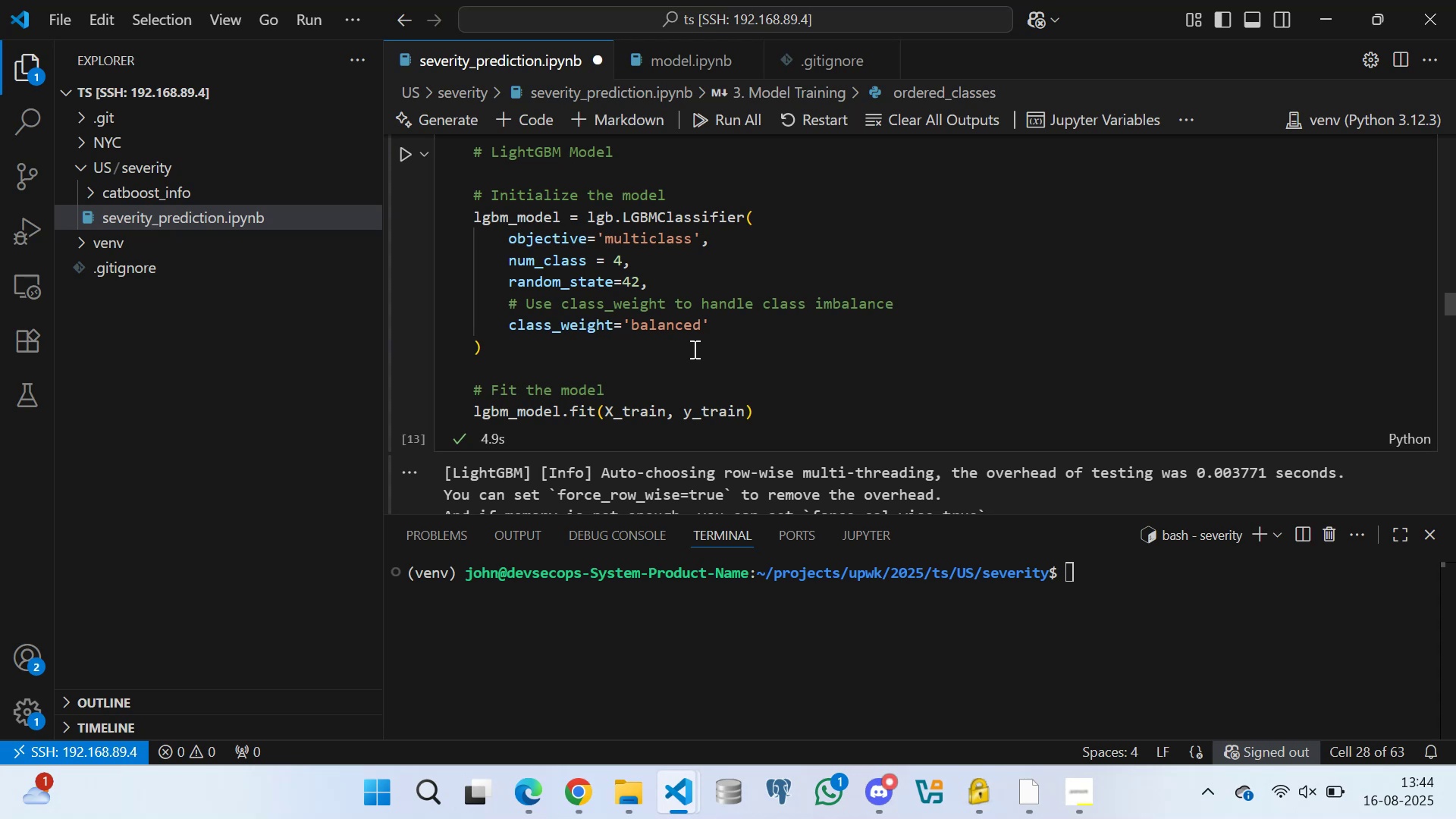 
left_click([1032, 791])
 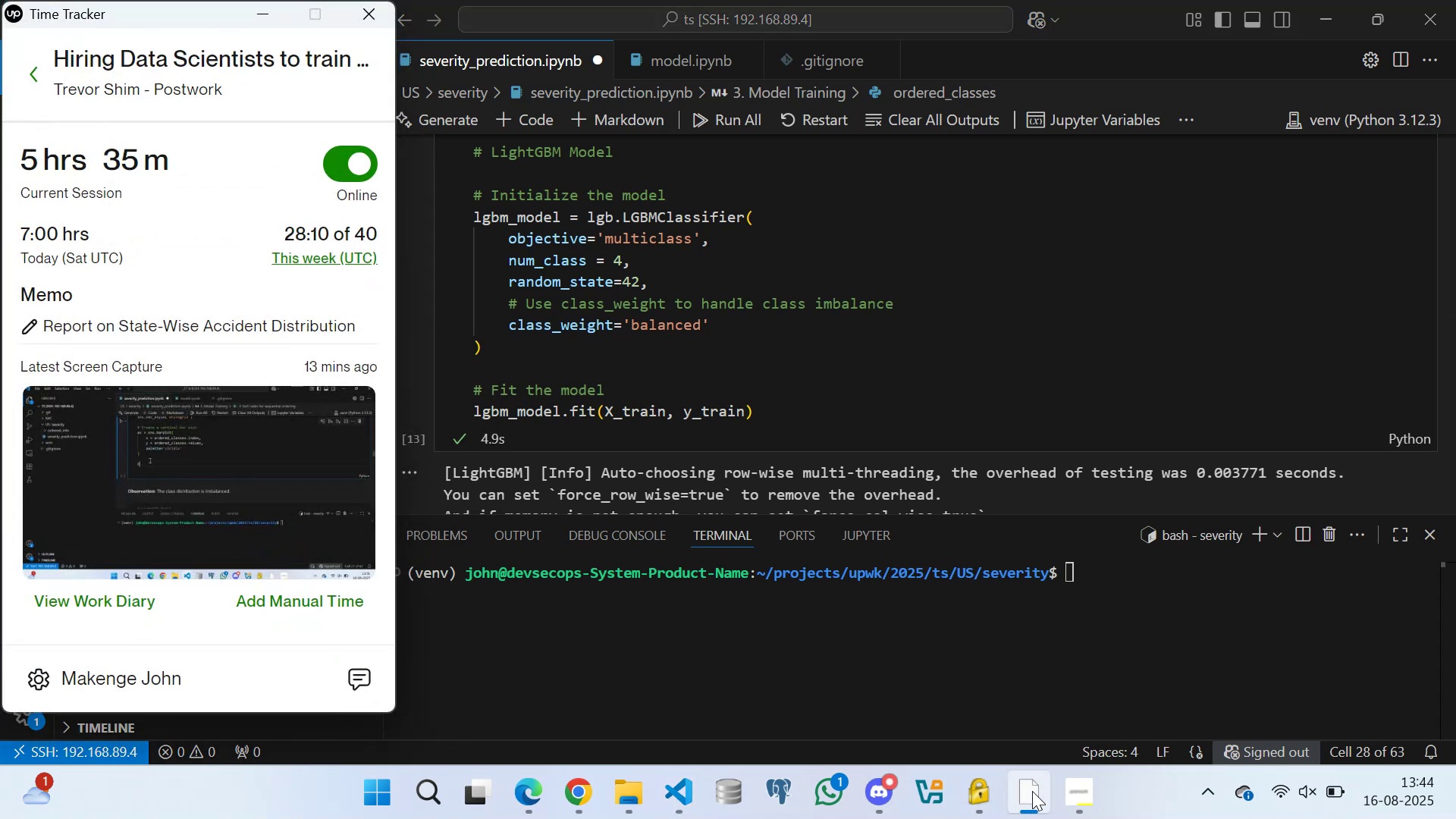 
left_click([1032, 791])
 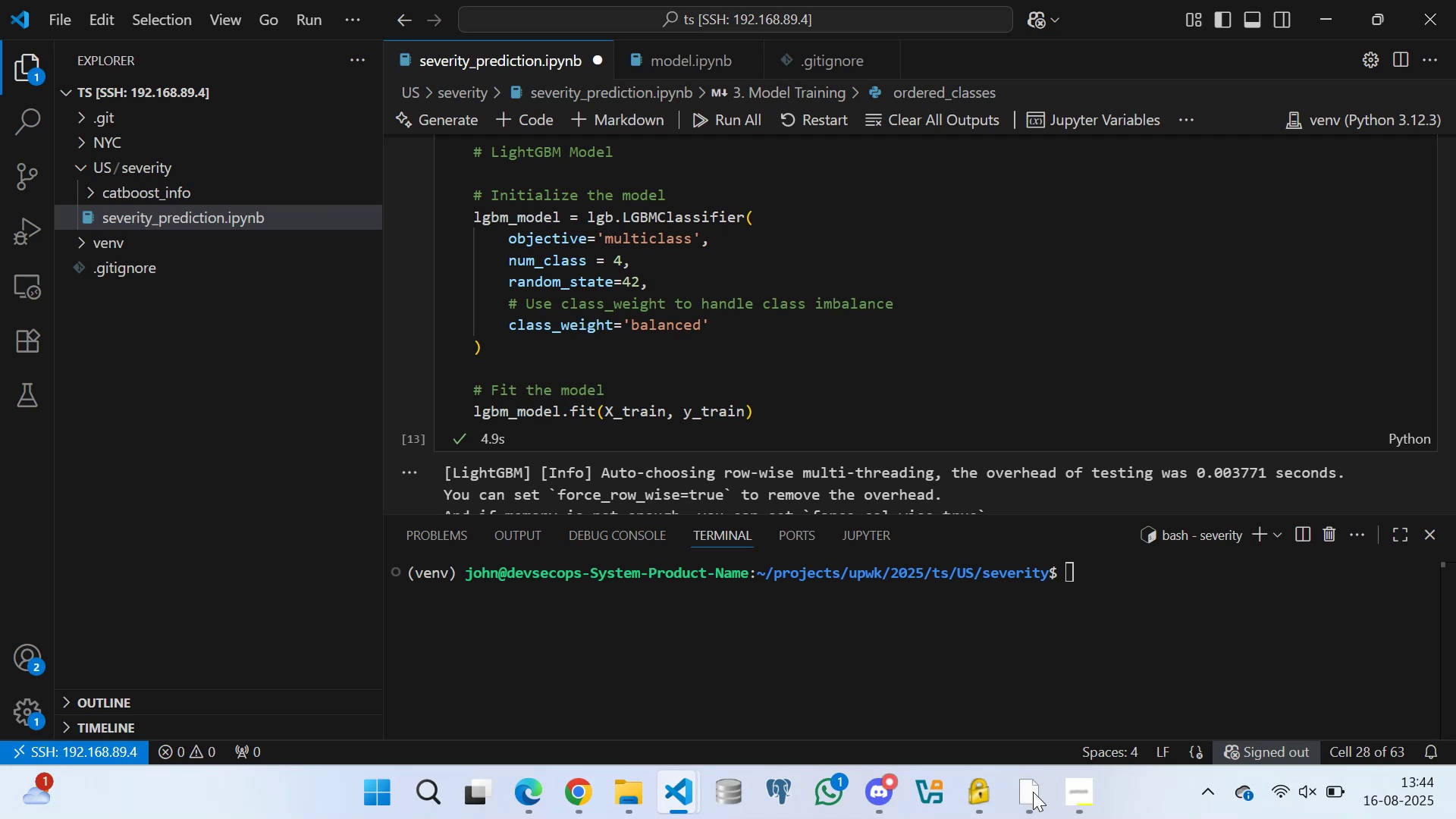 
left_click([1033, 794])
 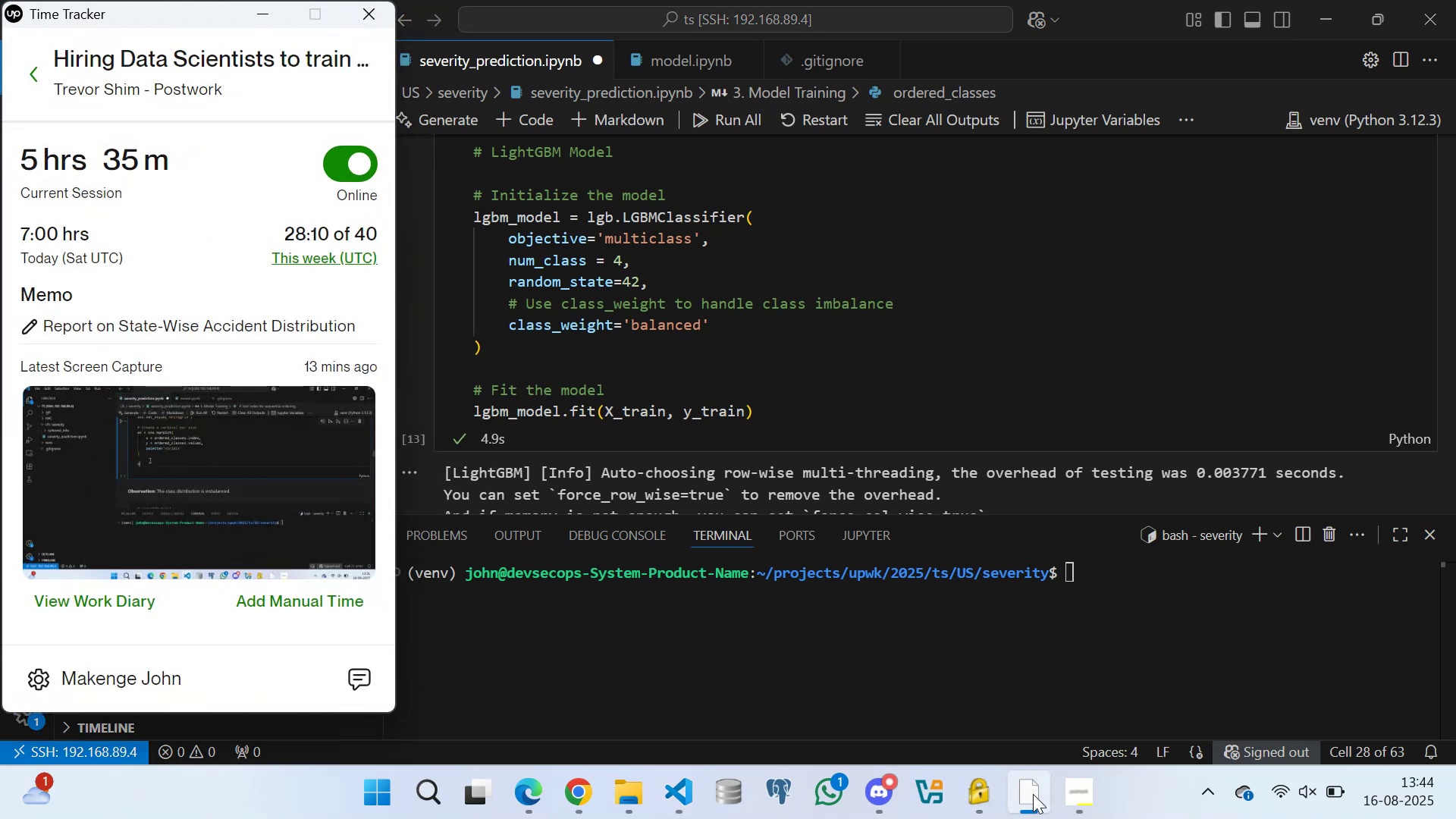 
left_click([1033, 794])
 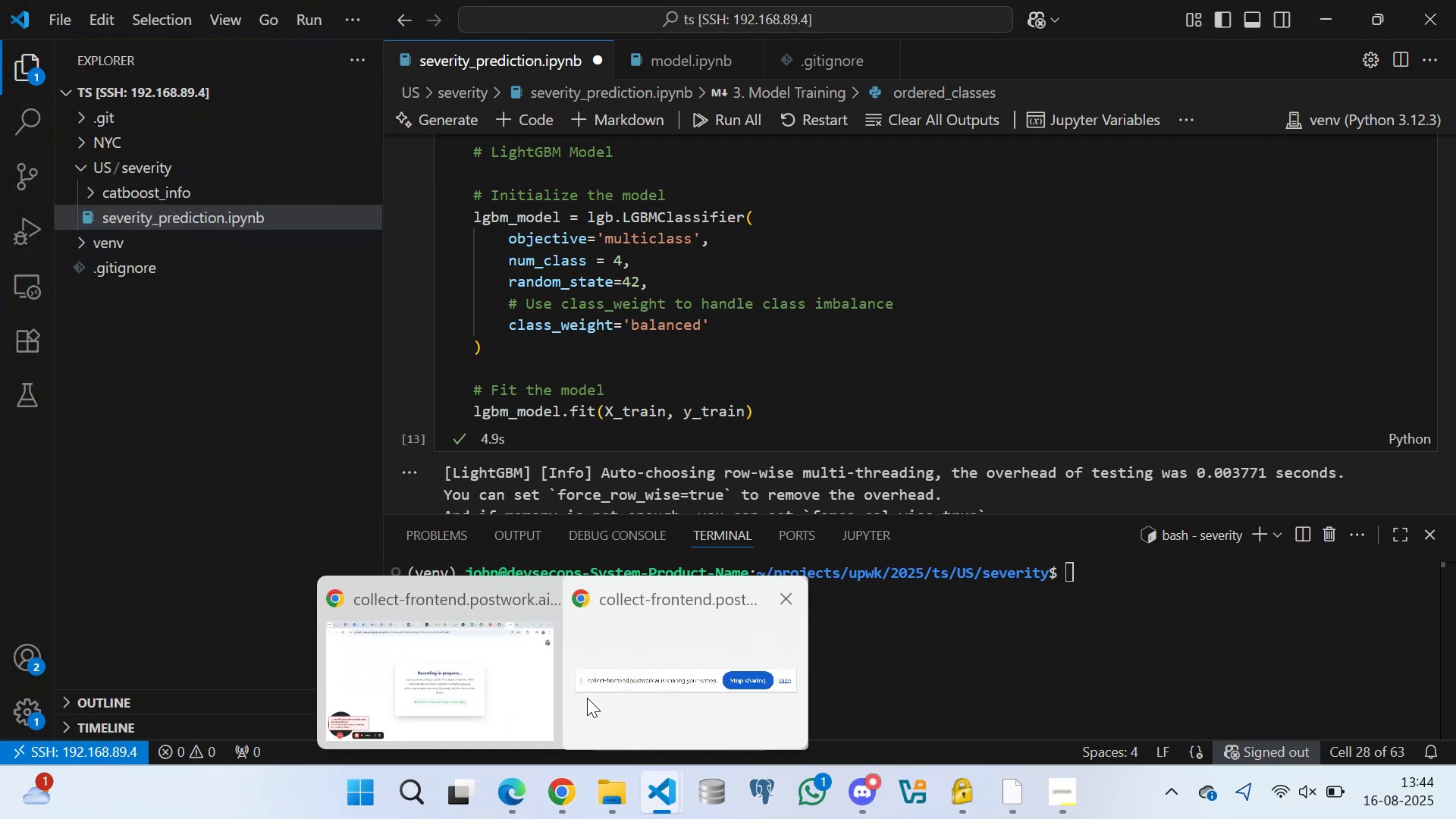 
left_click([500, 698])
 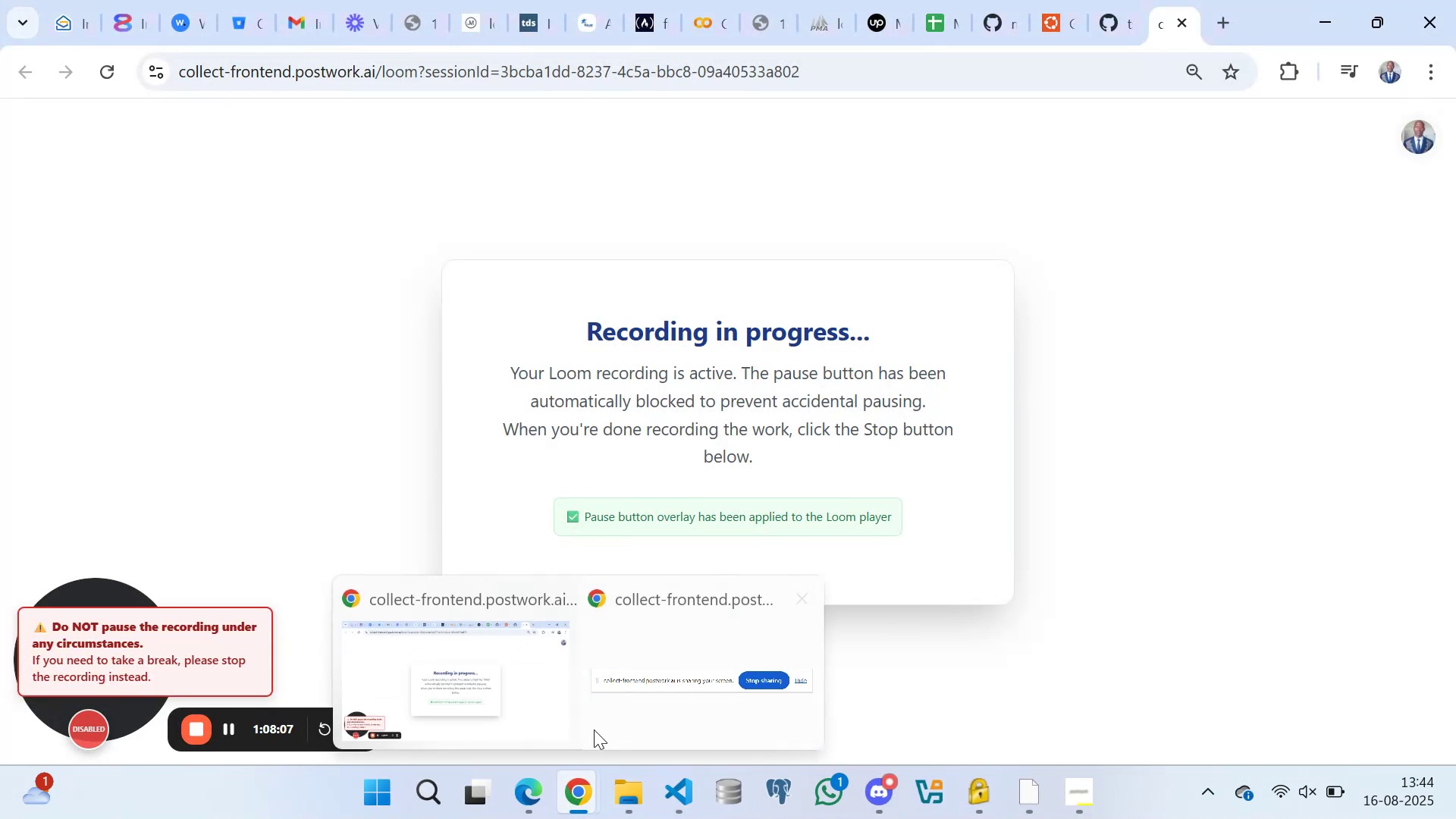 
left_click([545, 701])
 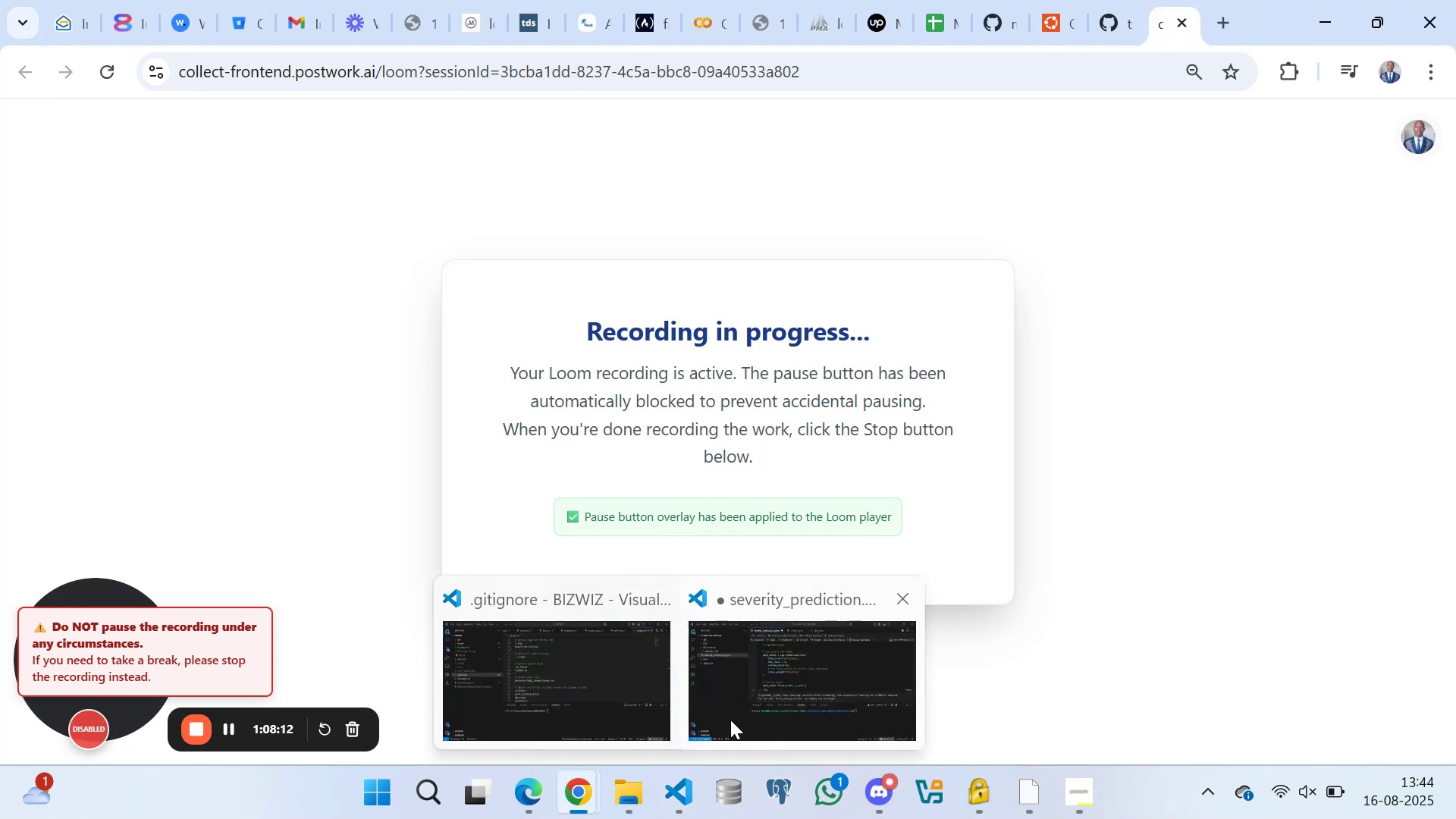 
left_click([799, 660])
 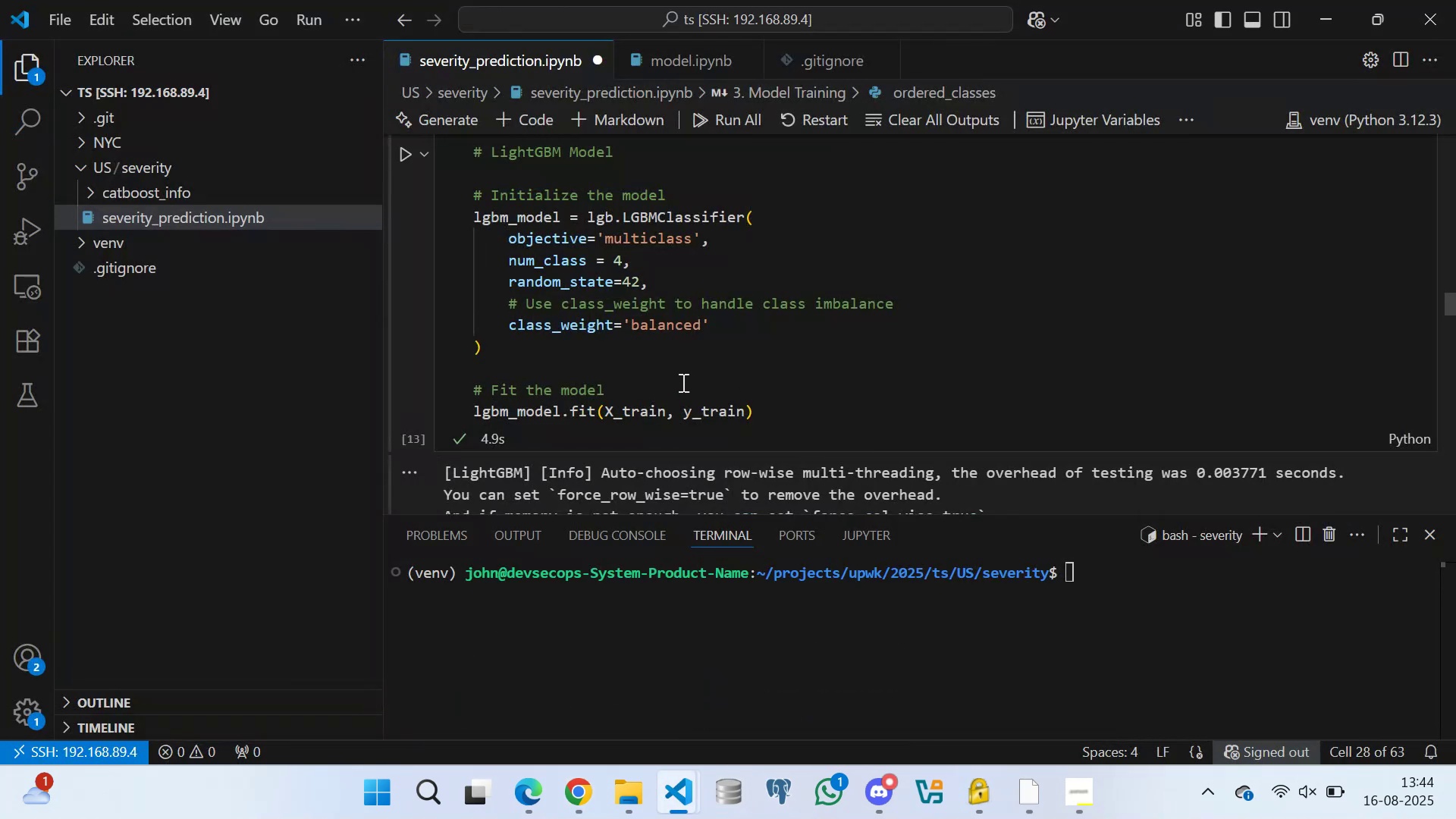 
left_click([669, 377])
 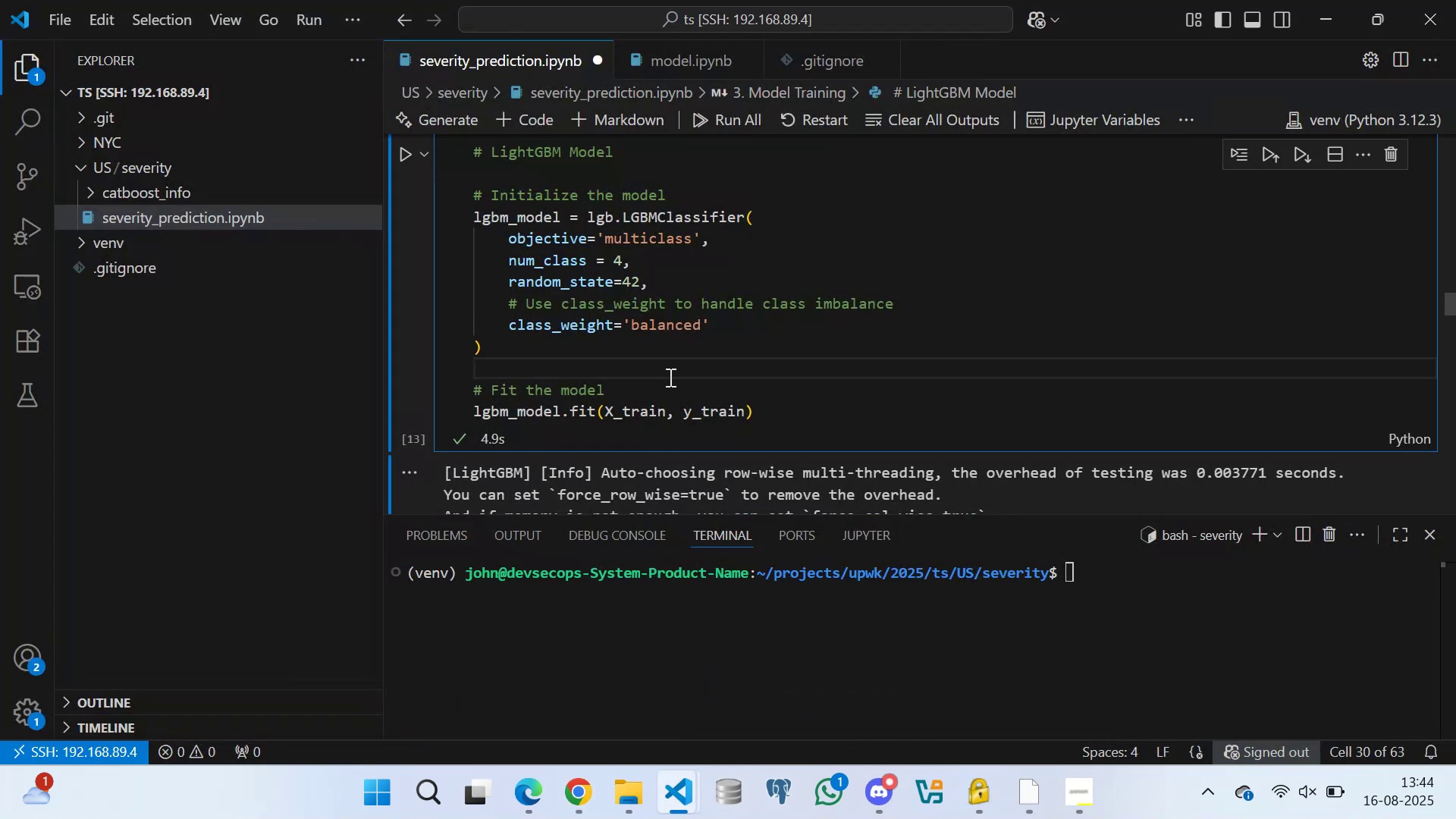 
key(Control+S)
 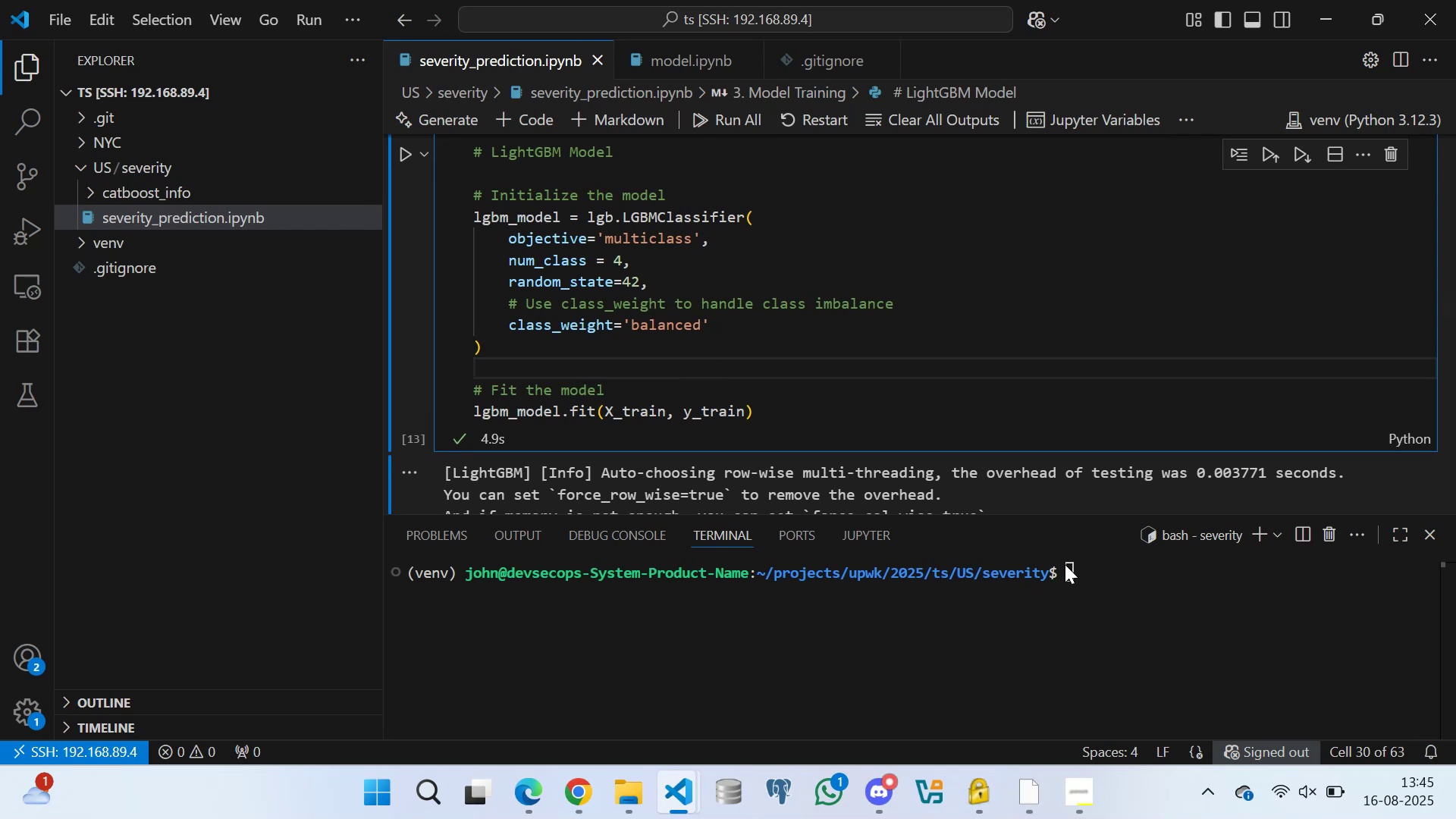 
left_click([1072, 569])
 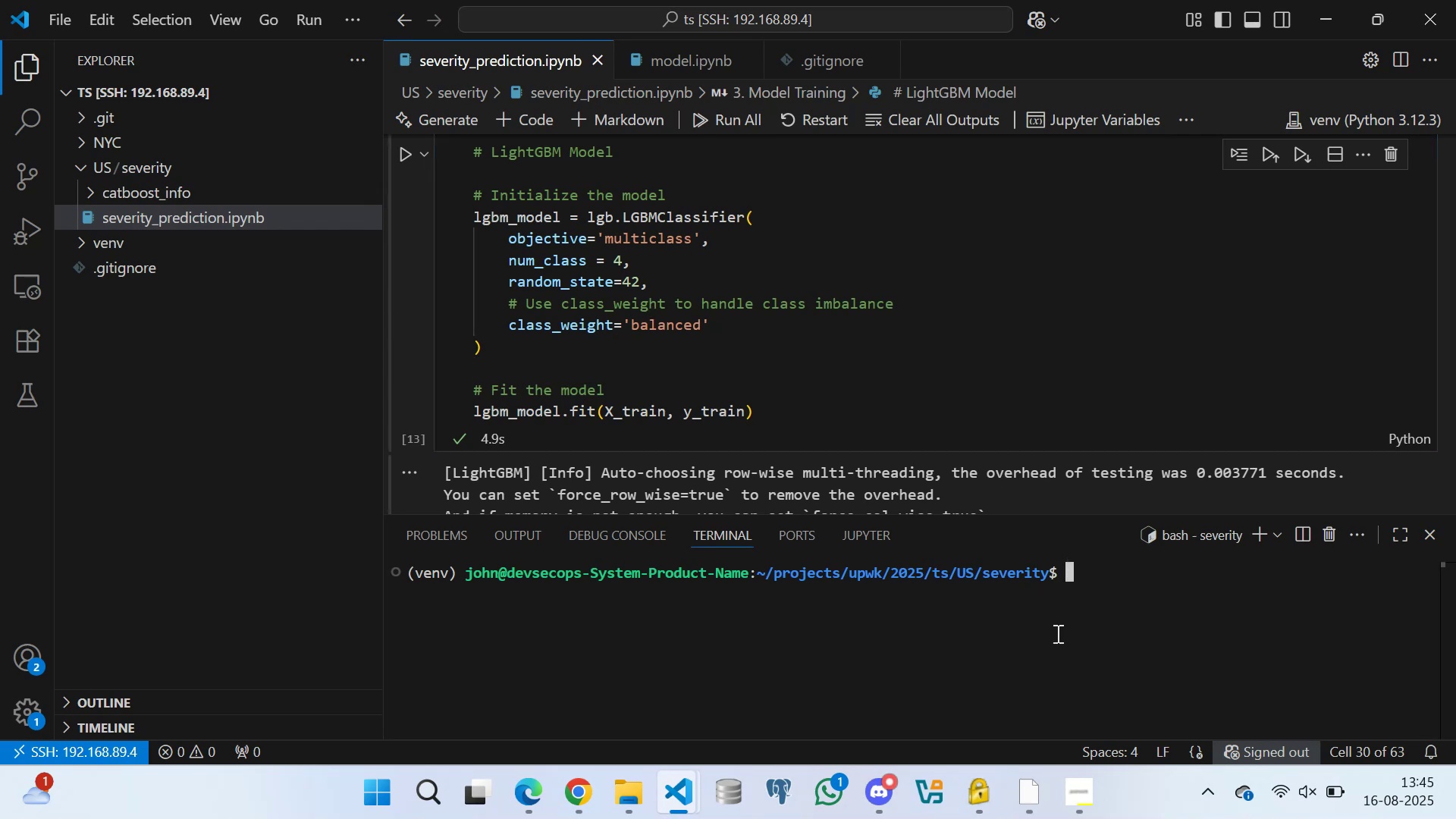 
type(git )
 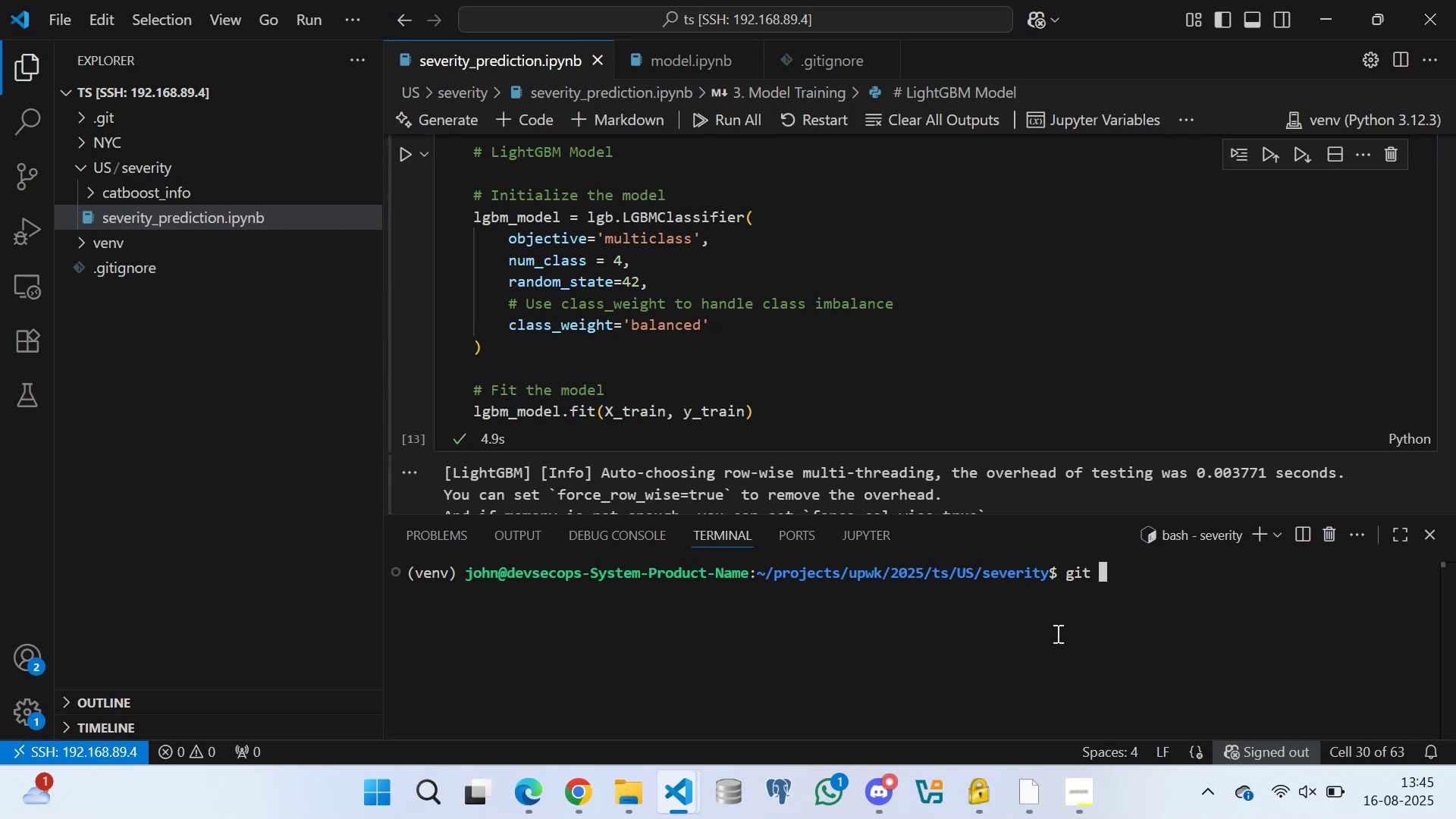 
type(add .)
 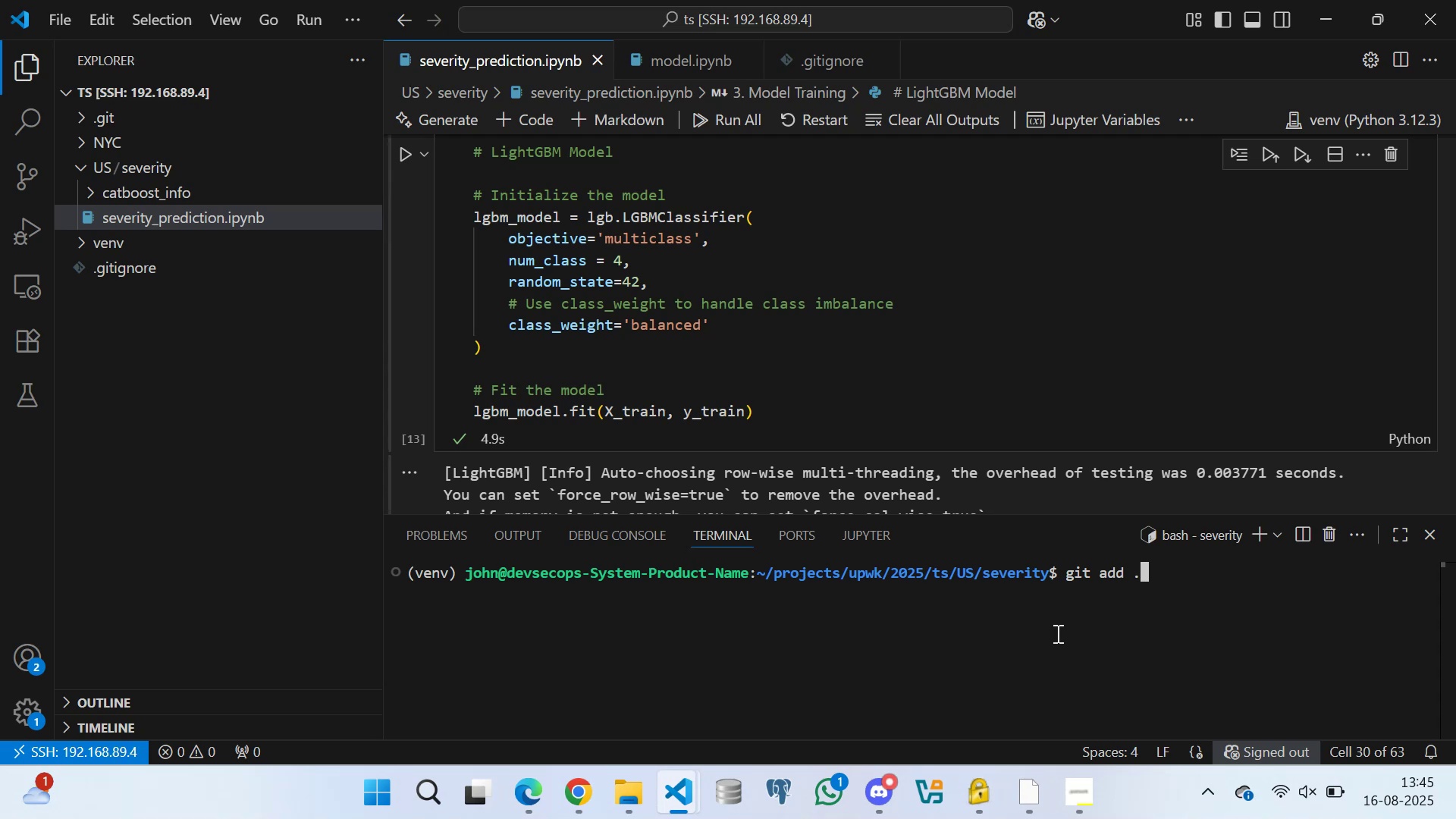 
key(Enter)
 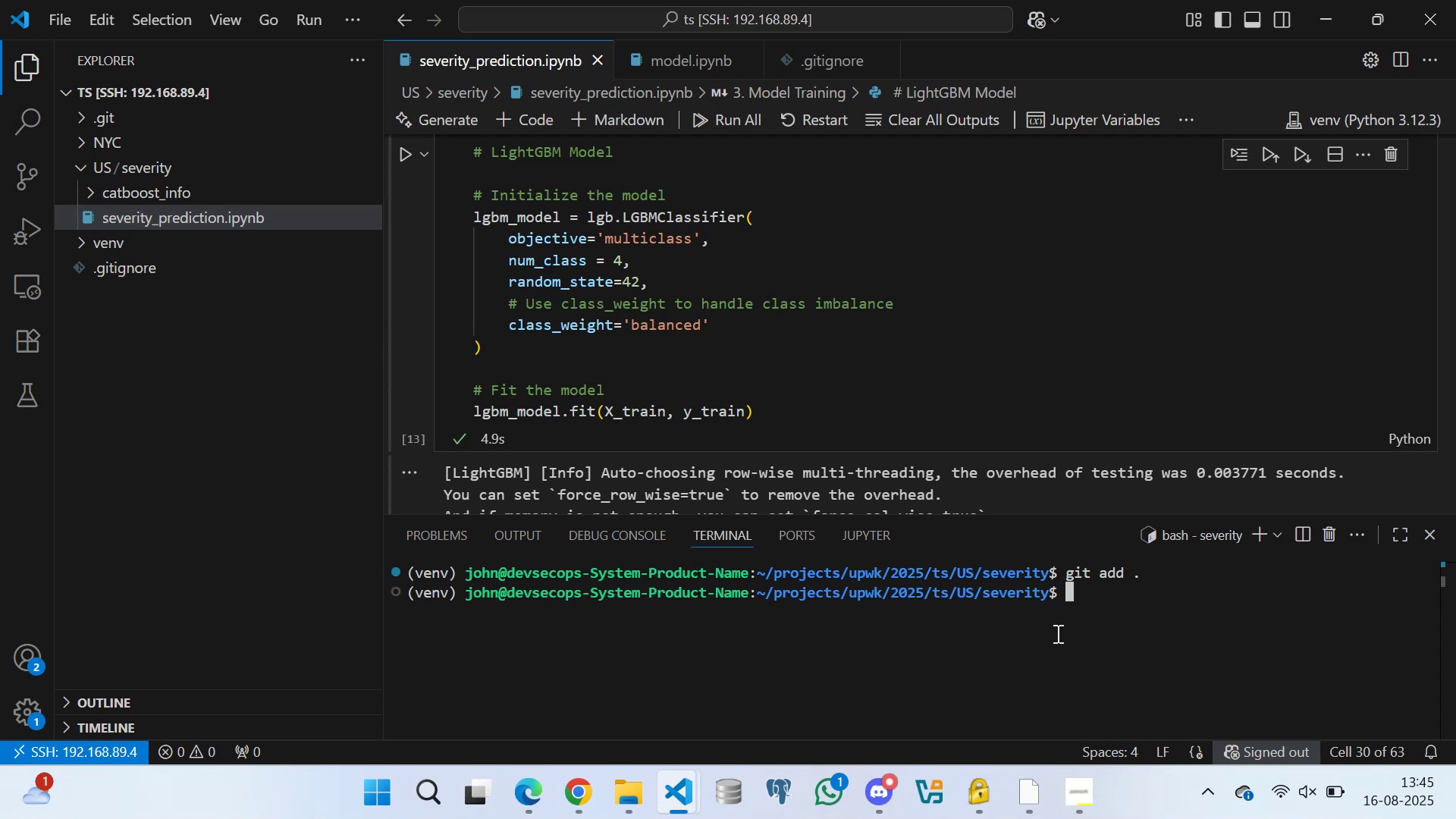 
type(git commit -m "Updated )
 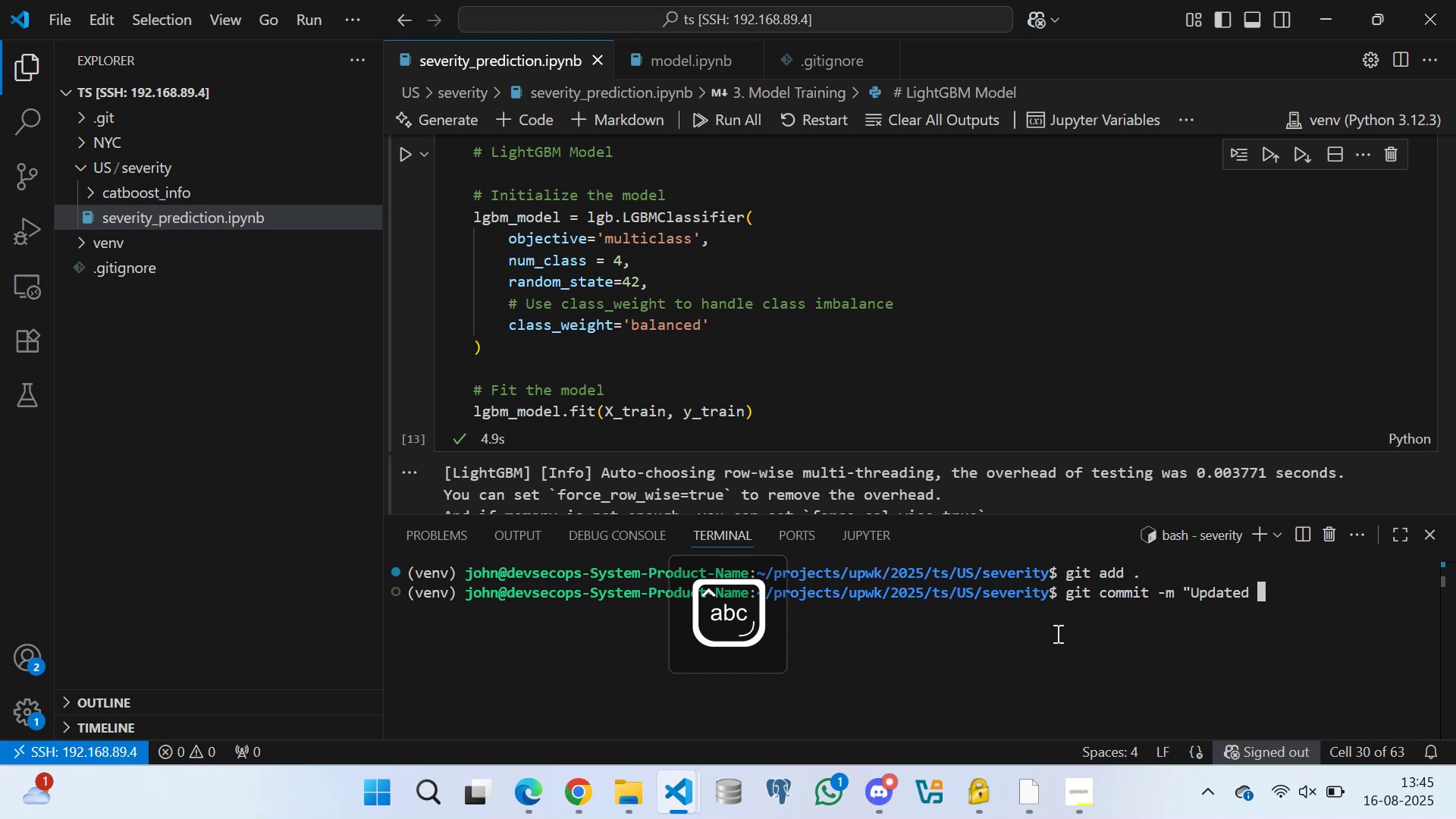 
type(ju)
key(Backspace)
key(Backspace)
type(Jupyter notebook")
 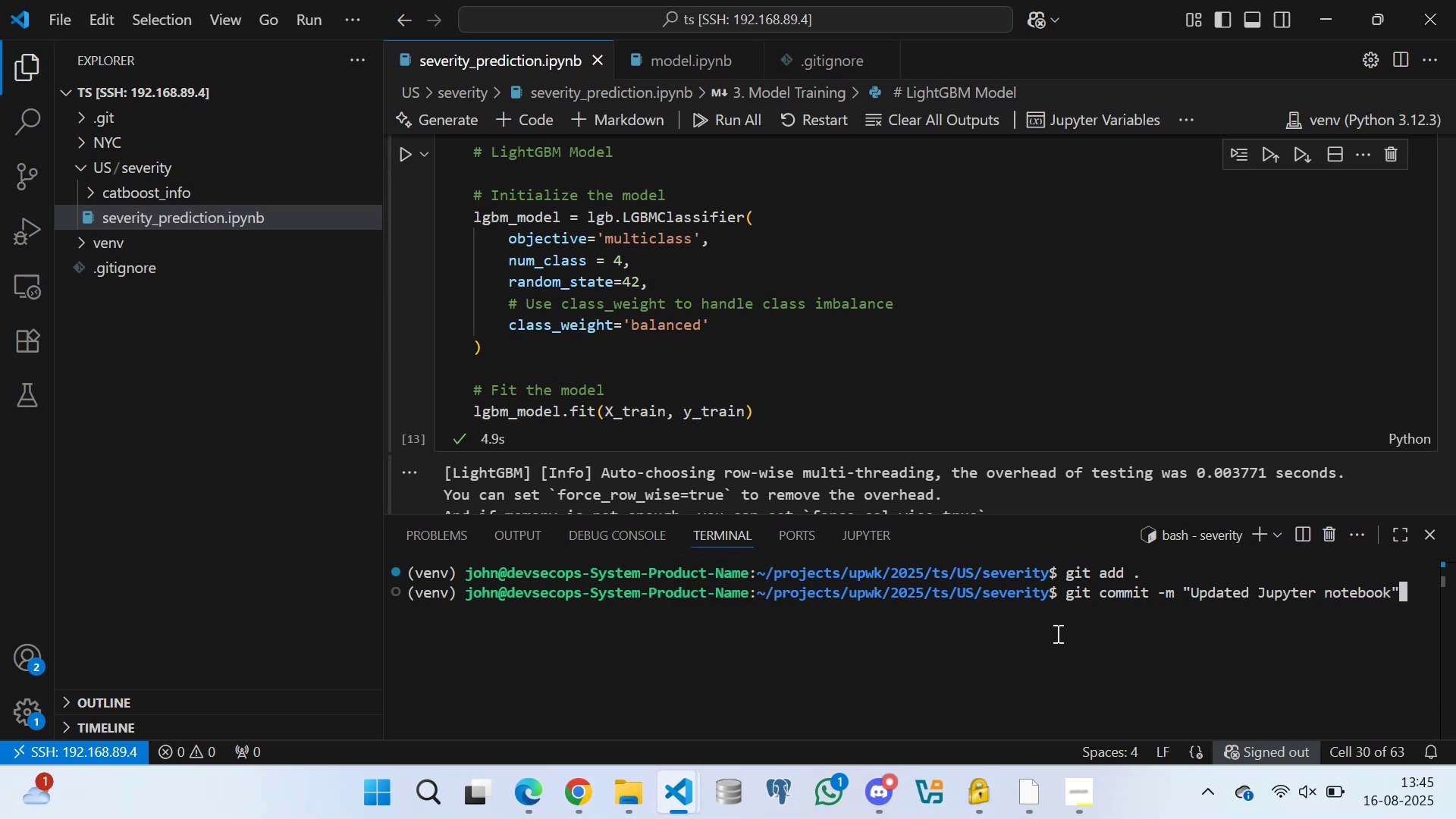 
key(Enter)
 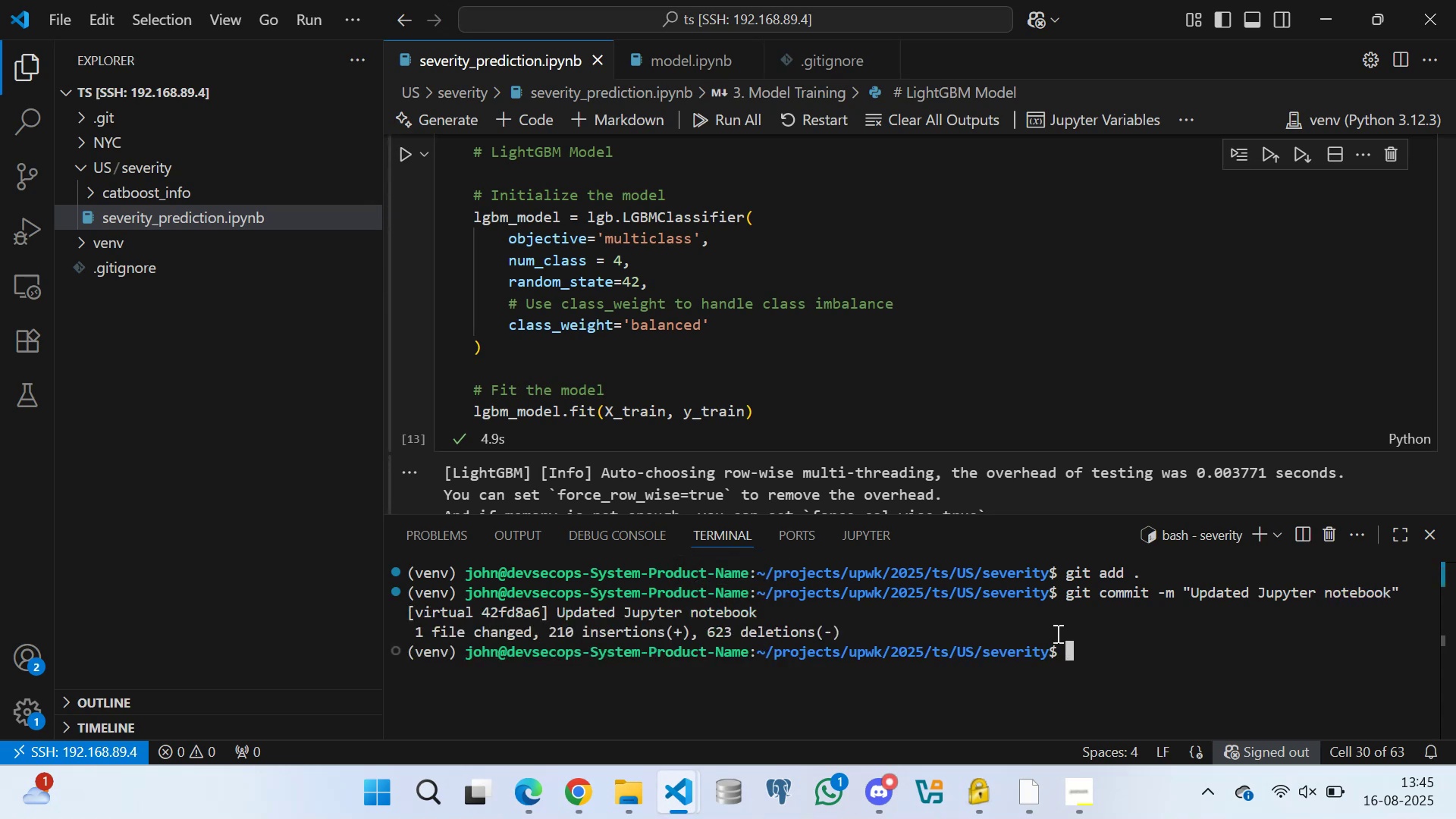 
type(git push -u origin virtual)
 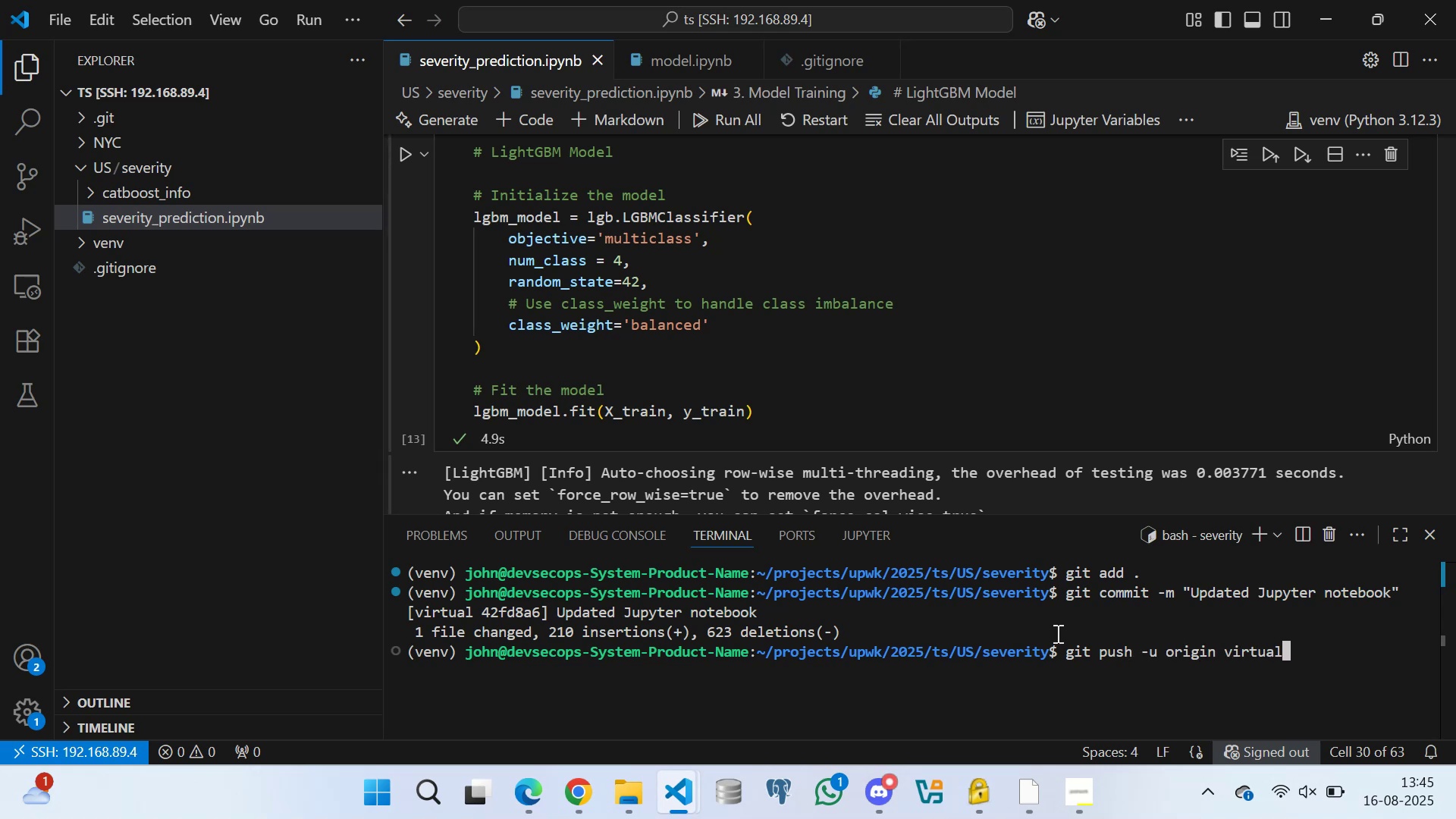 
key(Enter)
 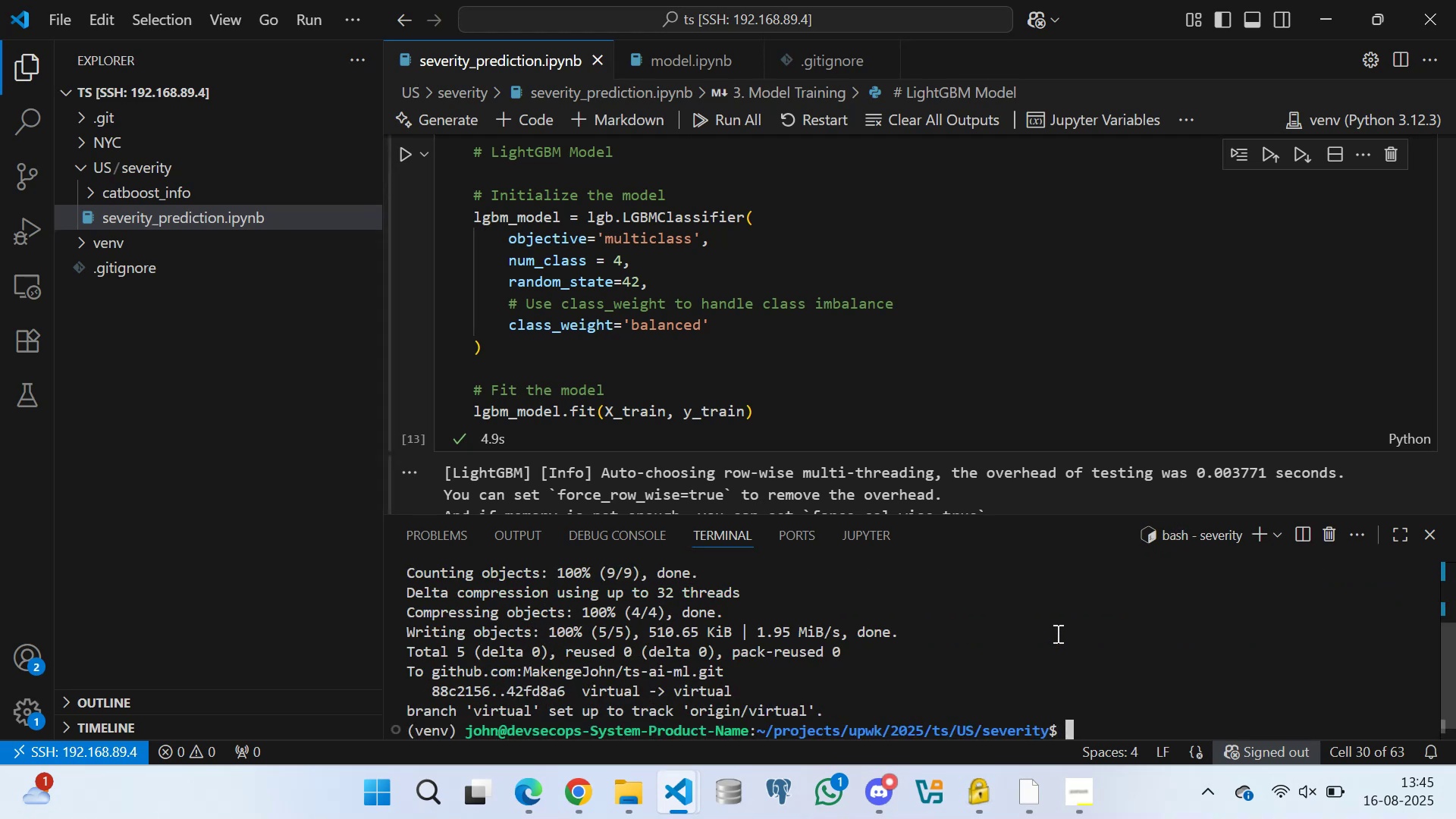 
wait(9.6)
 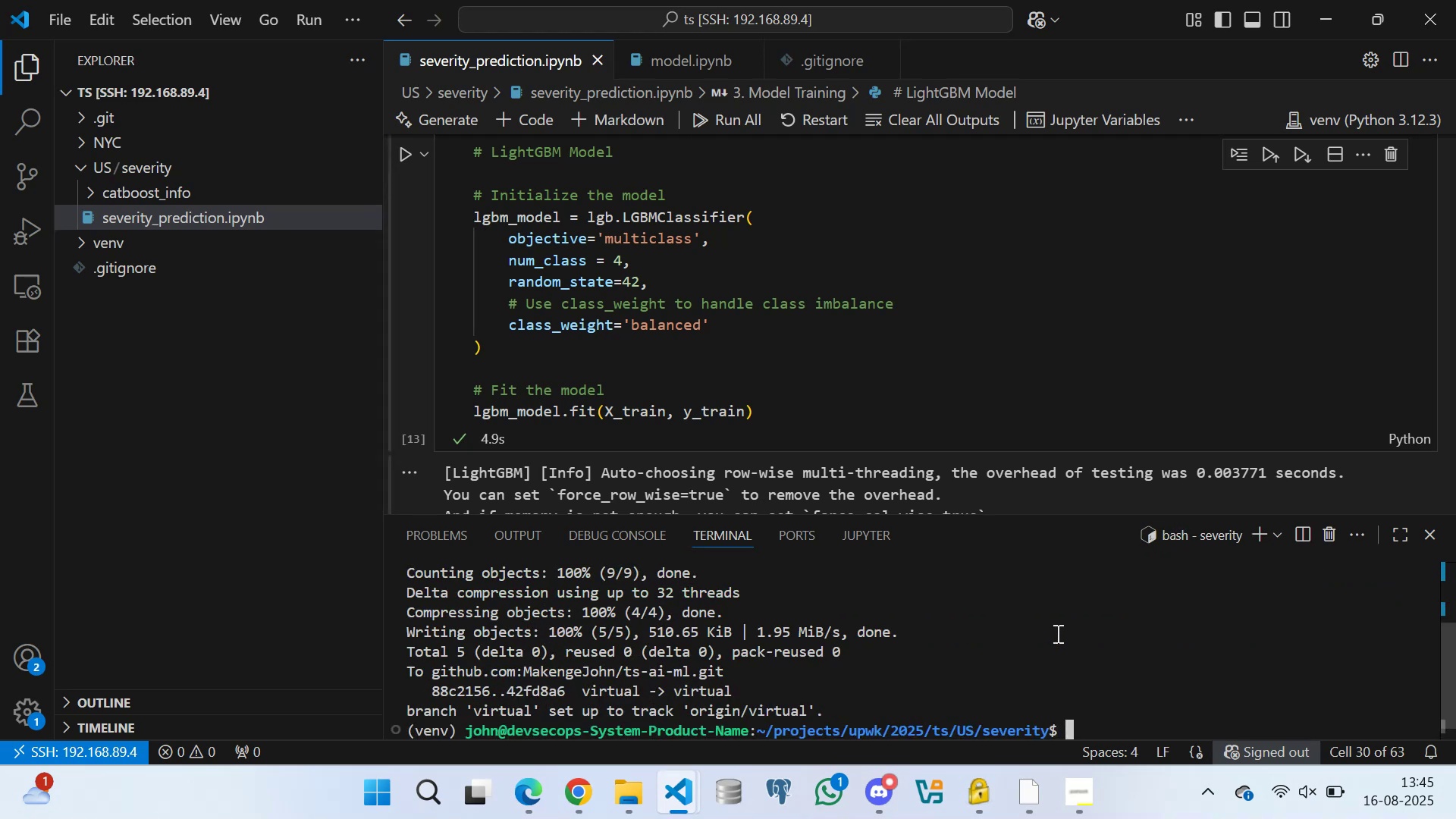 
scroll: coordinate [606, 642], scroll_direction: up, amount: 1.0
 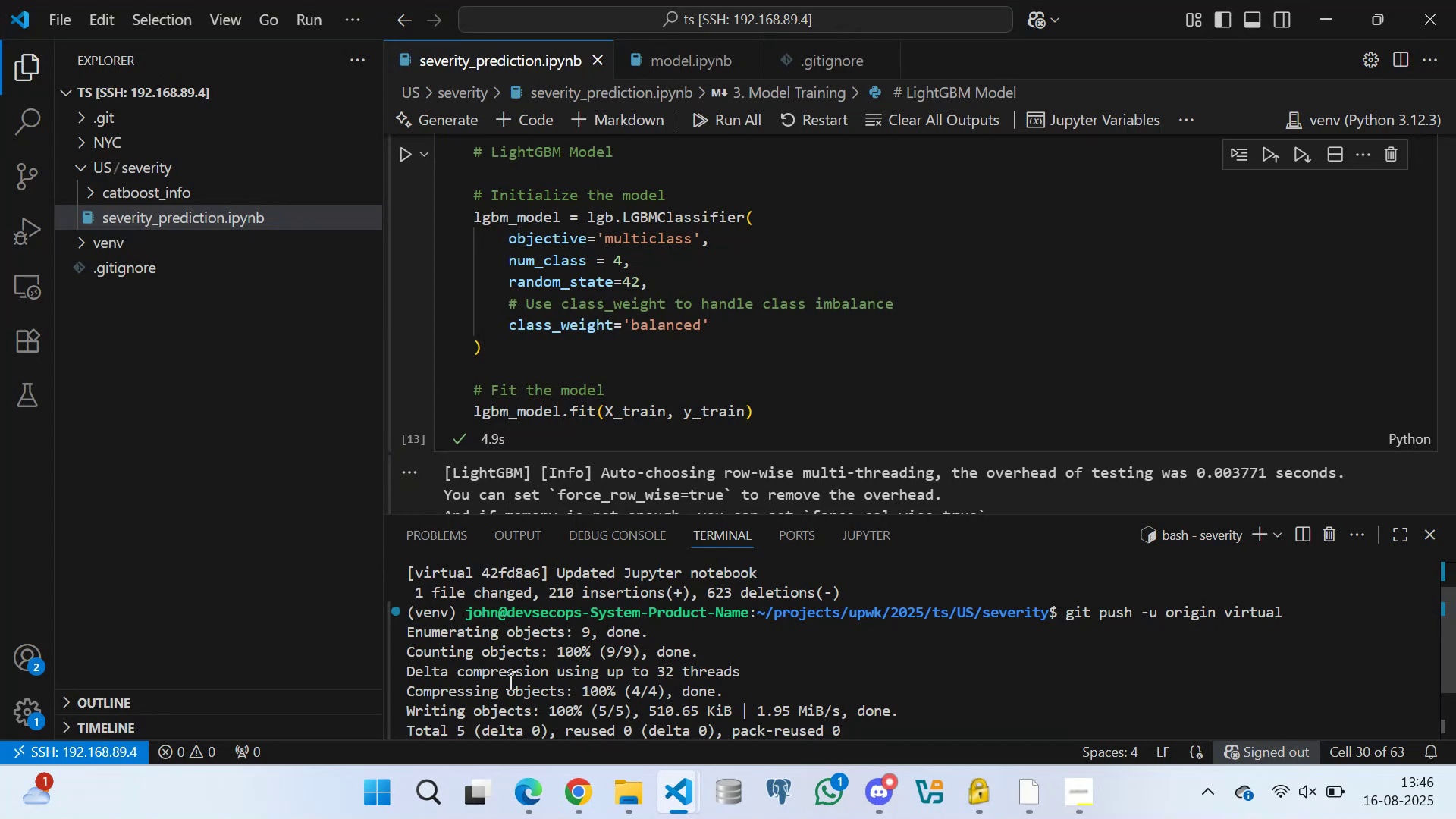 
wait(7.84)
 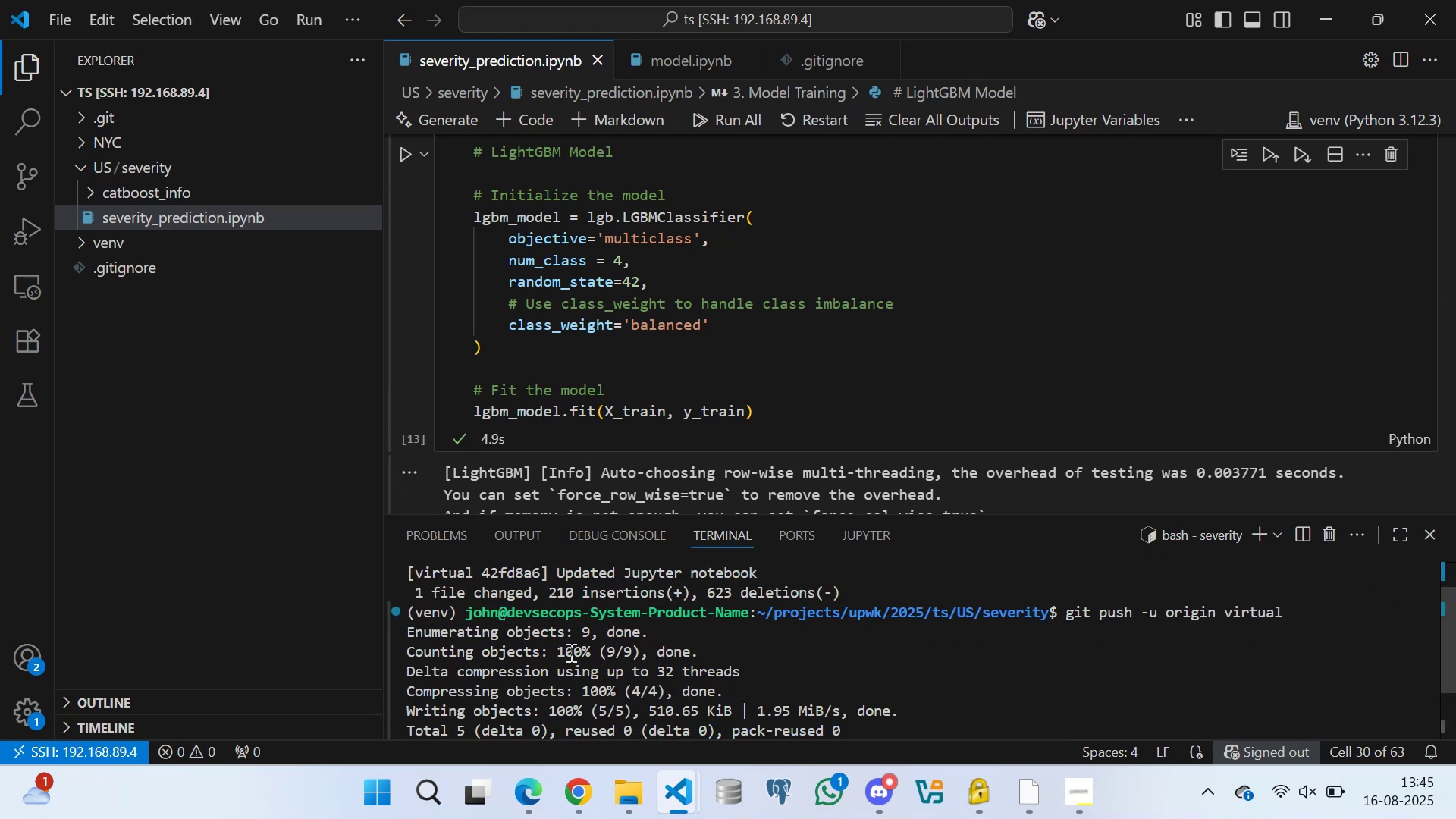 
scroll: coordinate [697, 684], scroll_direction: down, amount: 6.0
 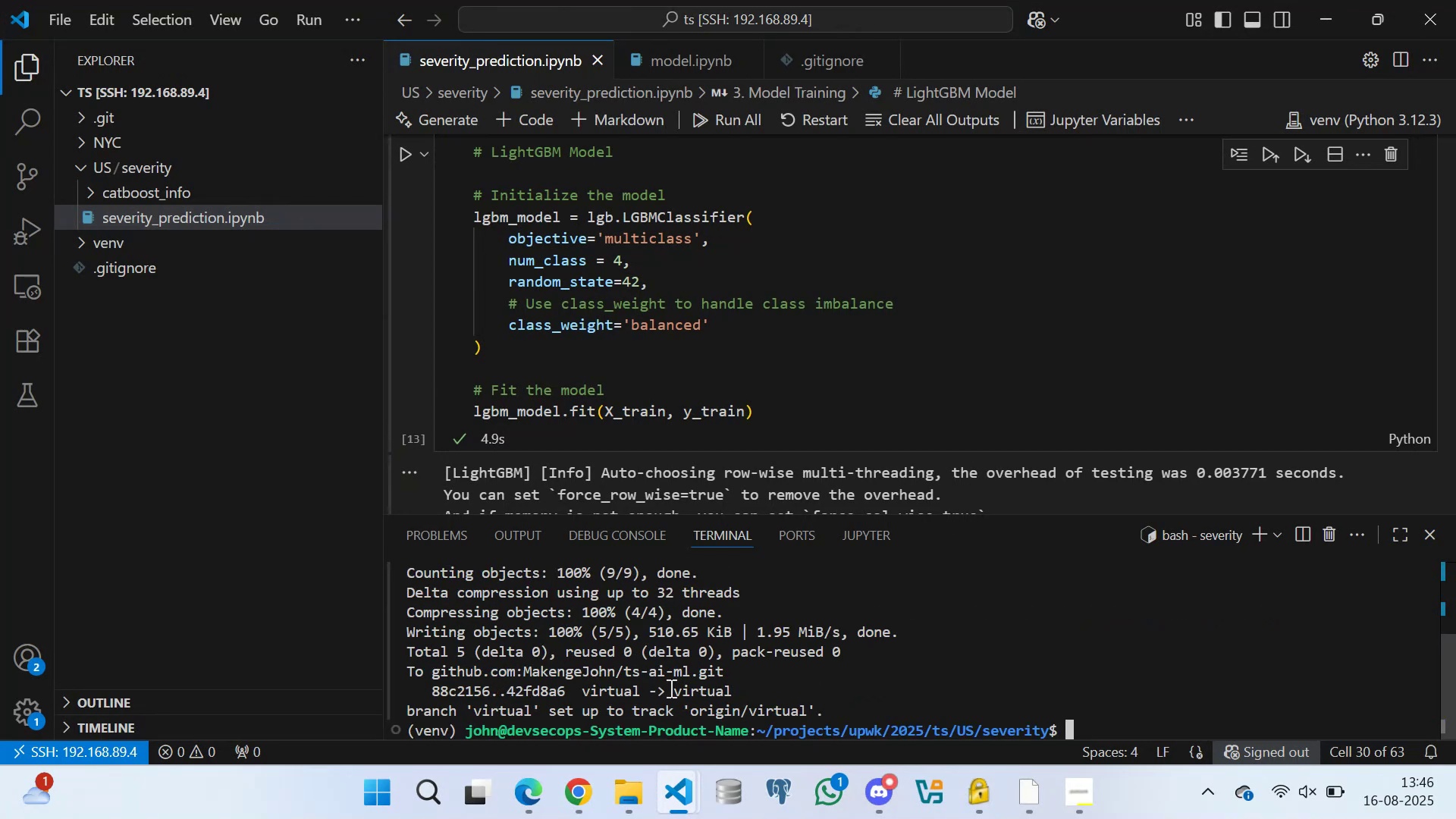 
type(clear)
 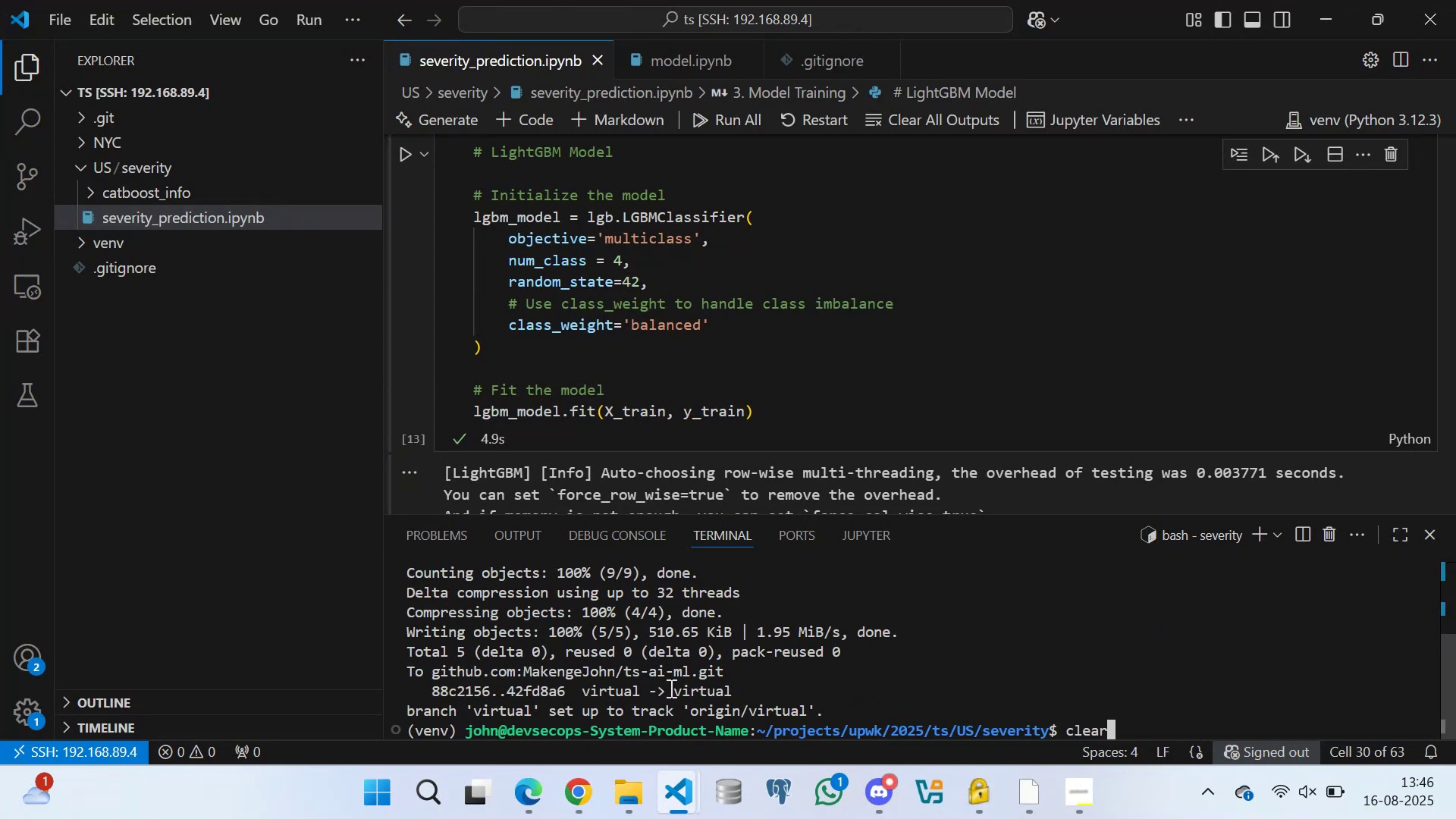 
key(Enter)
 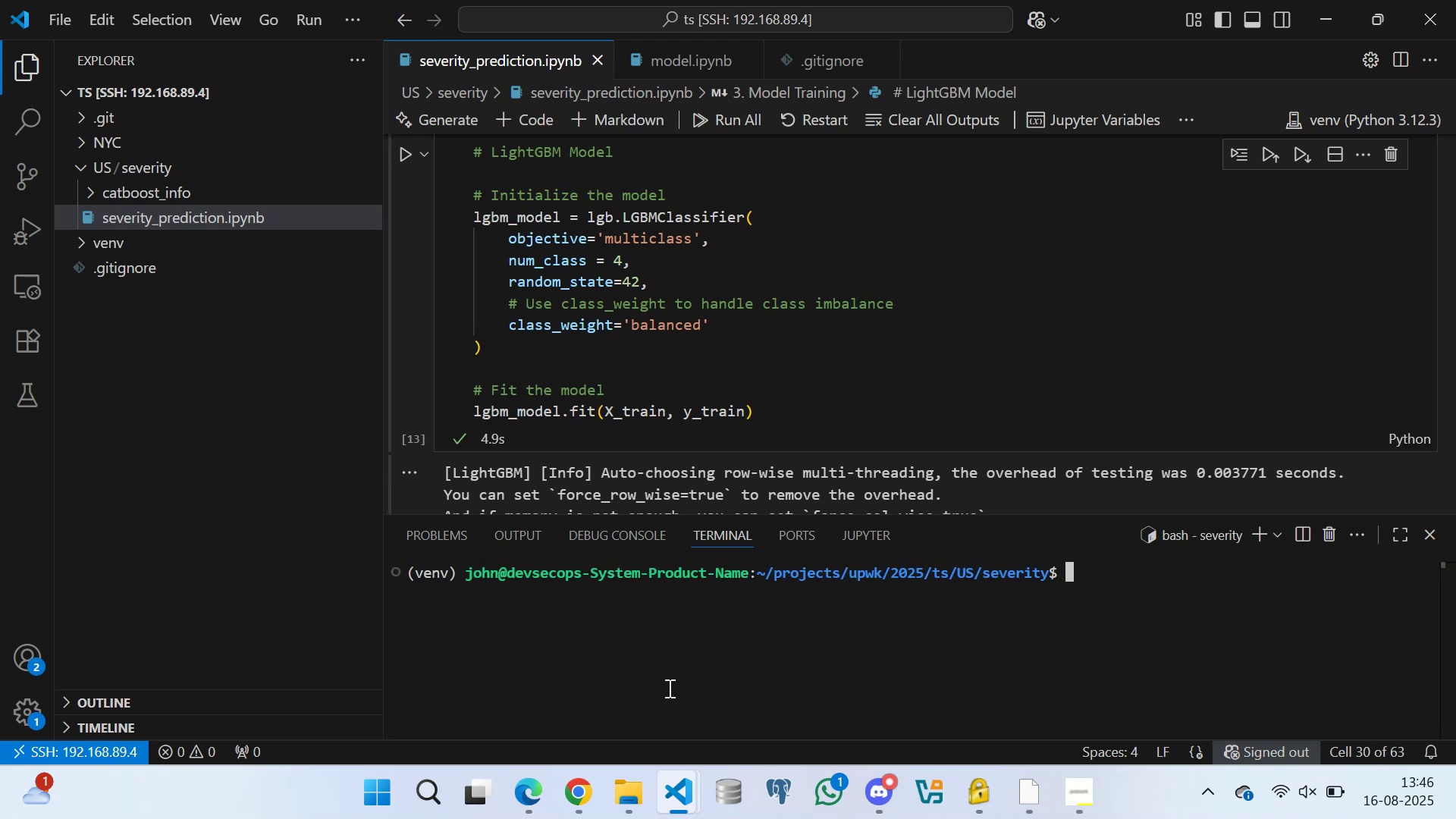 
wait(7.77)
 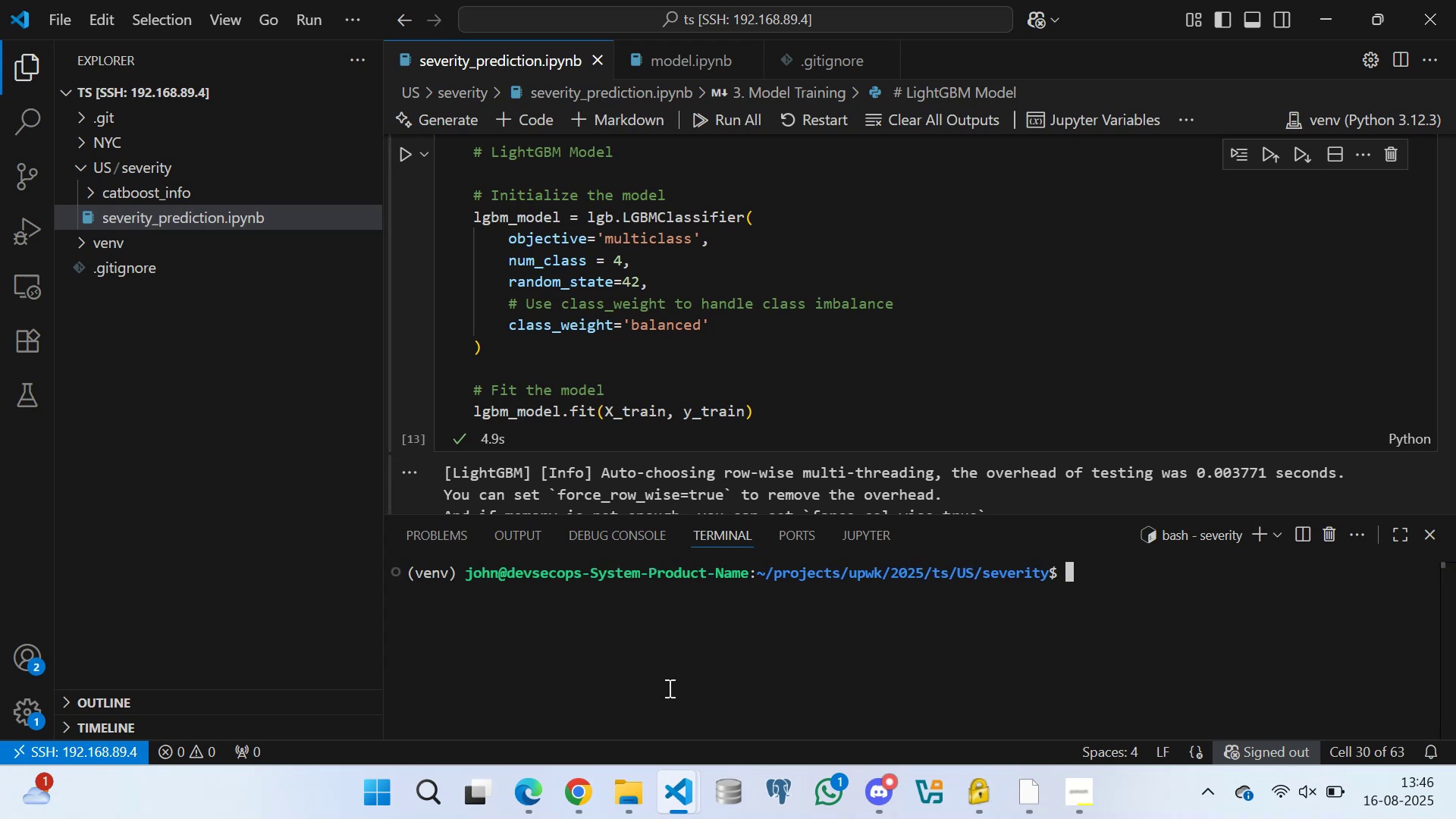 
scroll: coordinate [604, 293], scroll_direction: down, amount: 13.0
 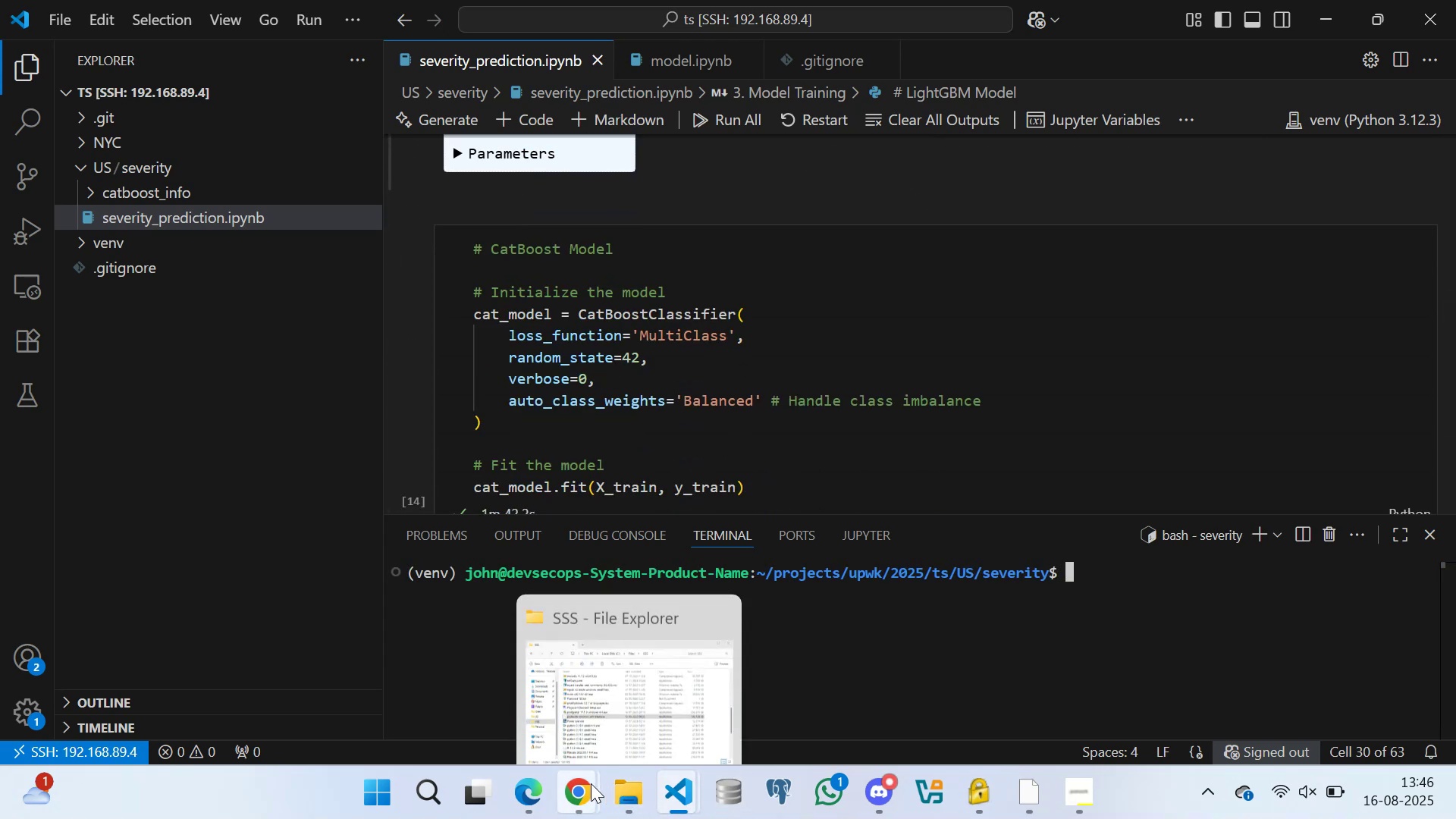 
left_click([570, 786])
 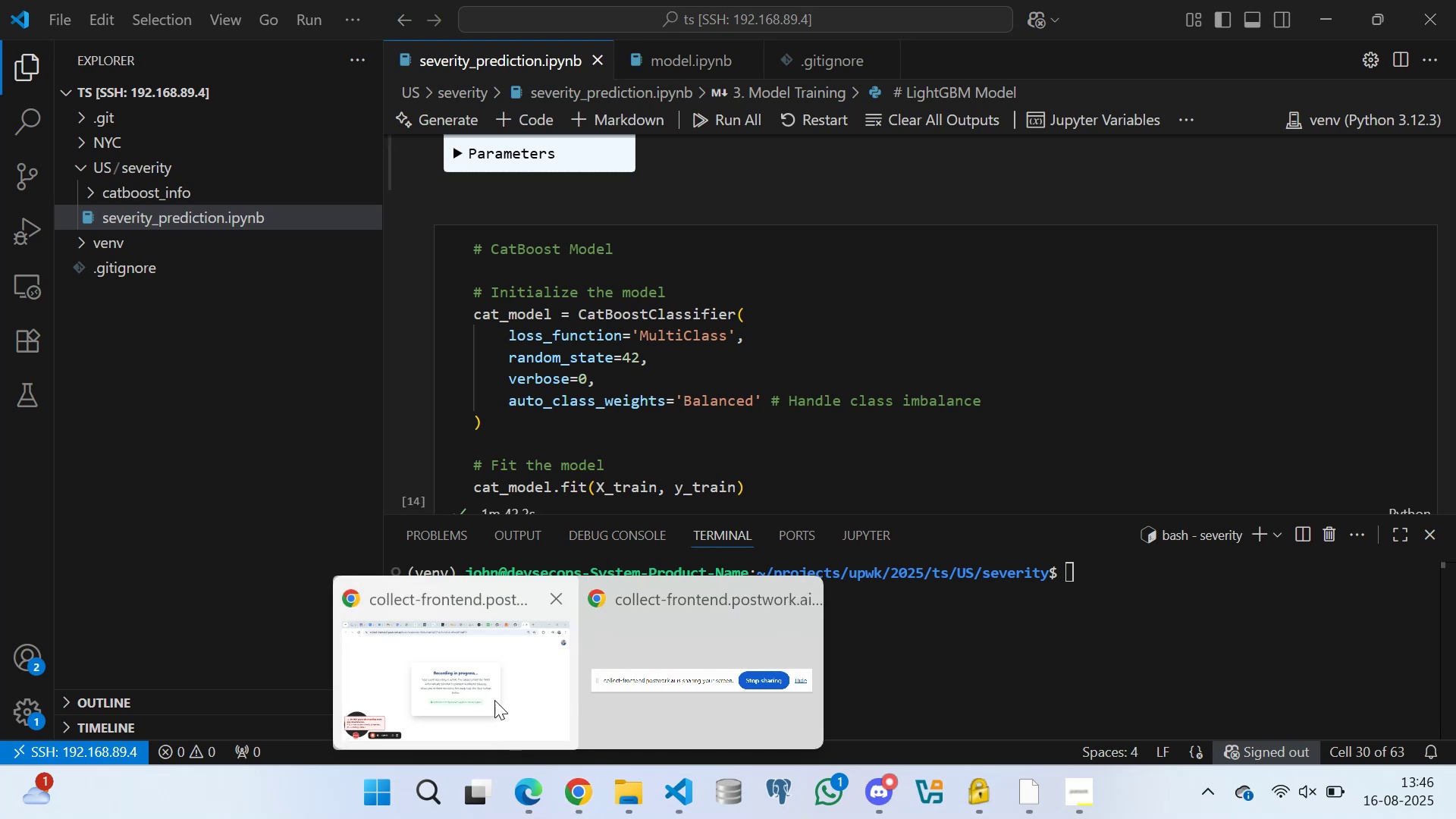 
left_click([510, 682])
 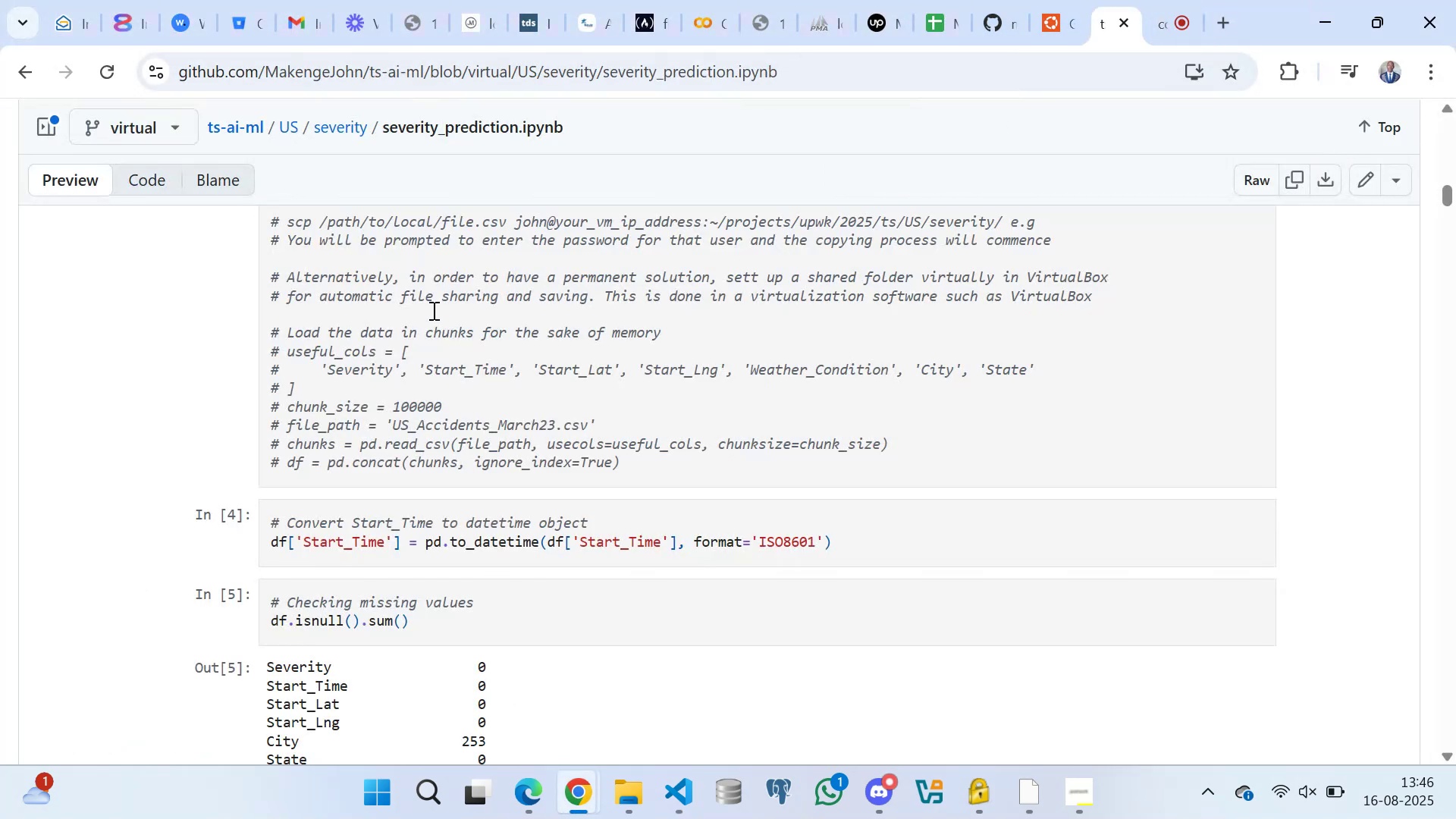 
scroll: coordinate [428, 281], scroll_direction: up, amount: 27.0
 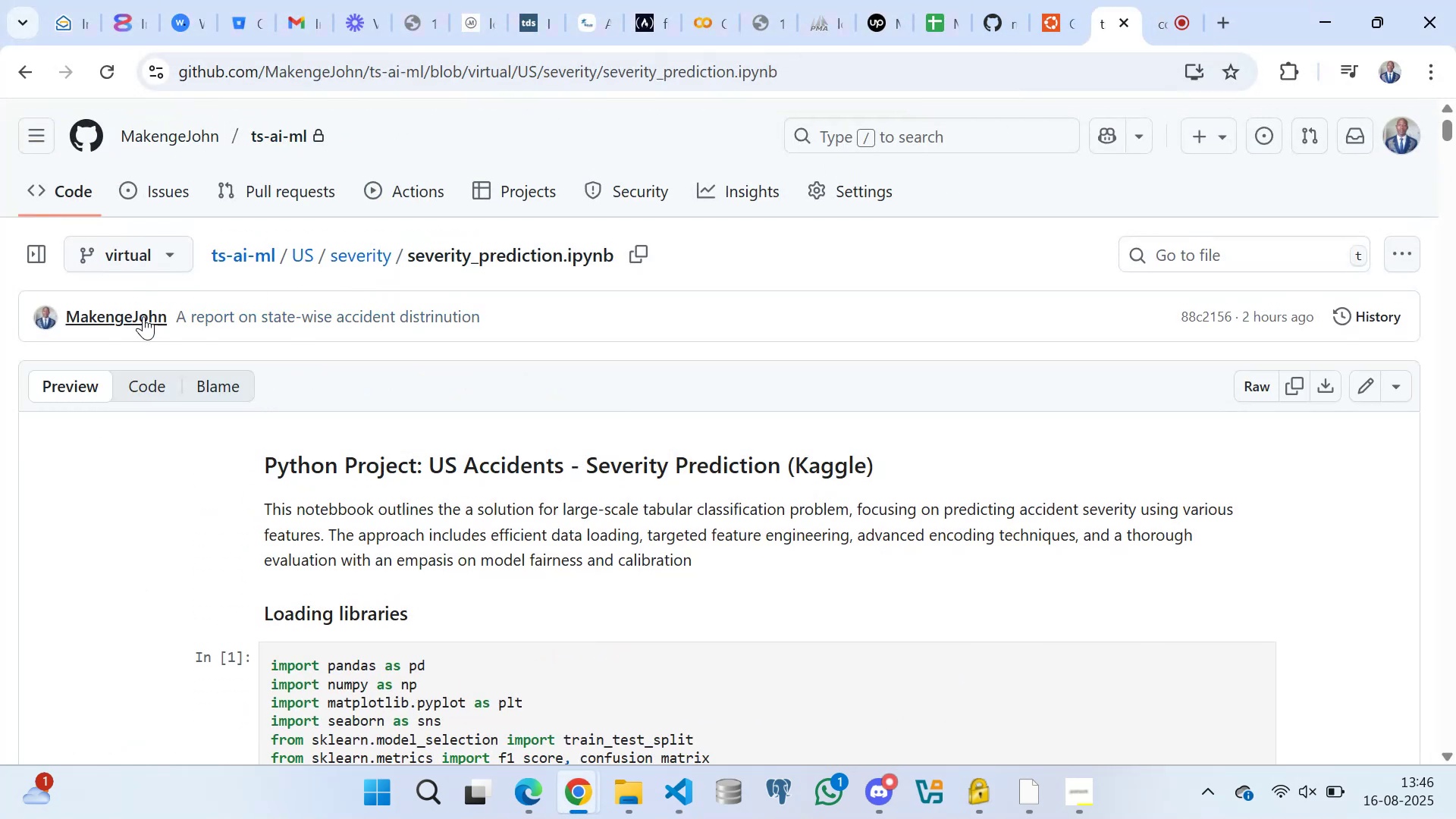 
scroll: coordinate [375, 366], scroll_direction: down, amount: 140.0
 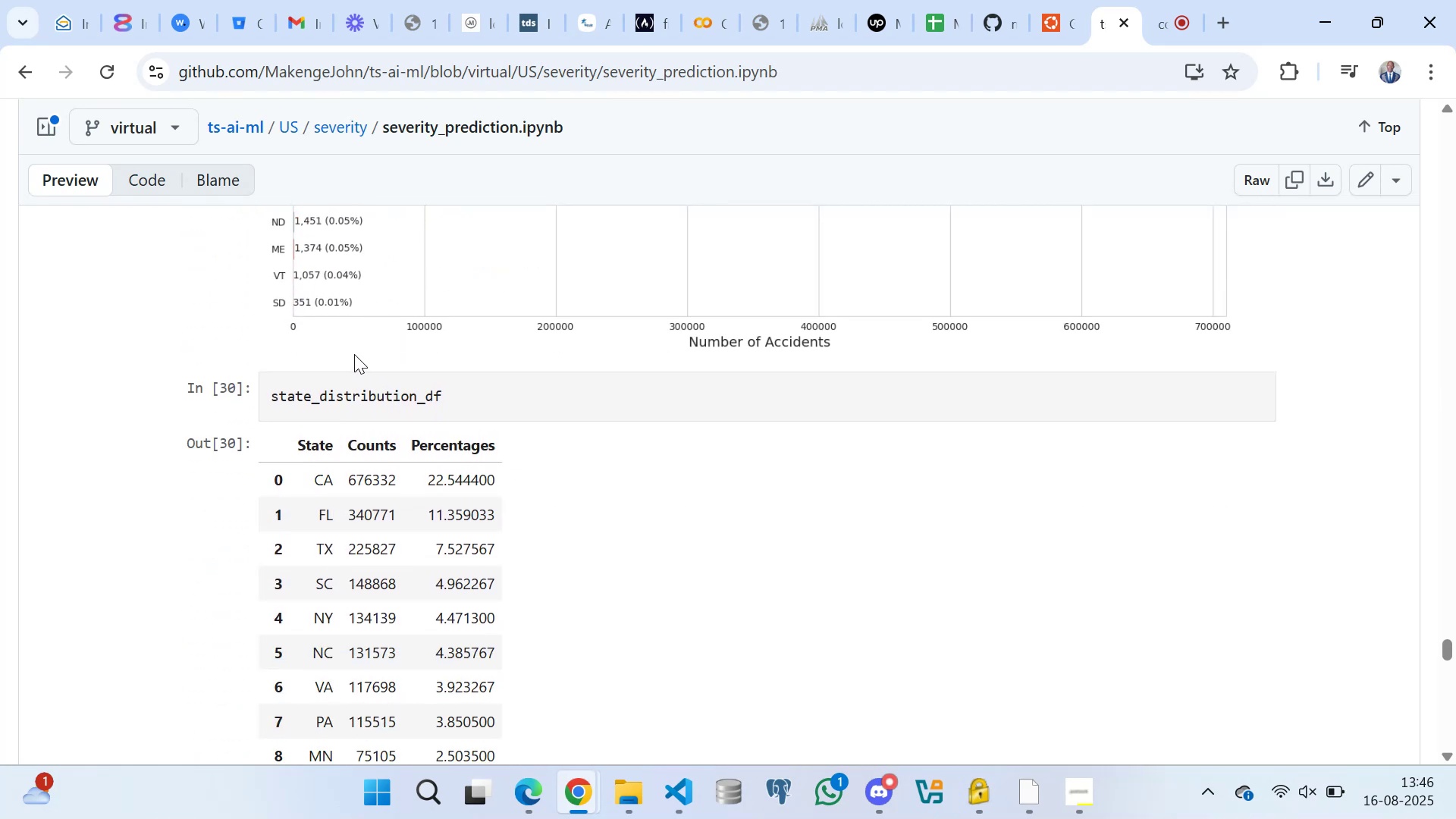 
scroll: coordinate [354, 353], scroll_direction: up, amount: 1.0
 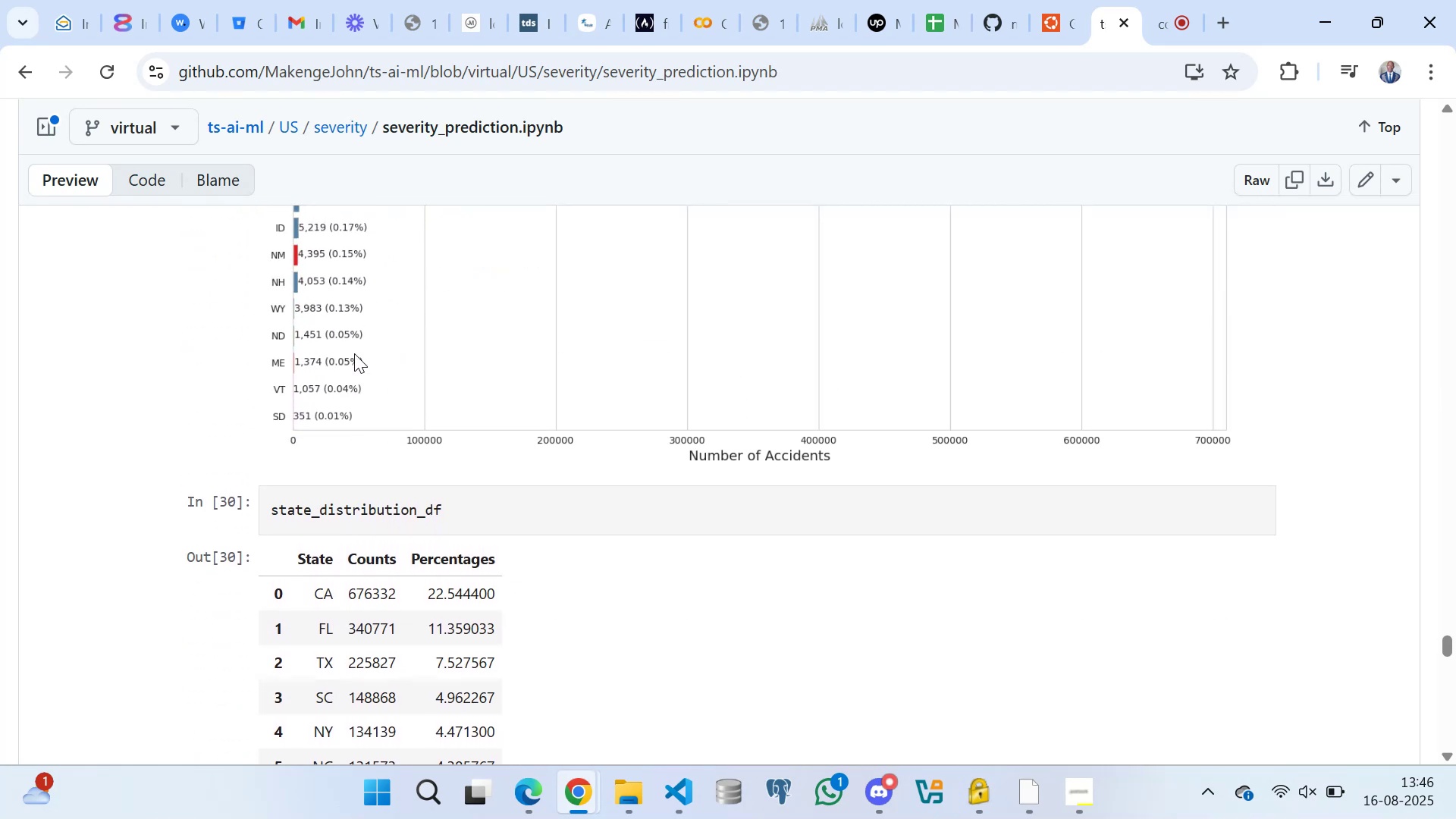 
scroll: coordinate [365, 360], scroll_direction: down, amount: 38.0
 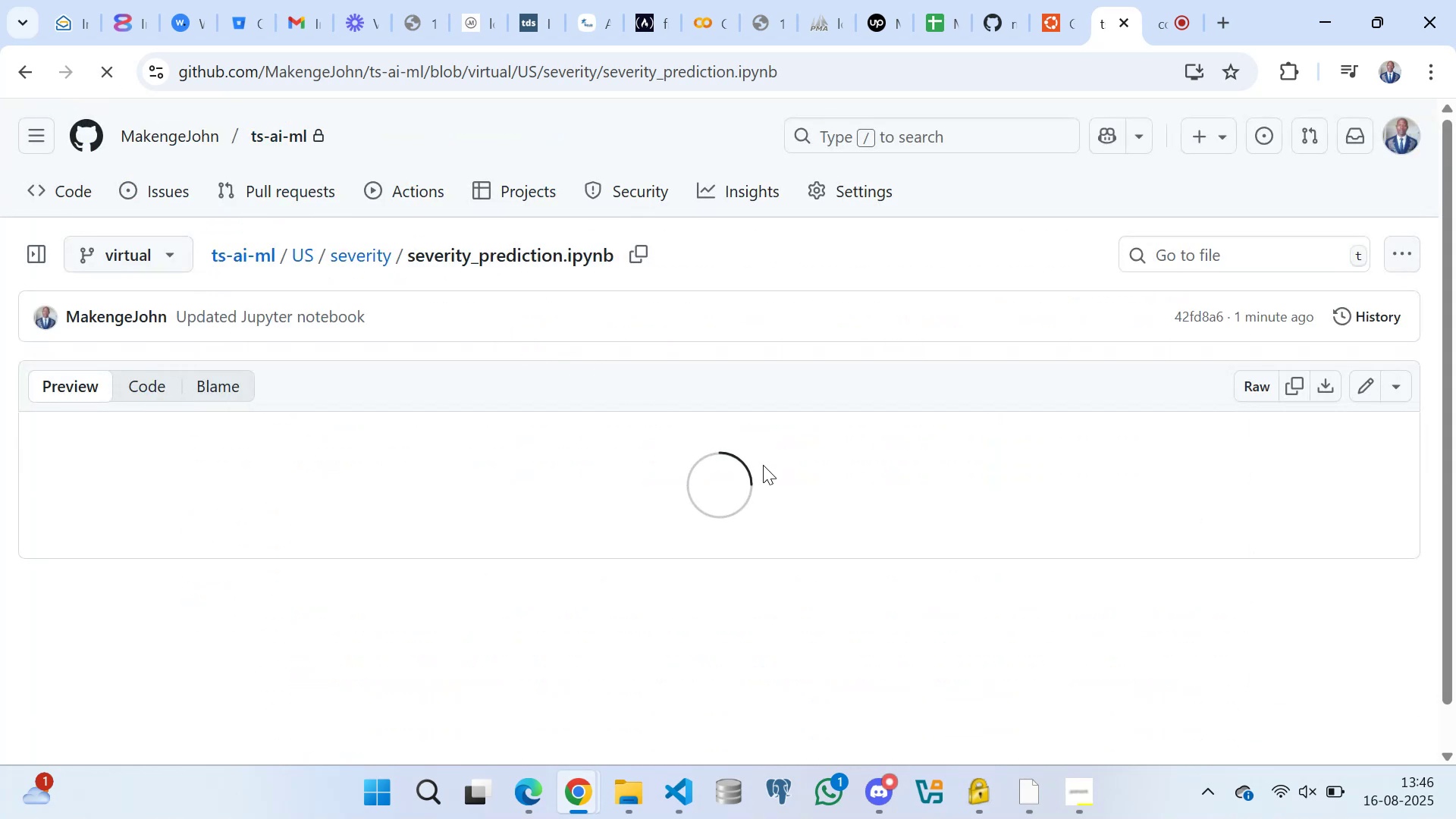 
wait(10.96)
 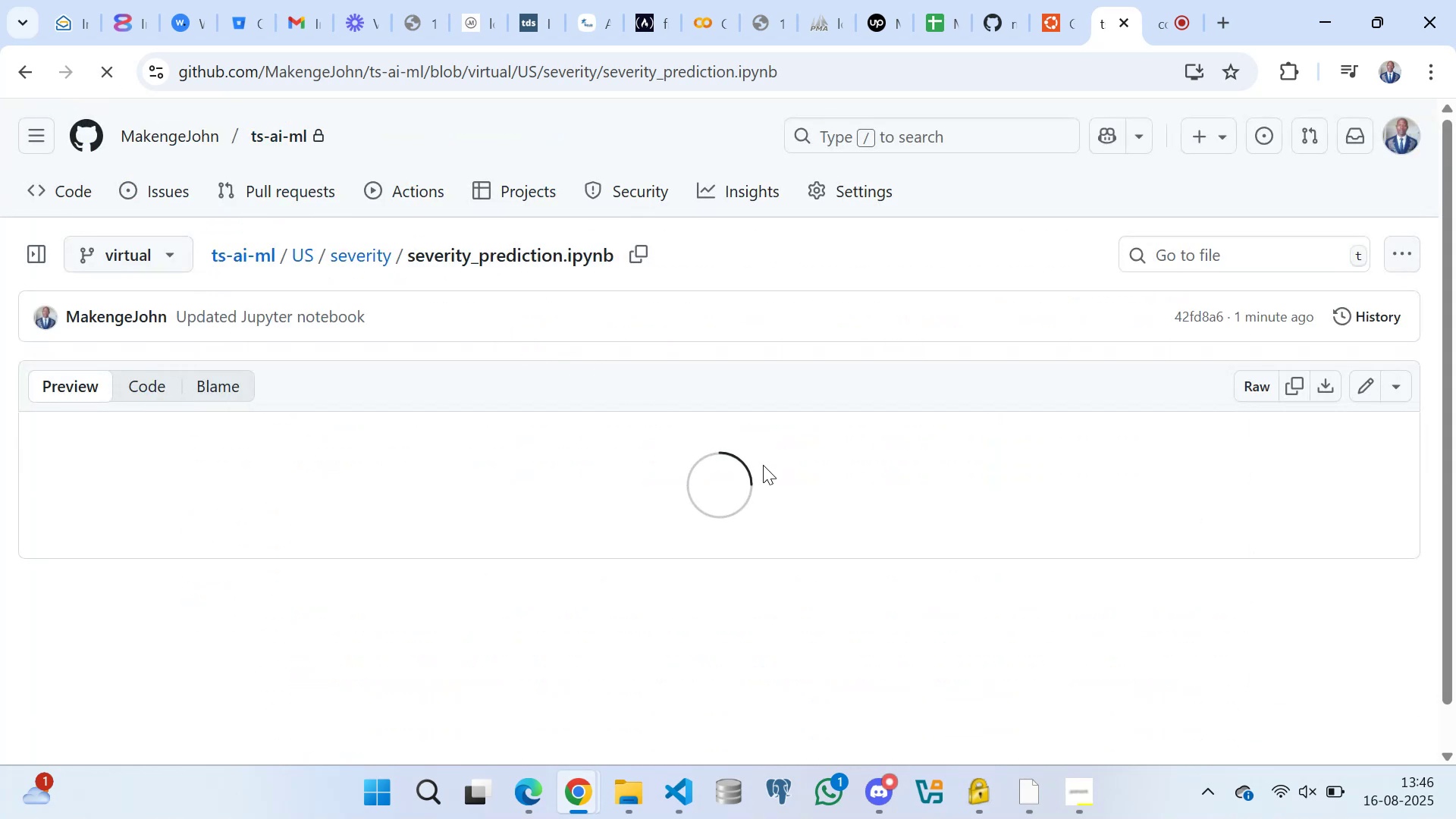 
scroll: coordinate [459, 344], scroll_direction: down, amount: 12.0
 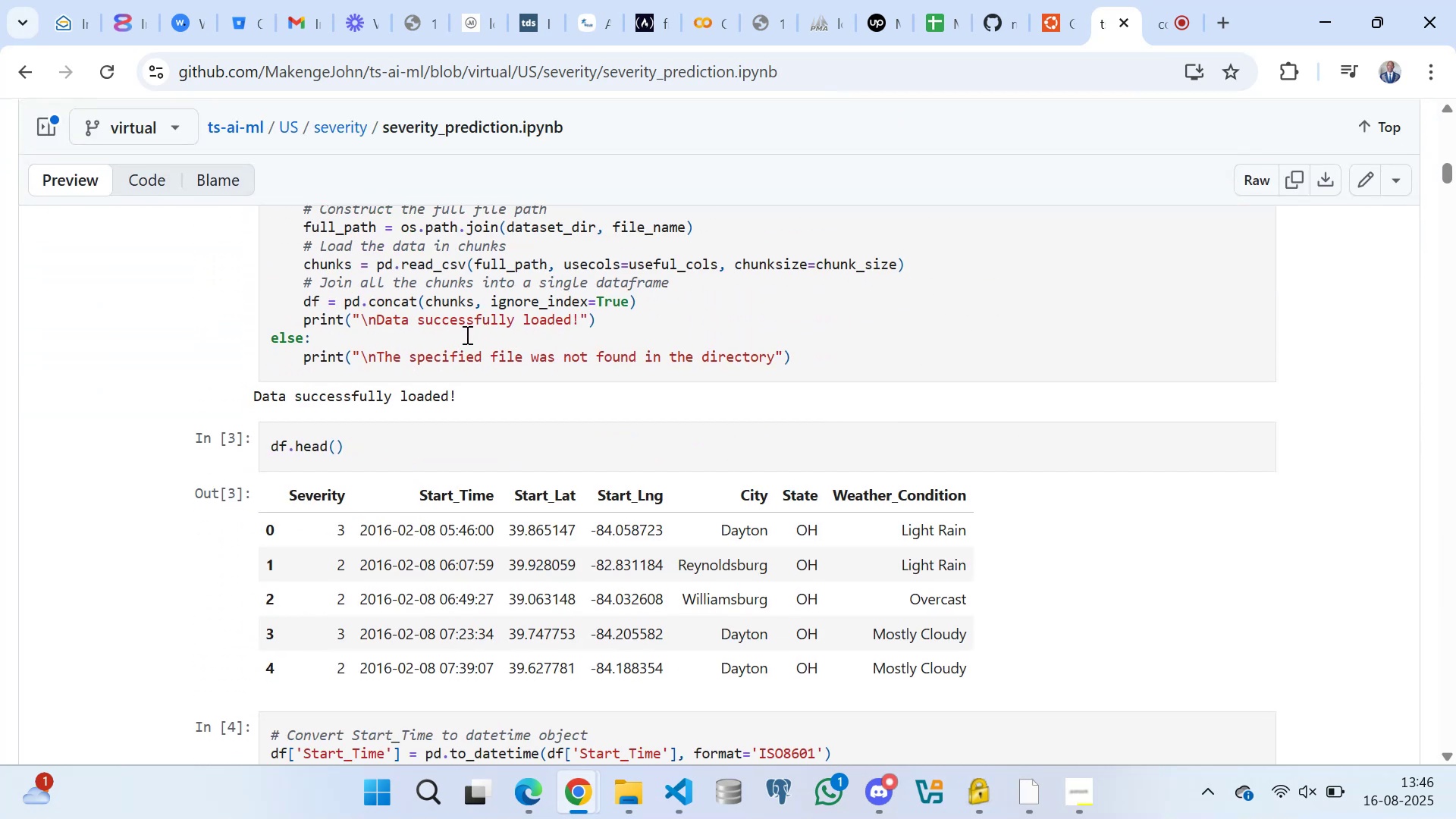 
scroll: coordinate [463, 362], scroll_direction: down, amount: 3.0
 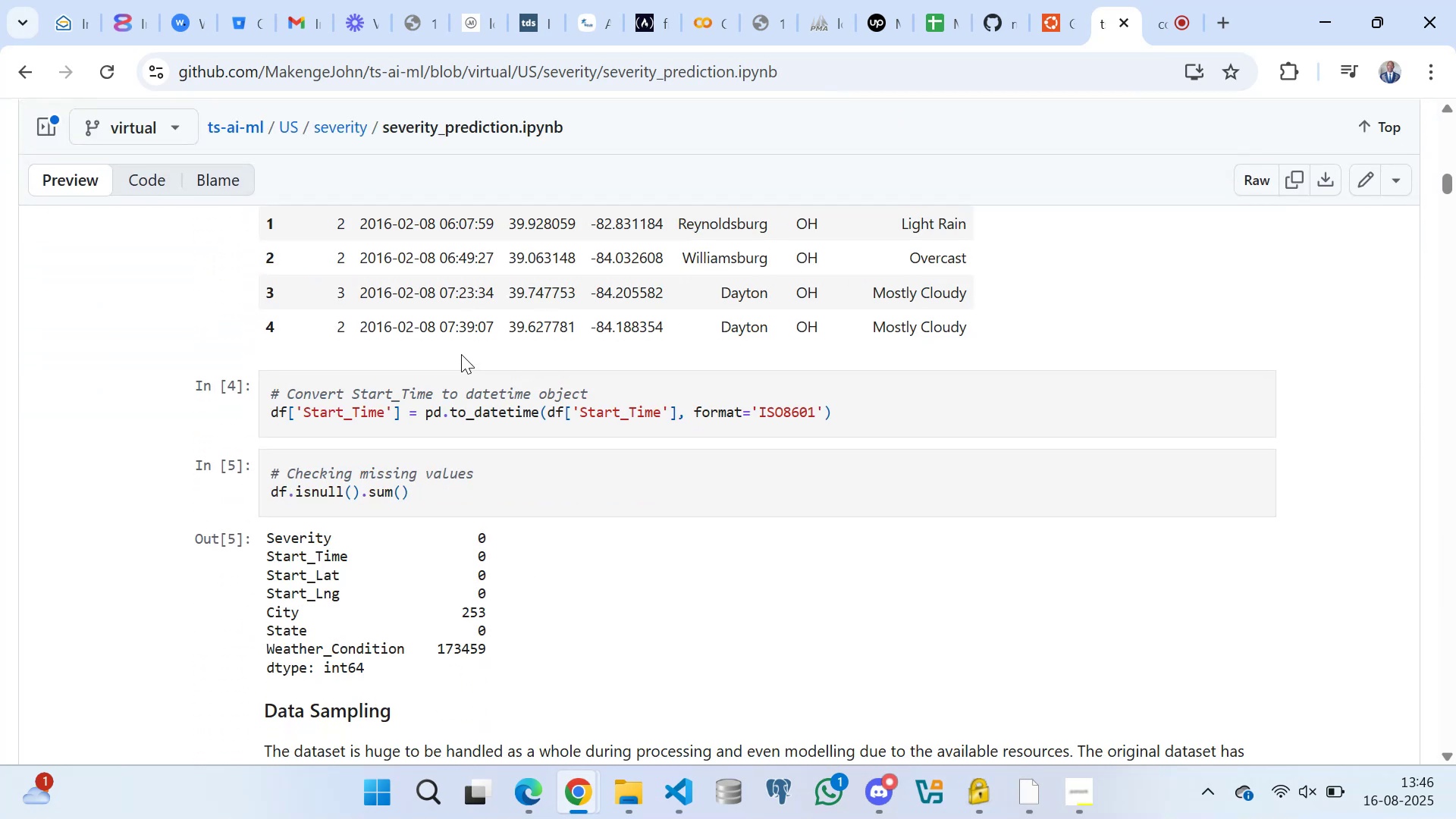 
scroll: coordinate [477, 331], scroll_direction: up, amount: 3.0
 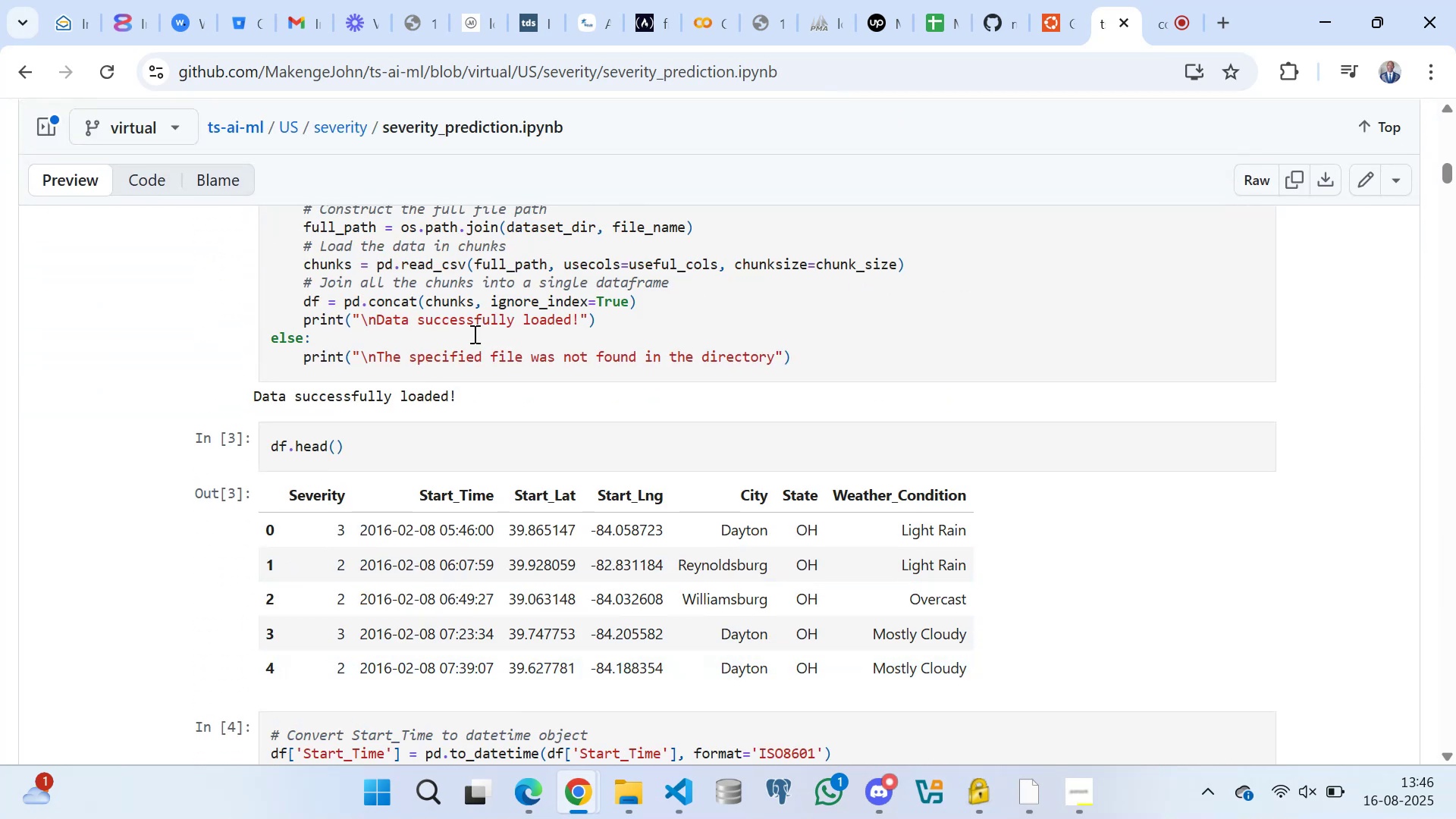 
scroll: coordinate [448, 358], scroll_direction: down, amount: 1.0
 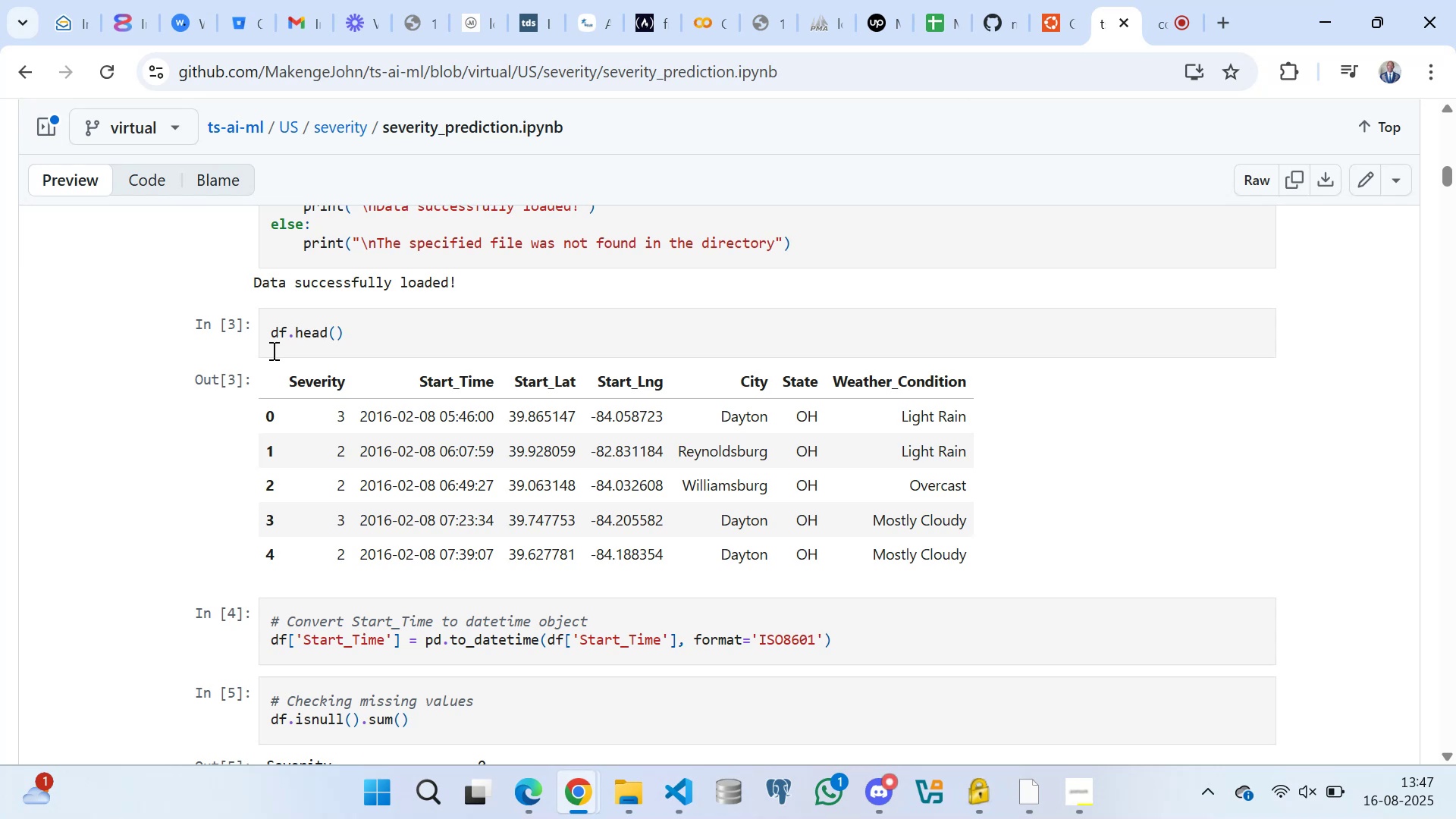 
scroll: coordinate [340, 334], scroll_direction: up, amount: 1.0
 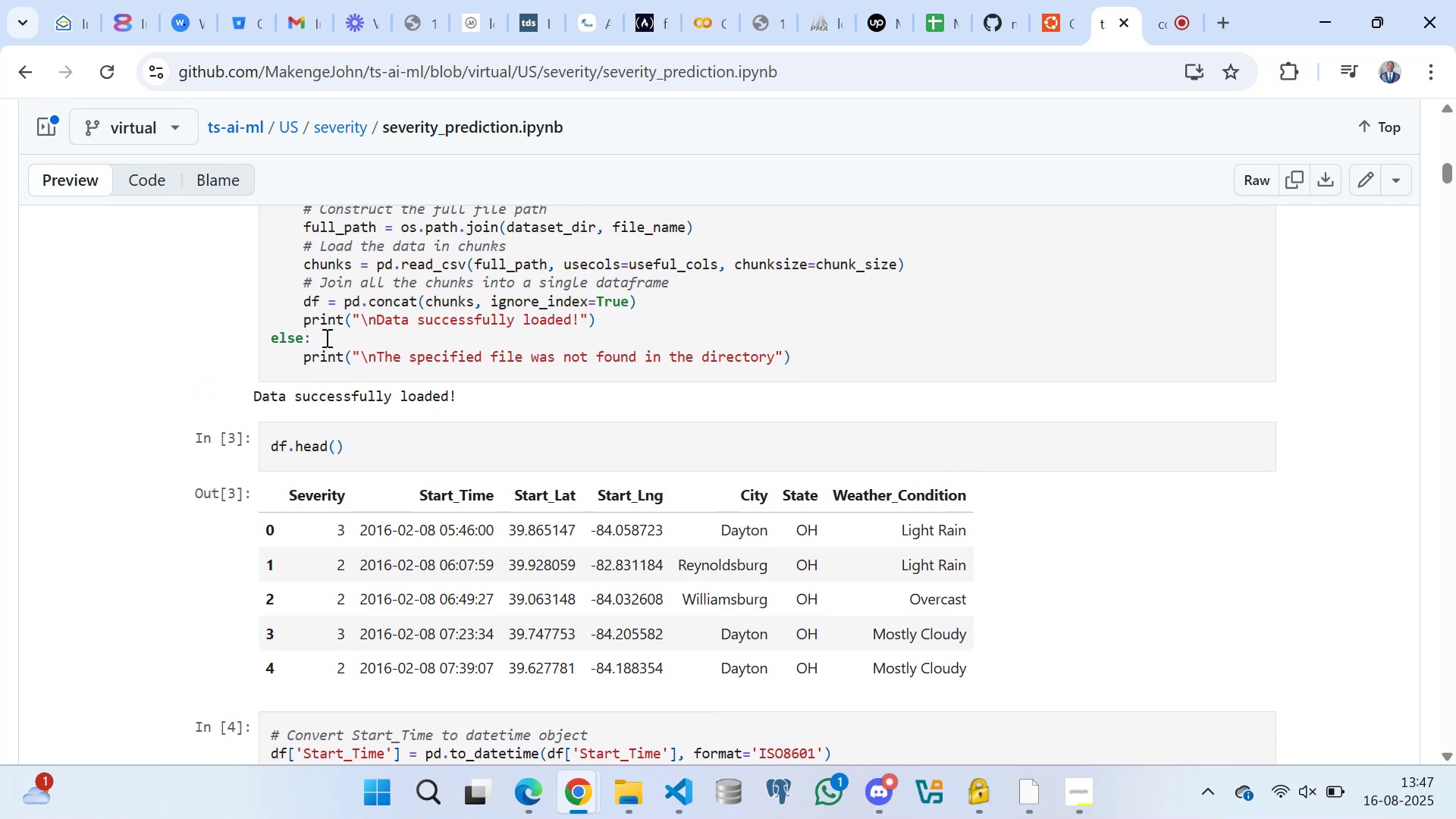 
scroll: coordinate [388, 304], scroll_direction: down, amount: 7.0
 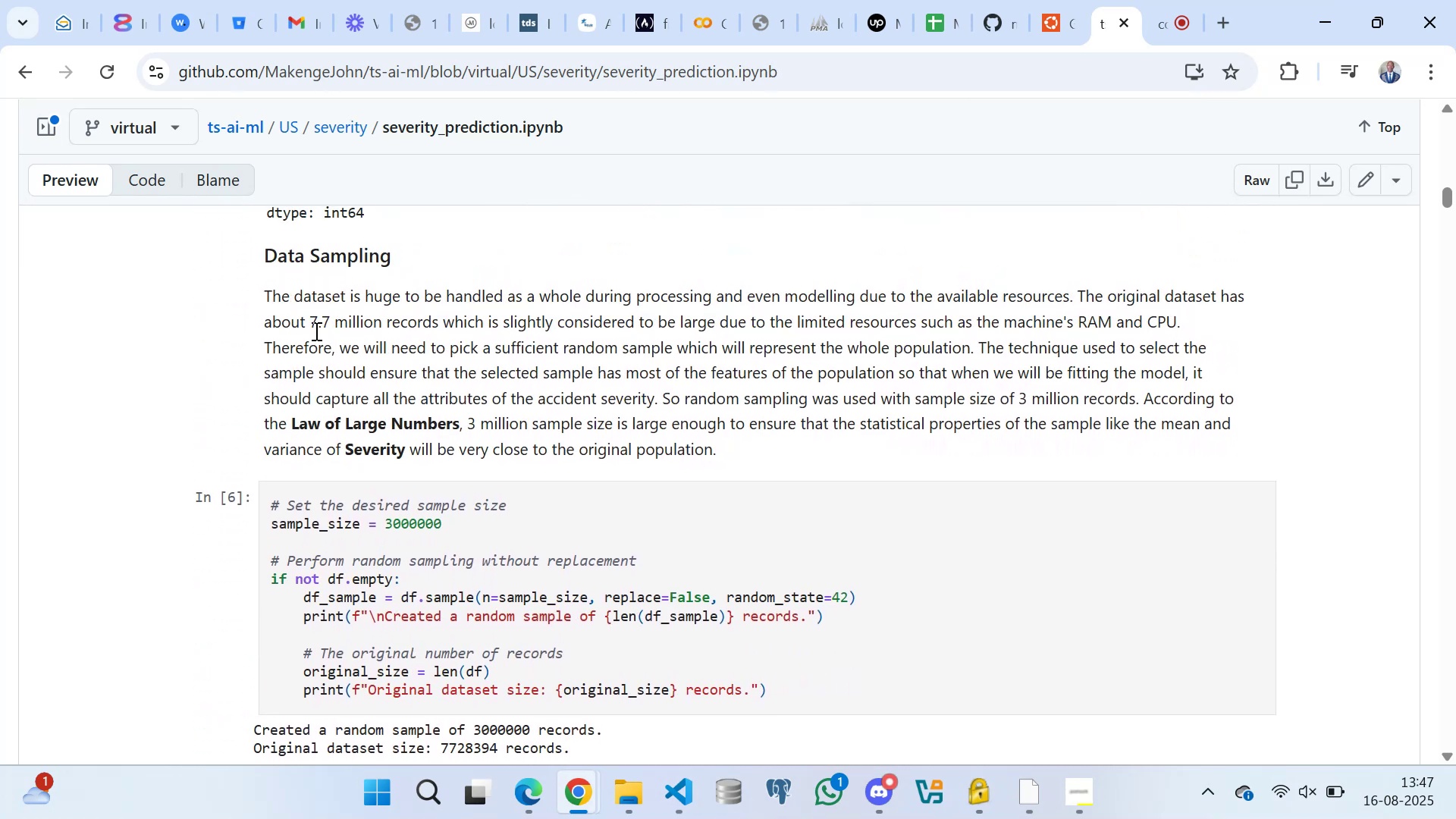 
scroll: coordinate [415, 347], scroll_direction: down, amount: 8.0
 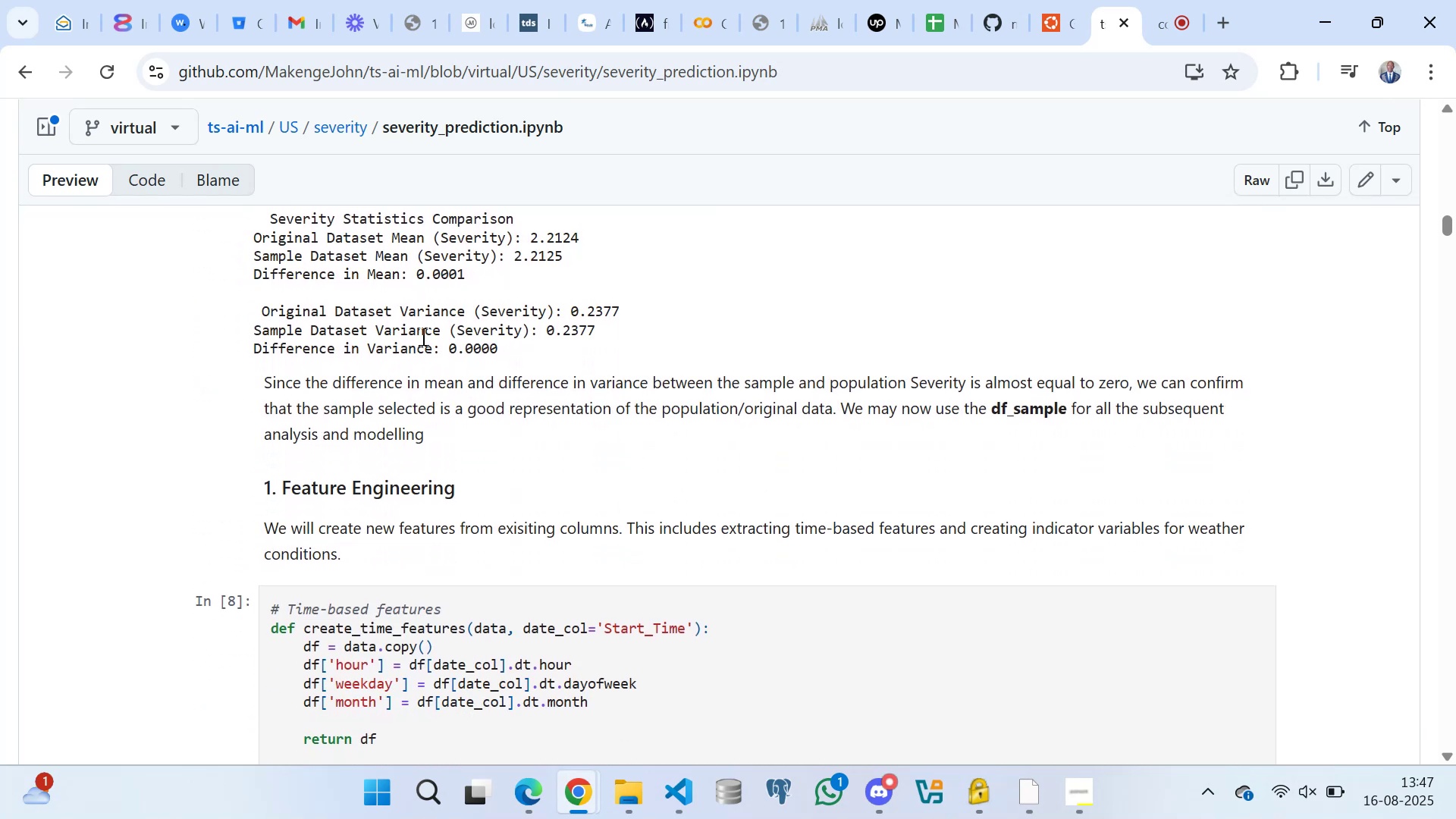 
scroll: coordinate [435, 324], scroll_direction: up, amount: 3.0
 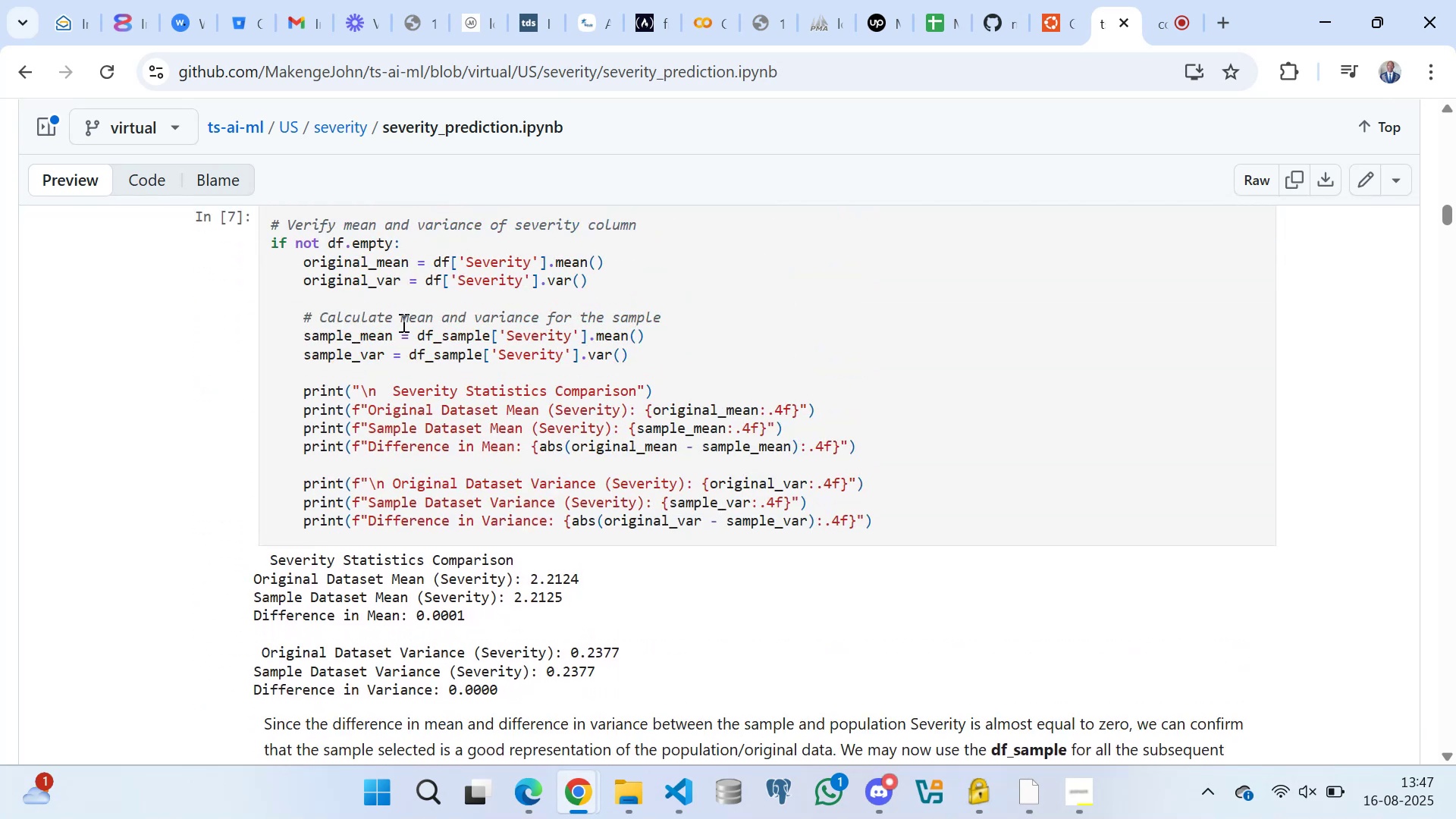 
scroll: coordinate [601, 341], scroll_direction: down, amount: 4.0
 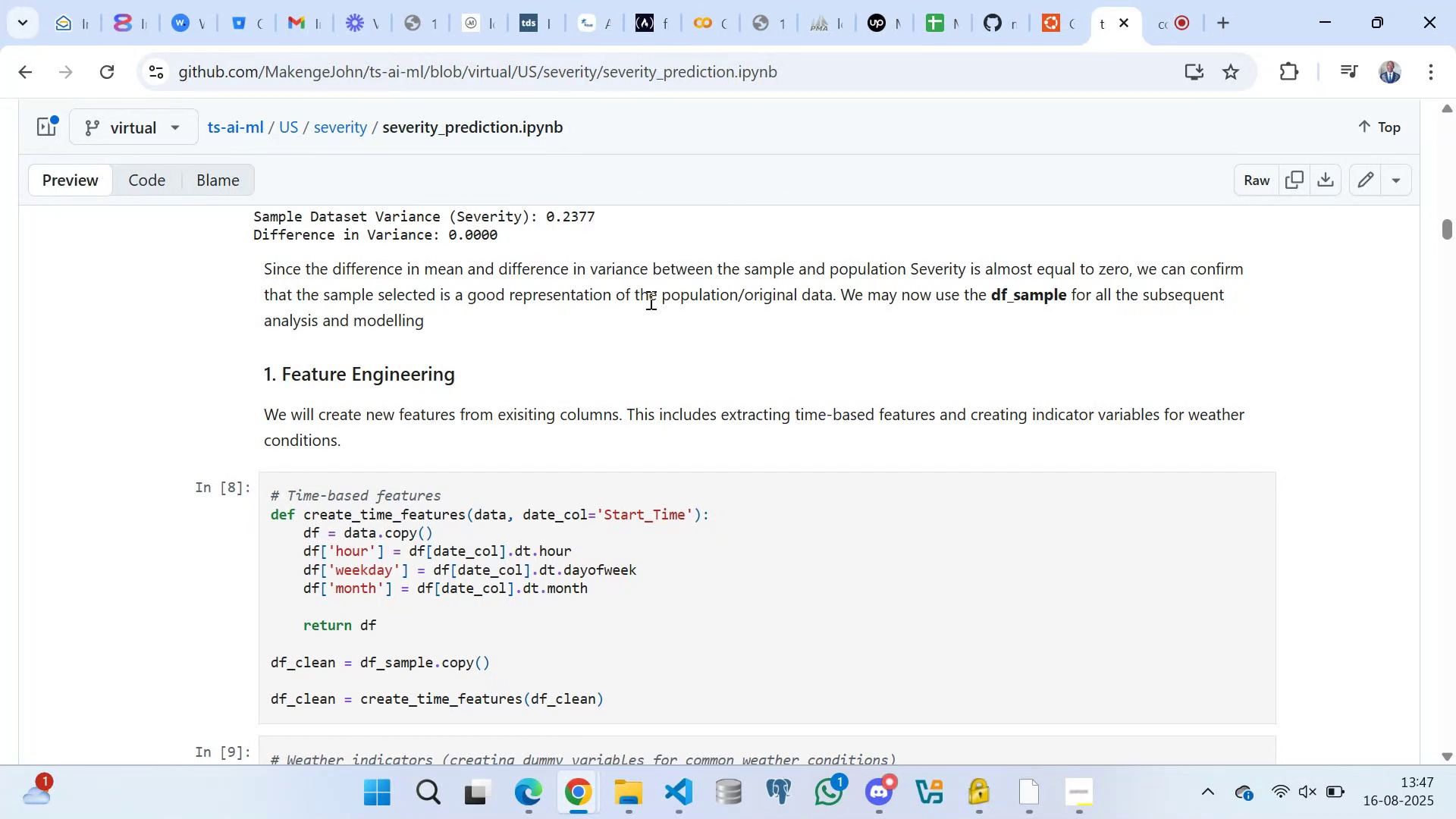 
wait(14.96)
 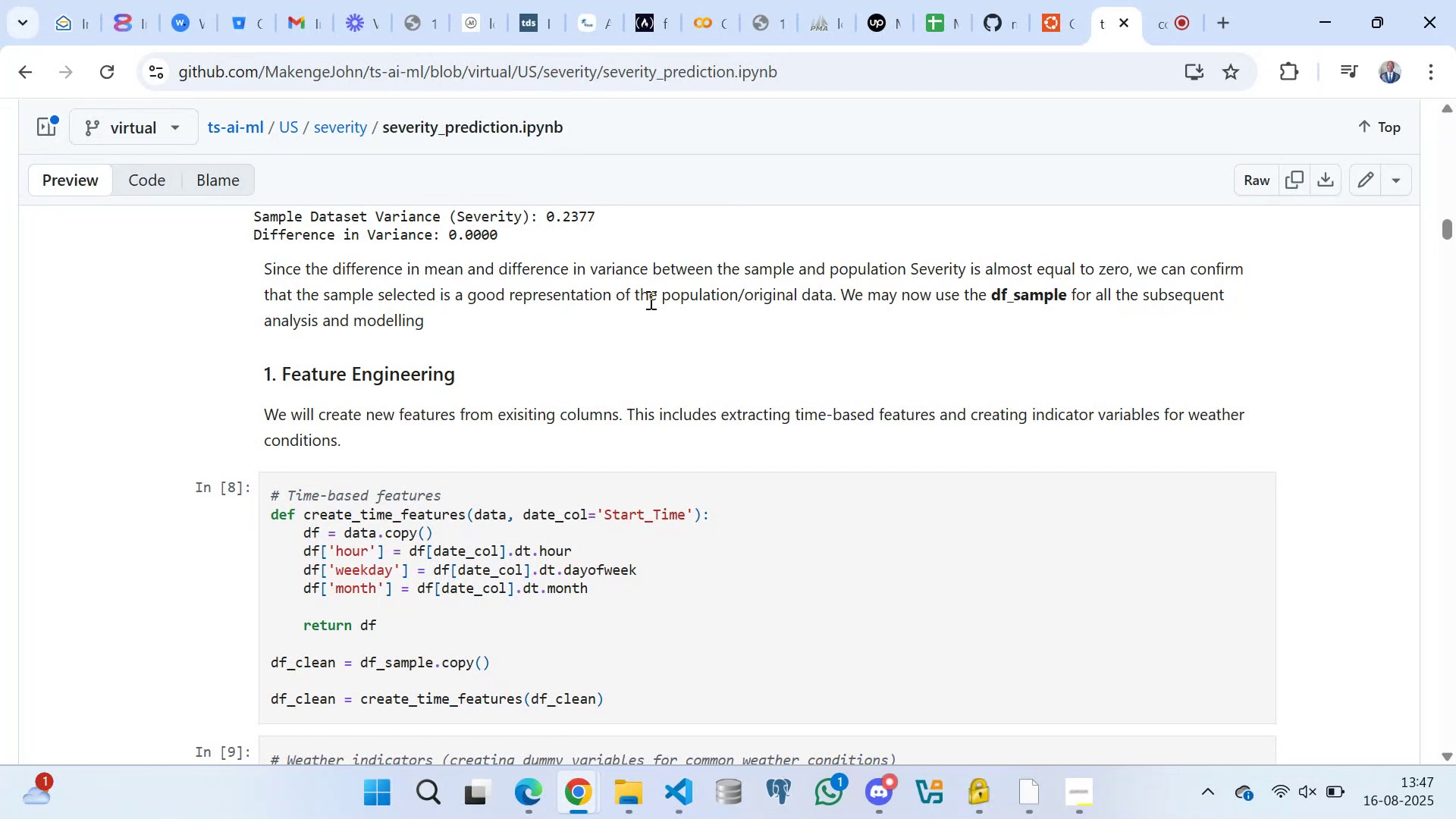 
scroll: coordinate [413, 311], scroll_direction: none, amount: 0.0
 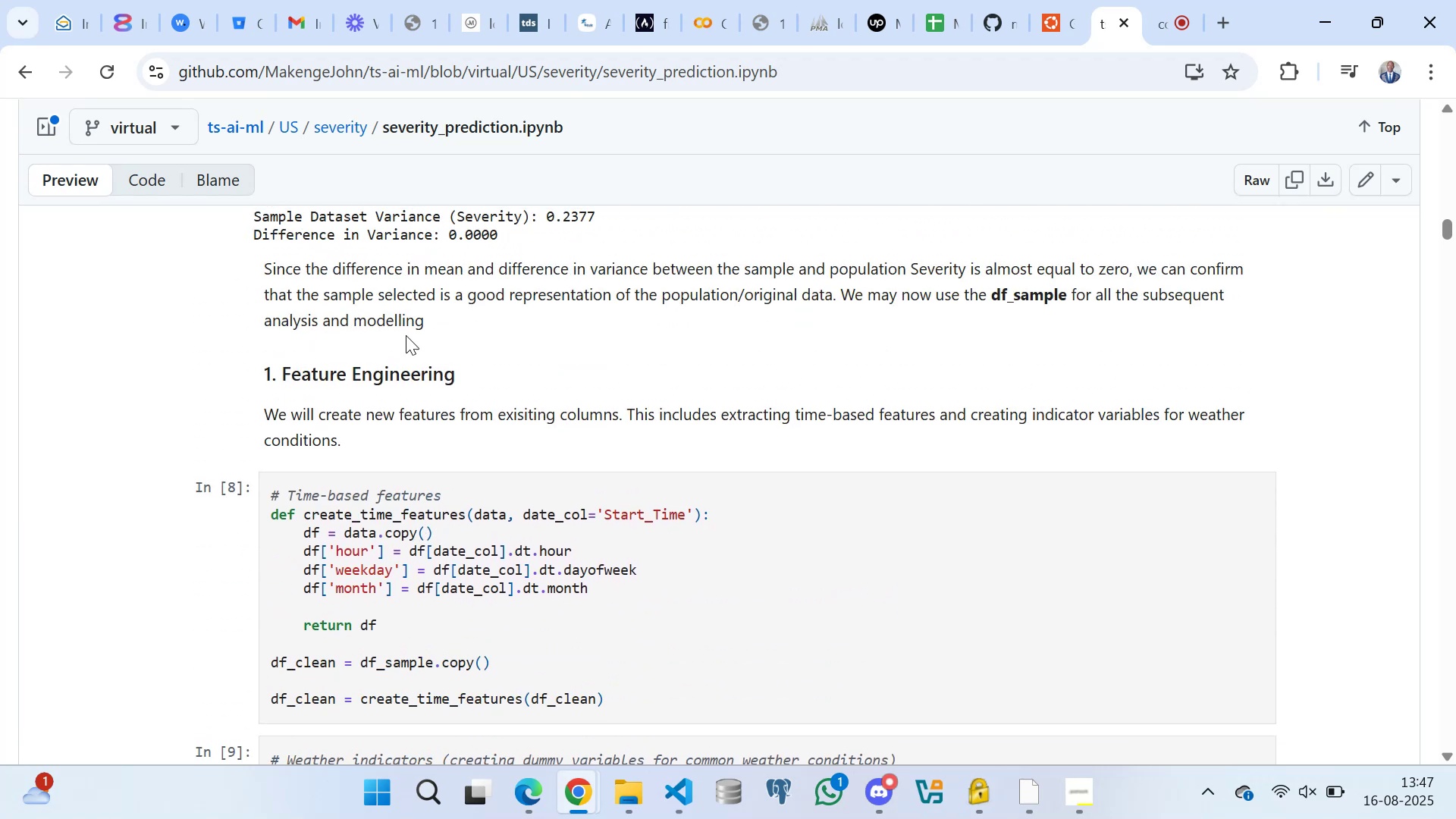 
scroll: coordinate [405, 431], scroll_direction: down, amount: 2.0
 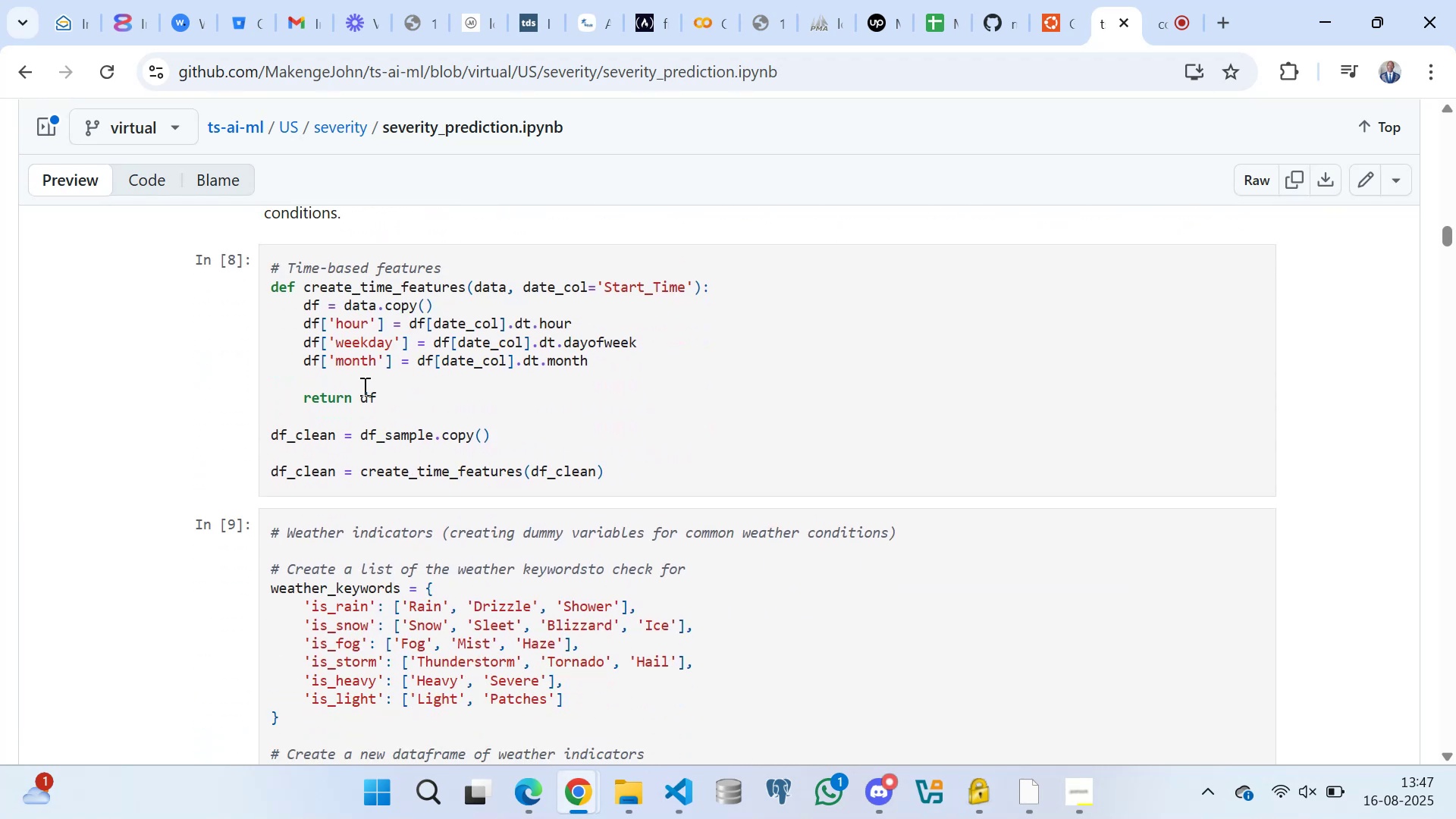 
scroll: coordinate [381, 381], scroll_direction: up, amount: 3.0
 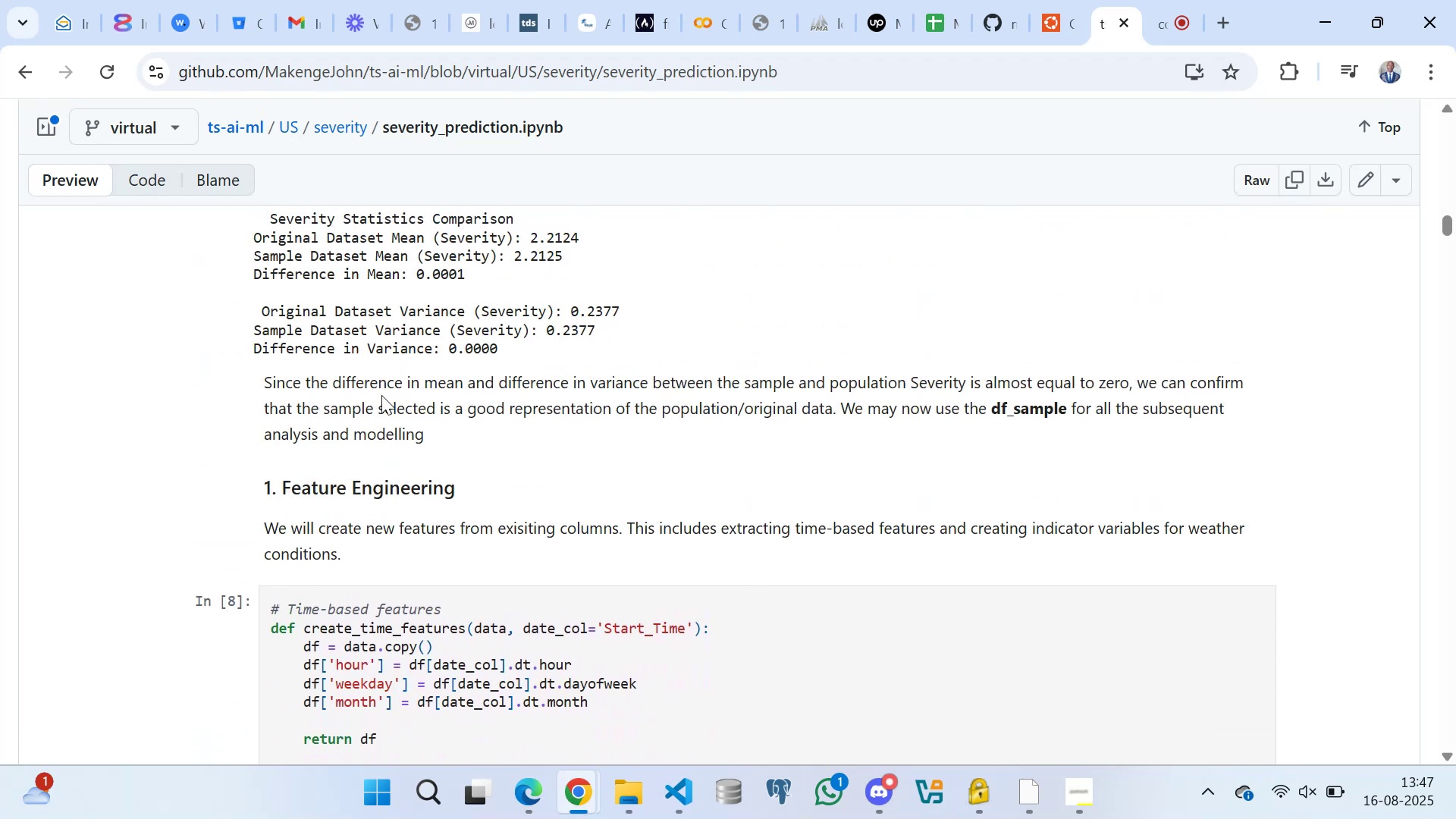 
scroll: coordinate [387, 431], scroll_direction: down, amount: 17.0
 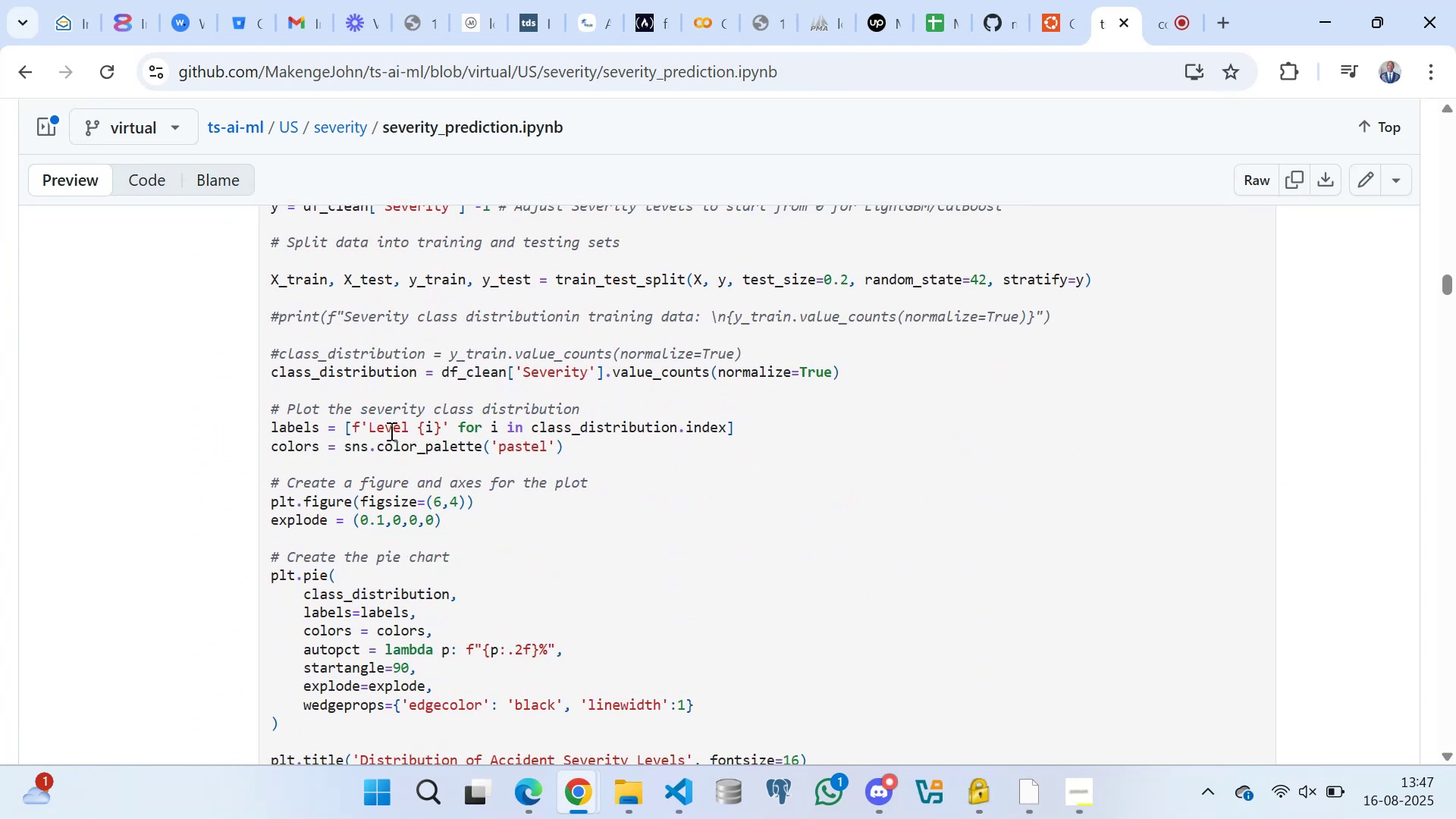 
scroll: coordinate [380, 417], scroll_direction: down, amount: 9.0
 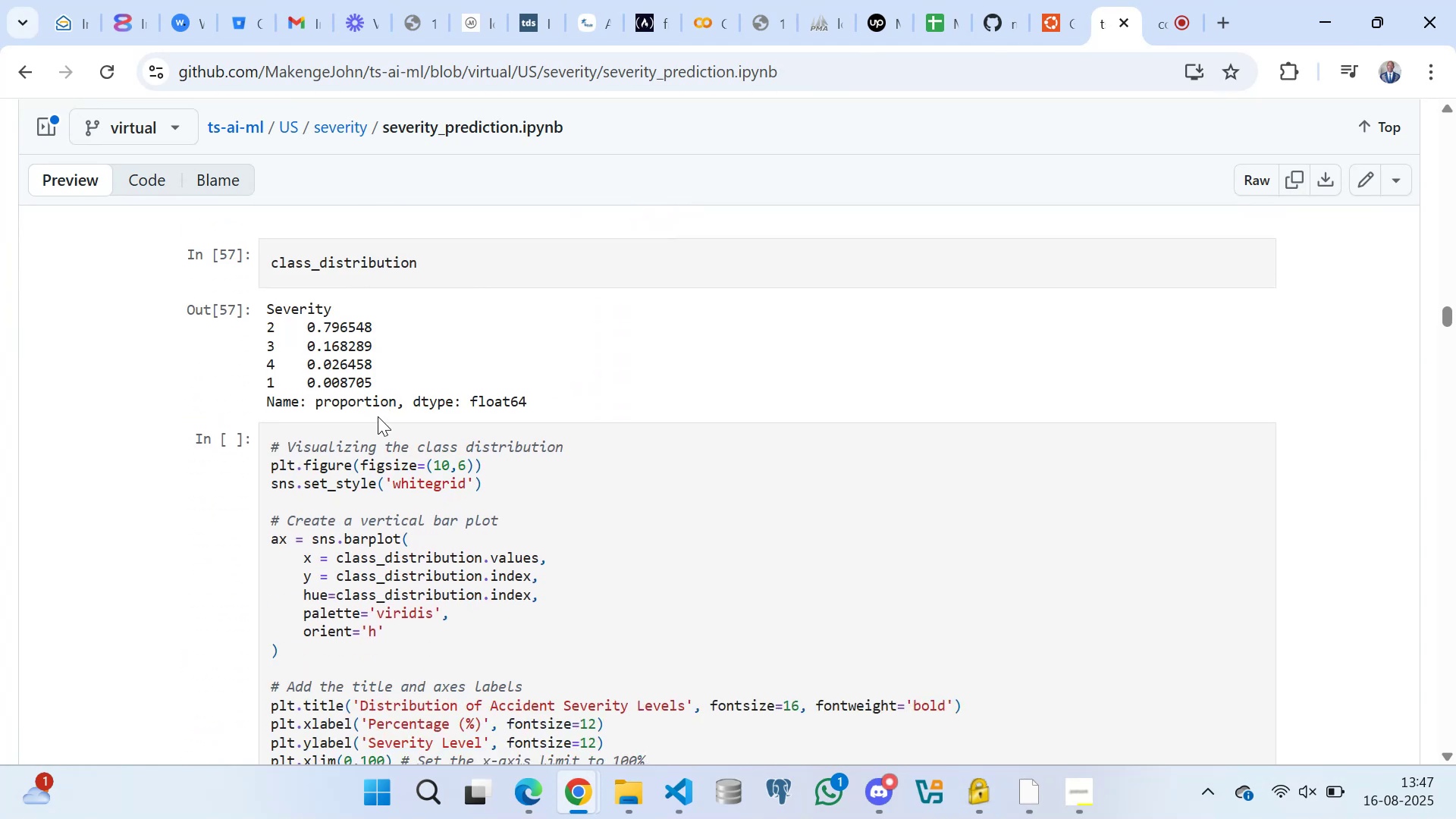 
scroll: coordinate [382, 409], scroll_direction: up, amount: 1.0
 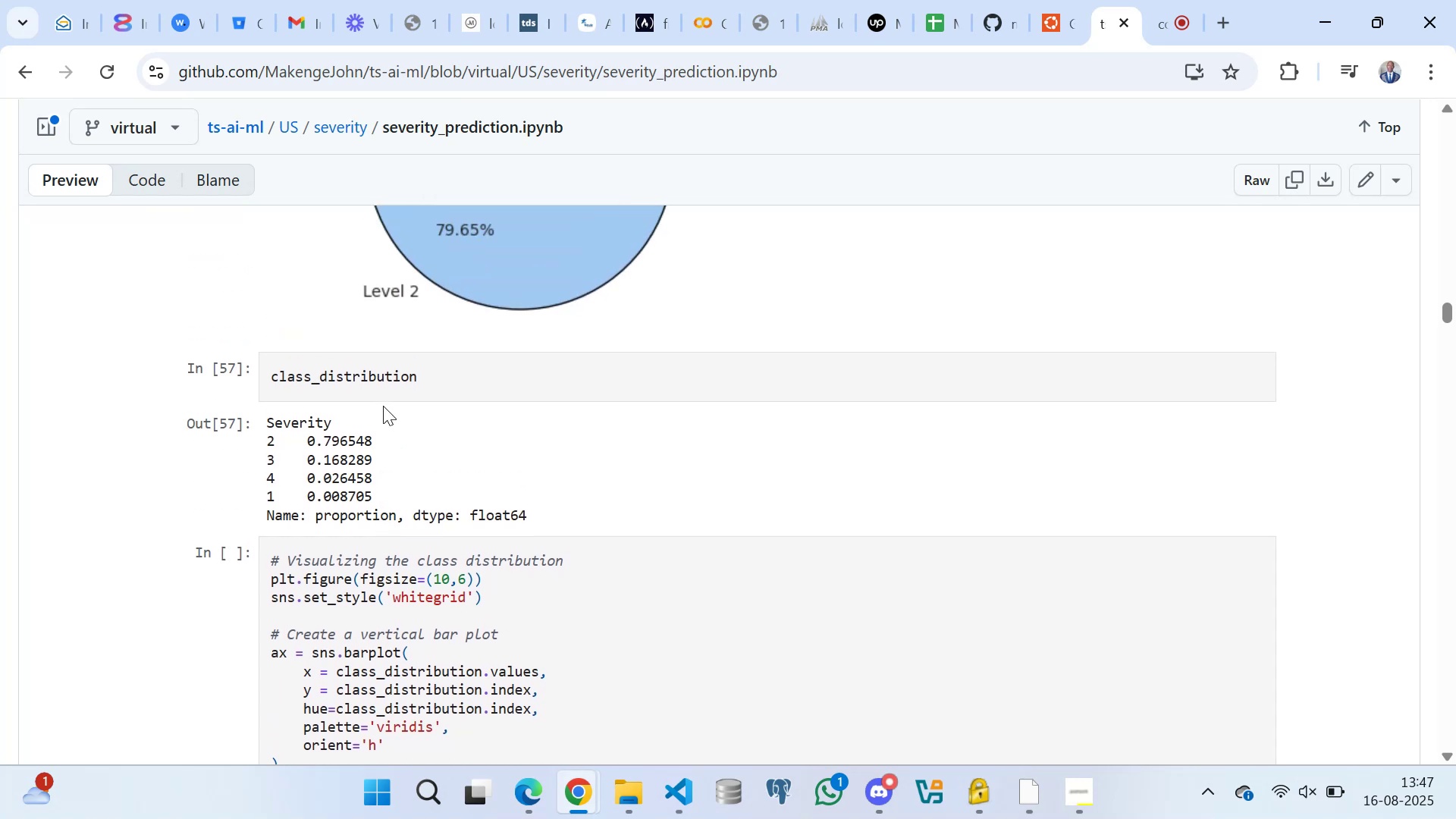 
scroll: coordinate [389, 400], scroll_direction: down, amount: 2.0
 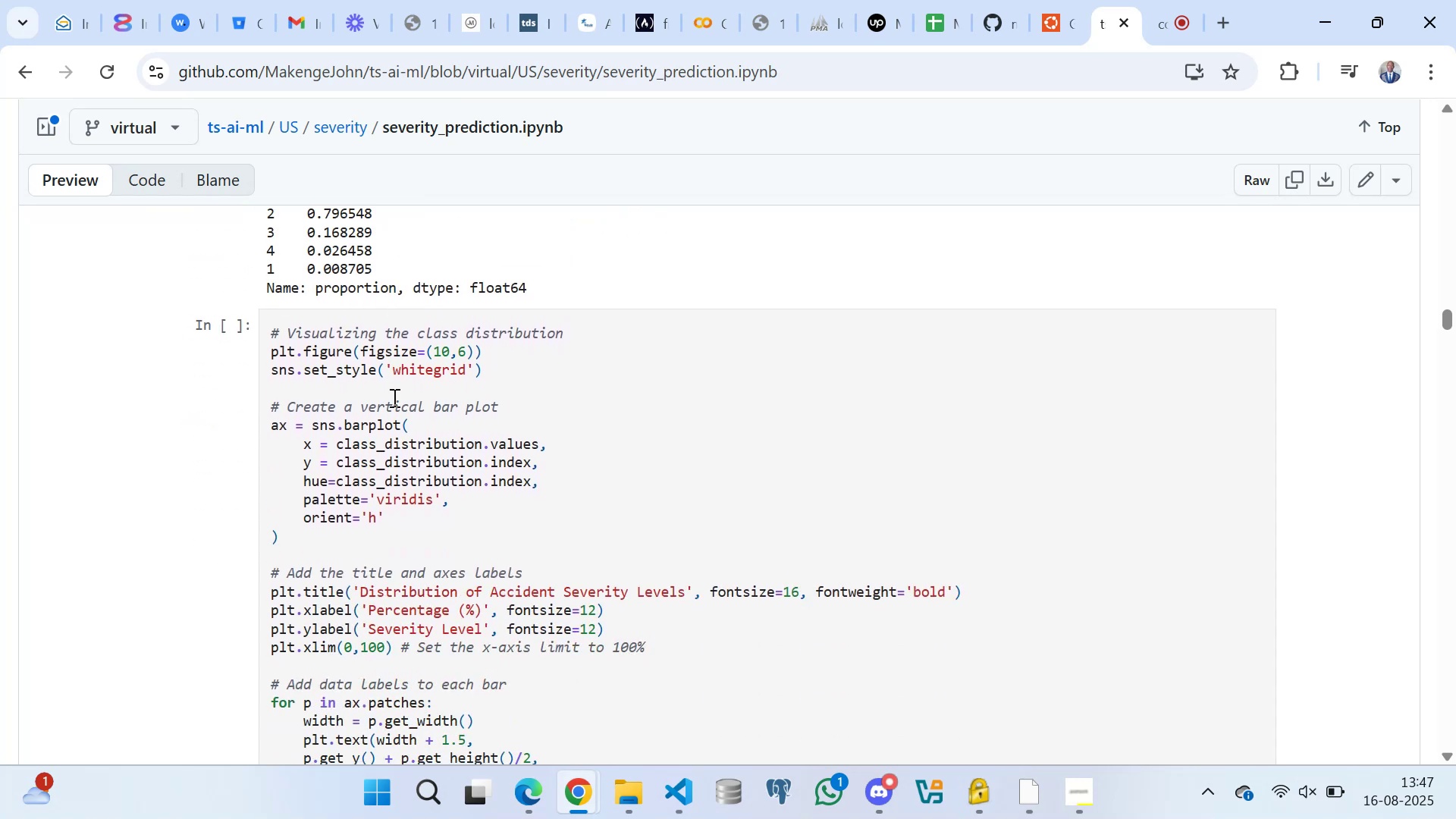 
scroll: coordinate [394, 397], scroll_direction: up, amount: 1.0
 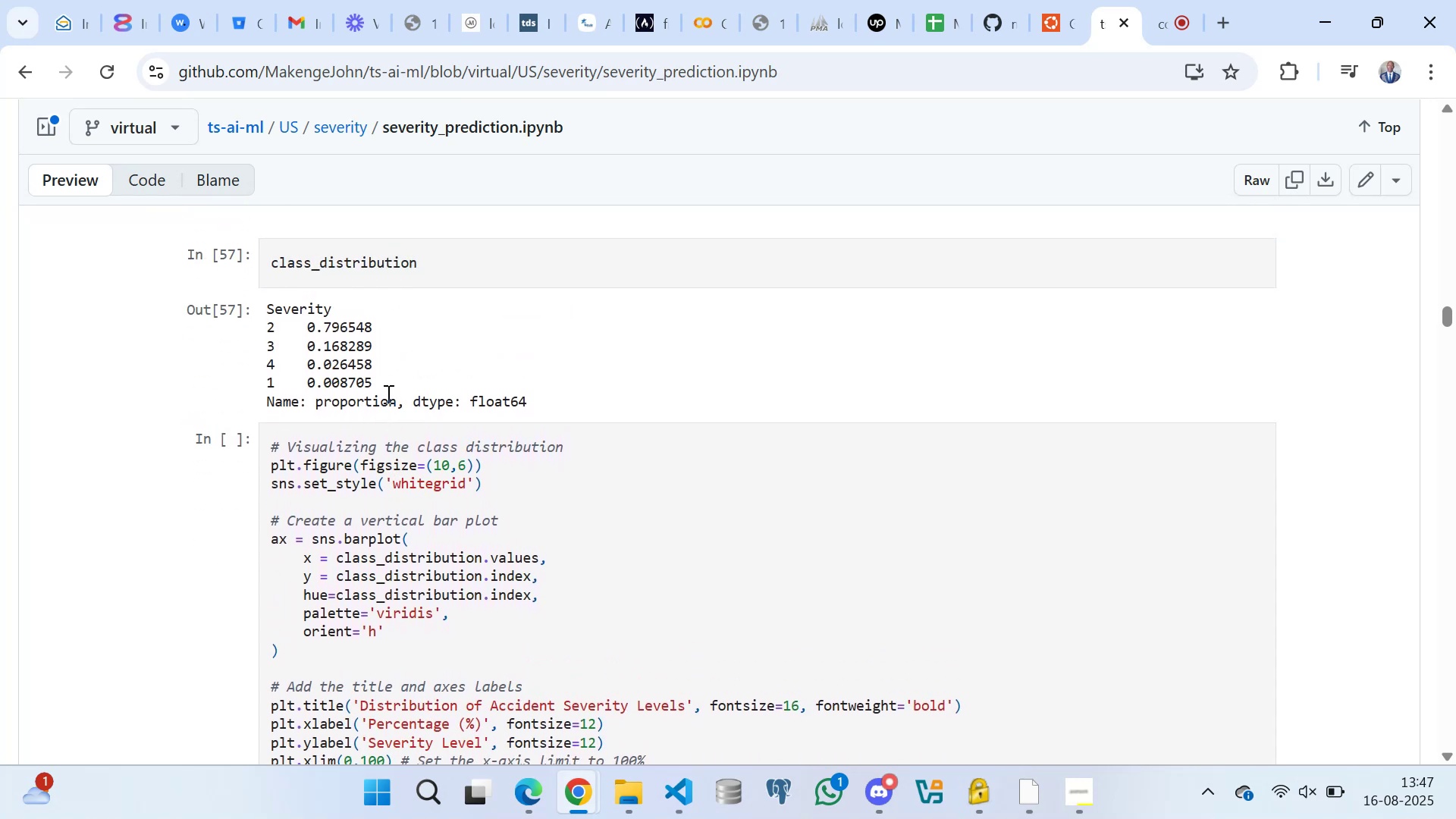 
scroll: coordinate [410, 394], scroll_direction: down, amount: 17.0
 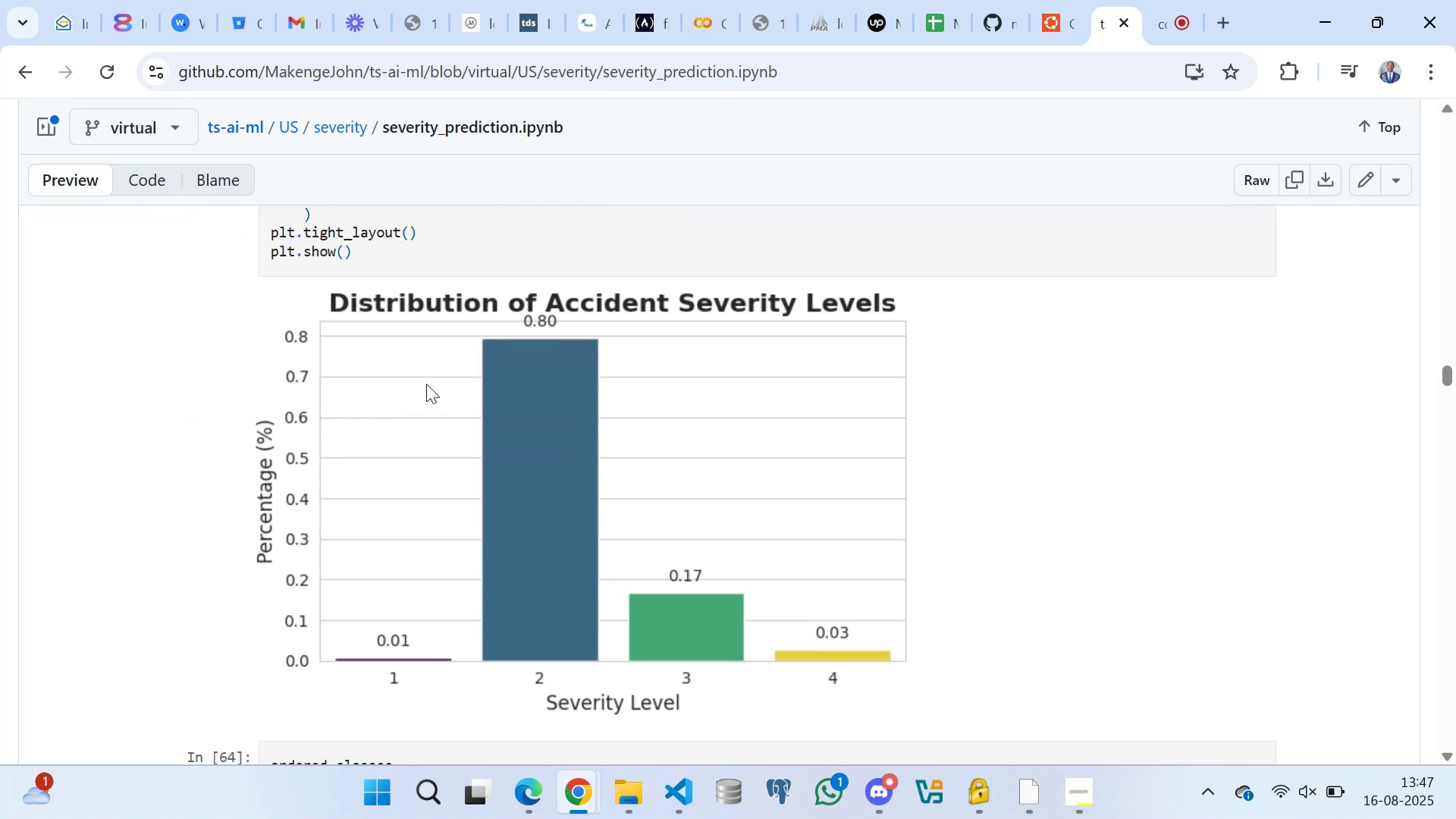 
scroll: coordinate [427, 385], scroll_direction: up, amount: 3.0
 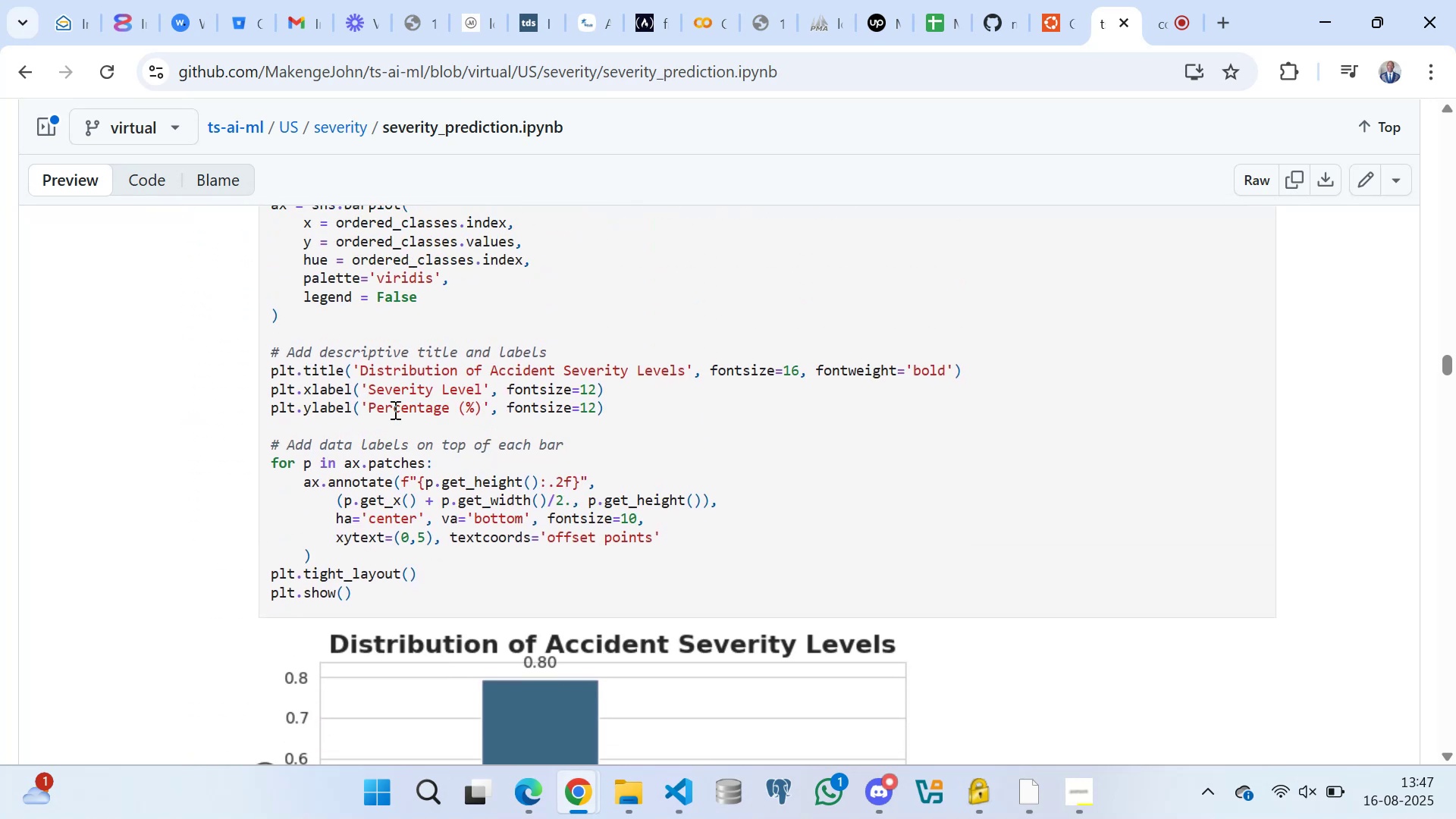 
scroll: coordinate [396, 419], scroll_direction: down, amount: 1.0
 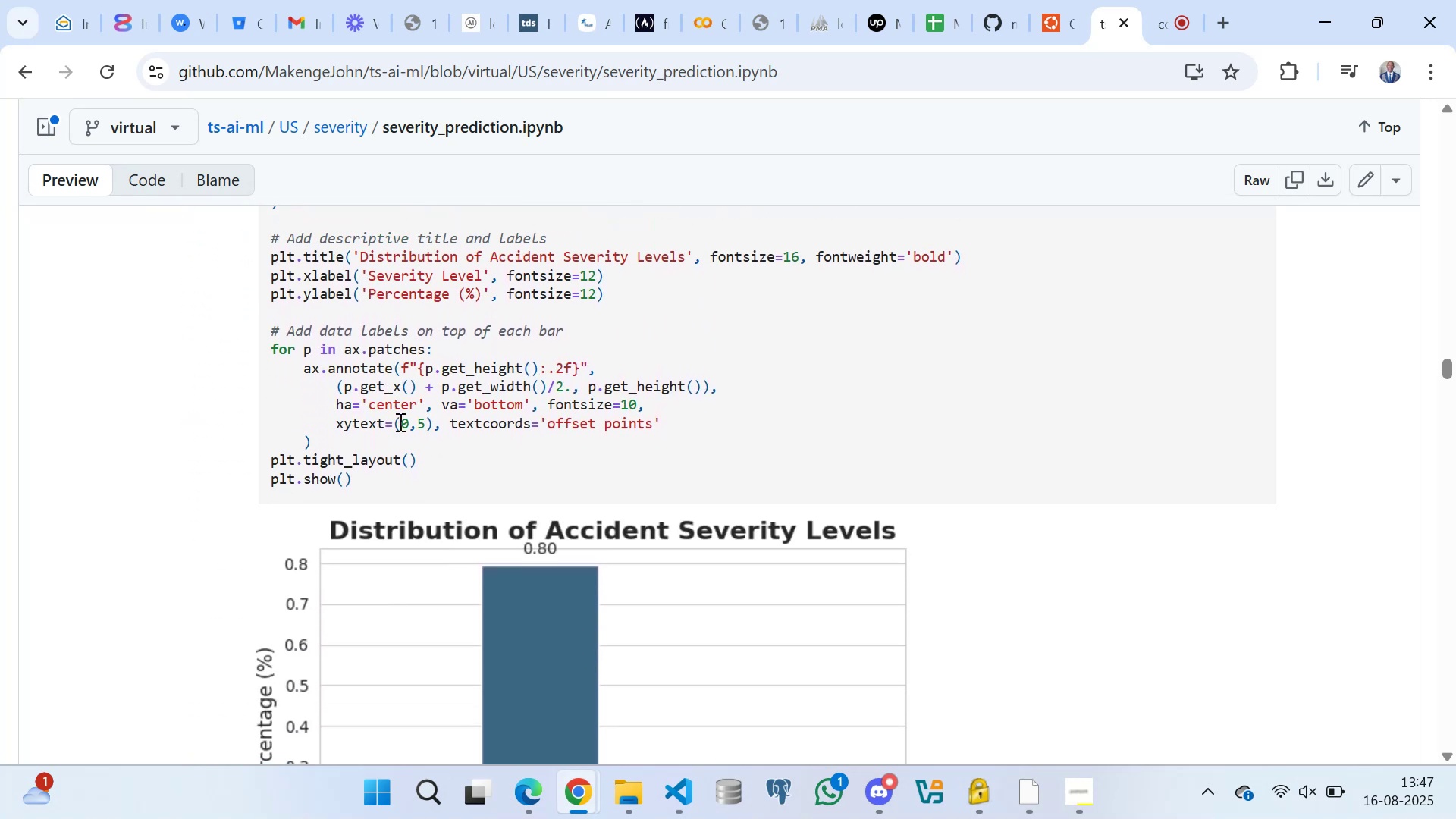 
scroll: coordinate [403, 414], scroll_direction: up, amount: 1.0
 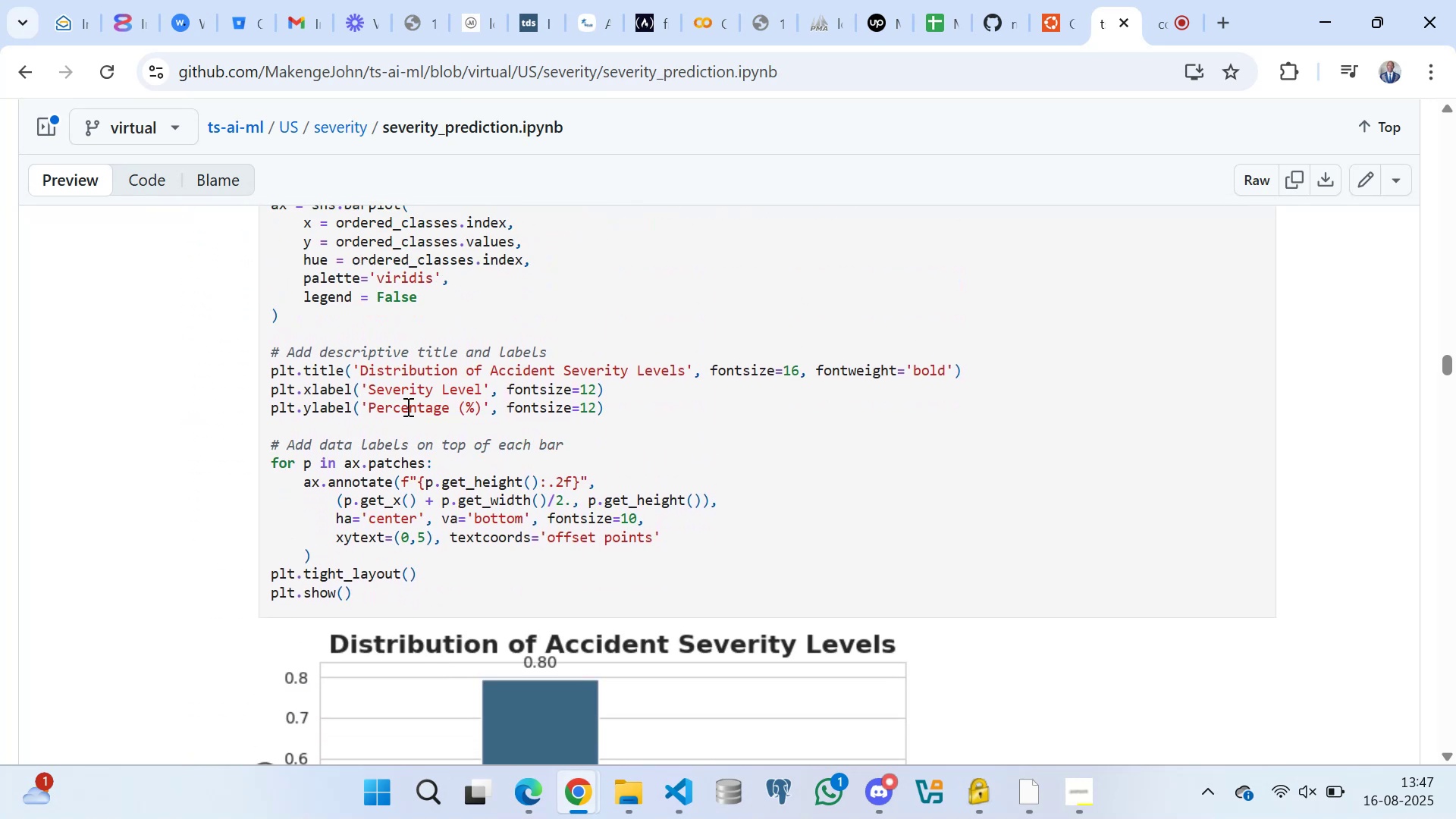 
scroll: coordinate [381, 405], scroll_direction: down, amount: 13.0
 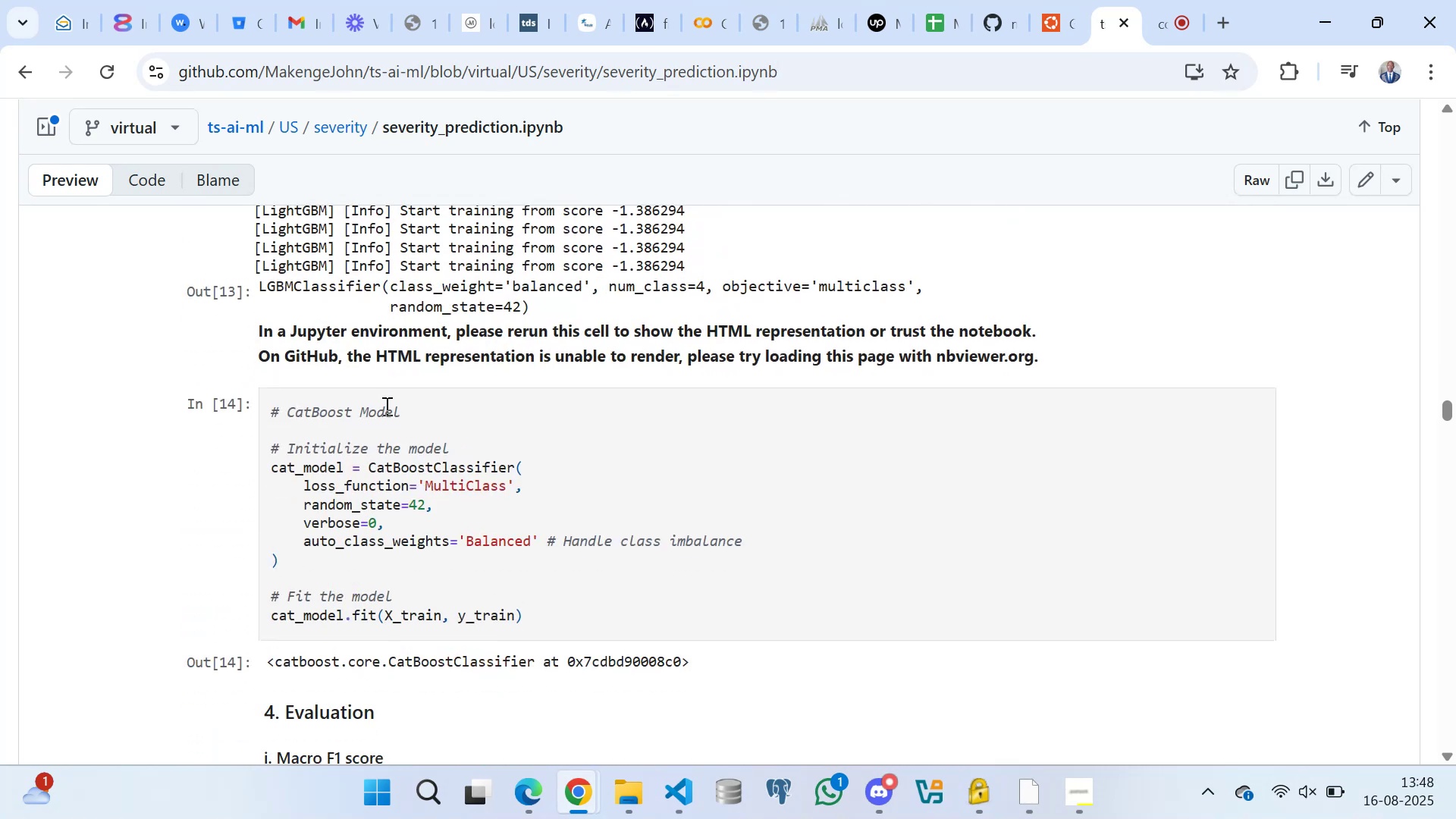 
scroll: coordinate [394, 403], scroll_direction: none, amount: 0.0
 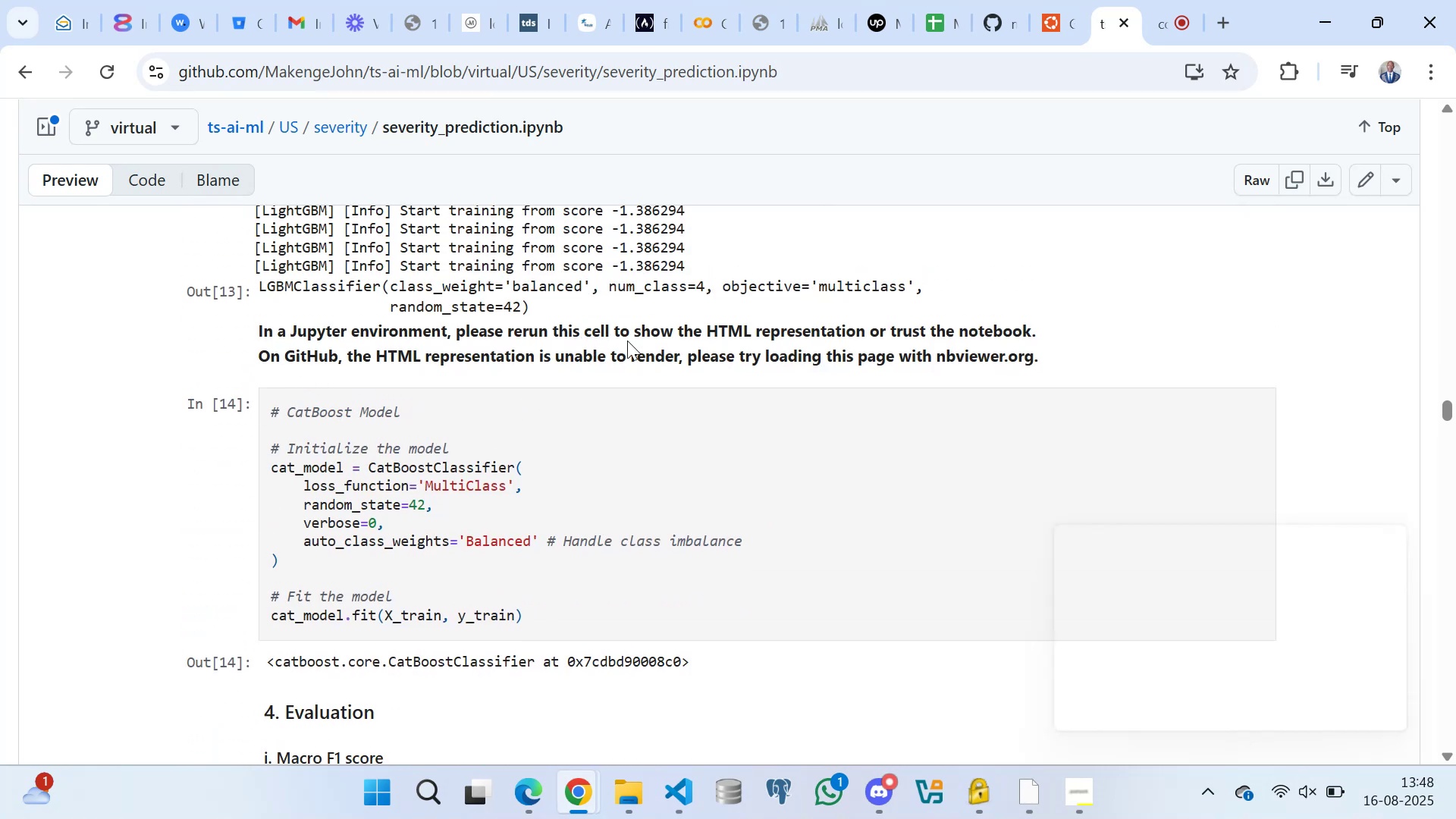 
wait(6.46)
 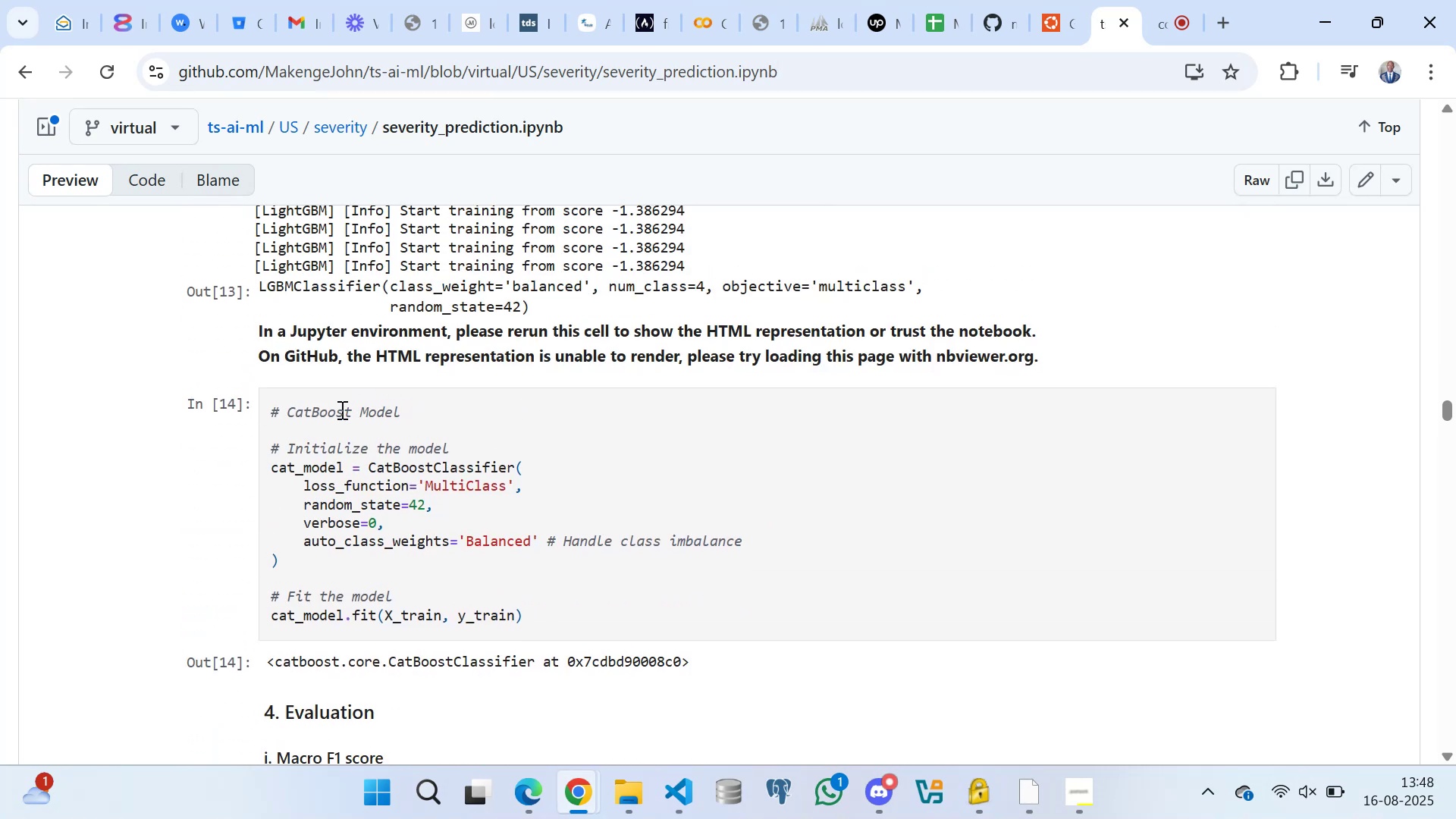 
double_click([659, 341])
 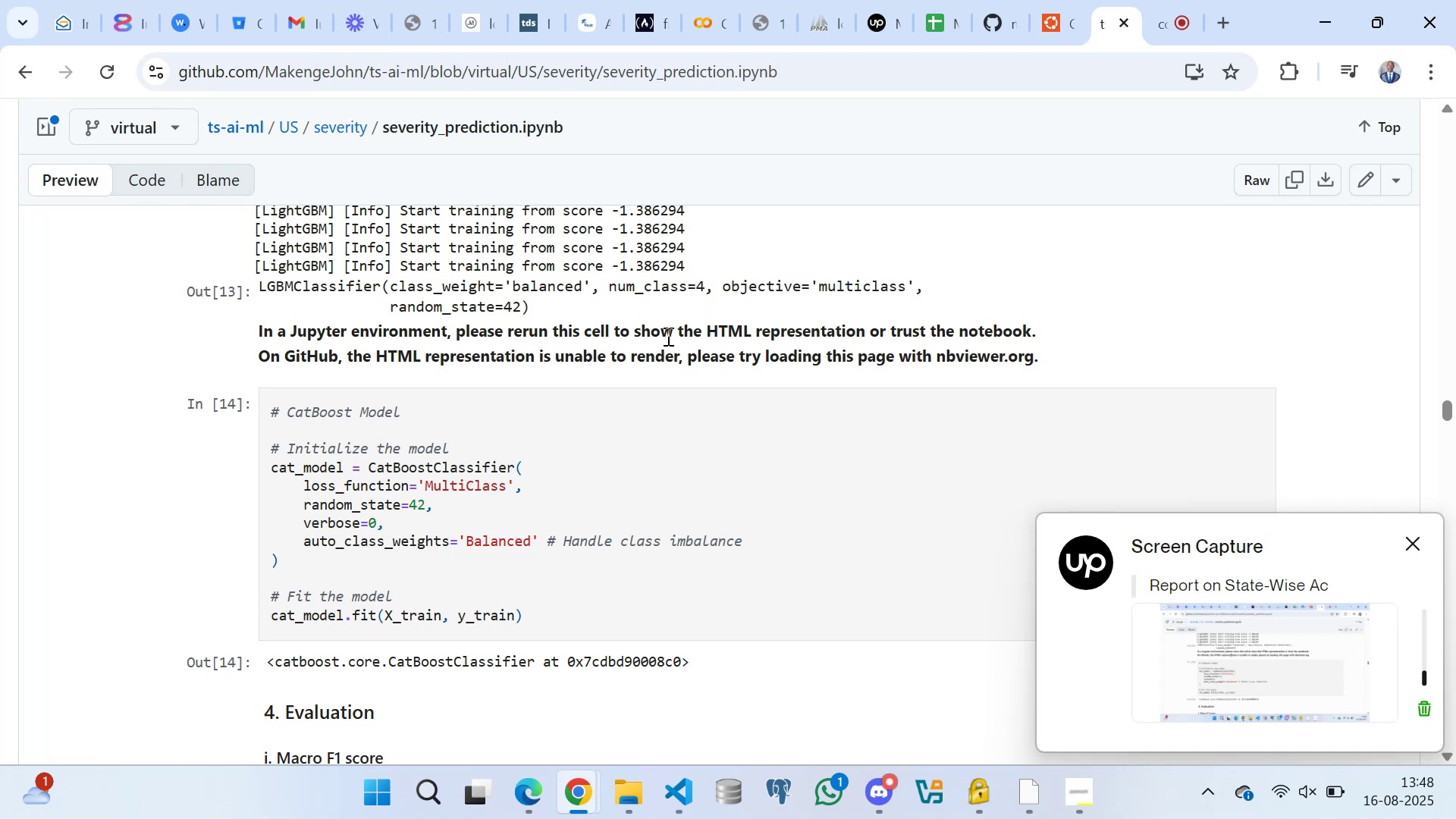 
triple_click([673, 333])
 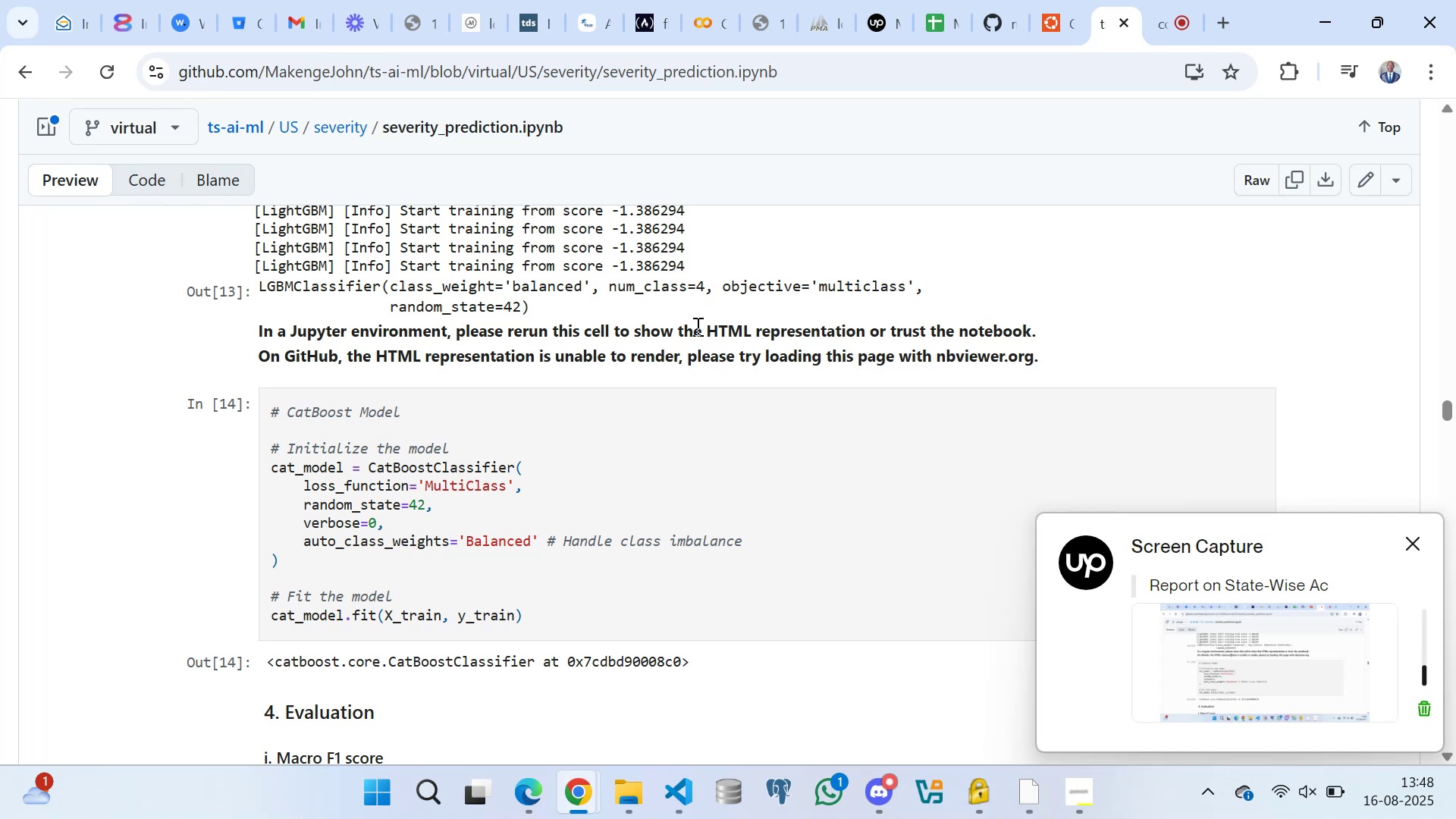 
triple_click([718, 323])
 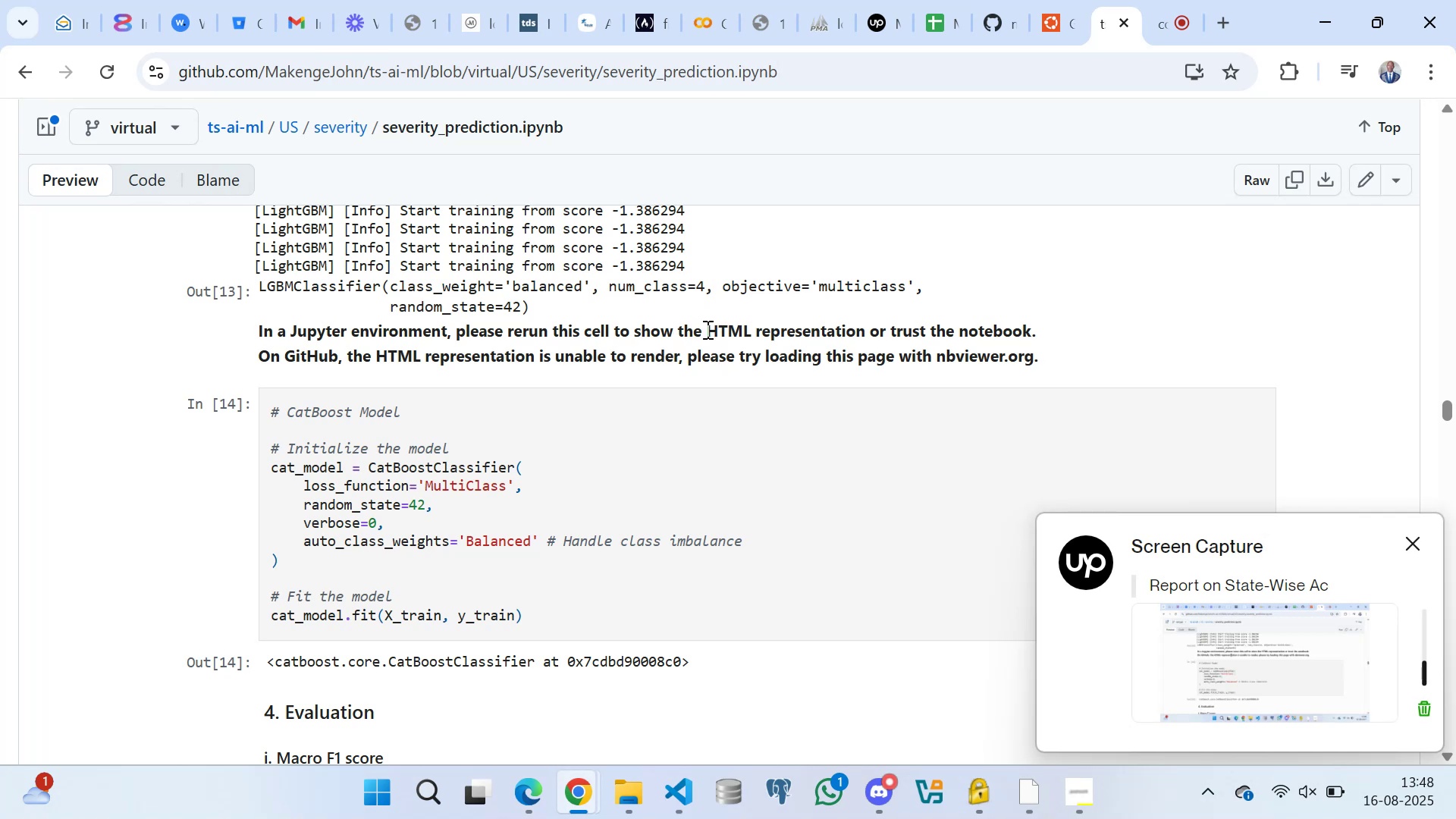 
triple_click([704, 331])
 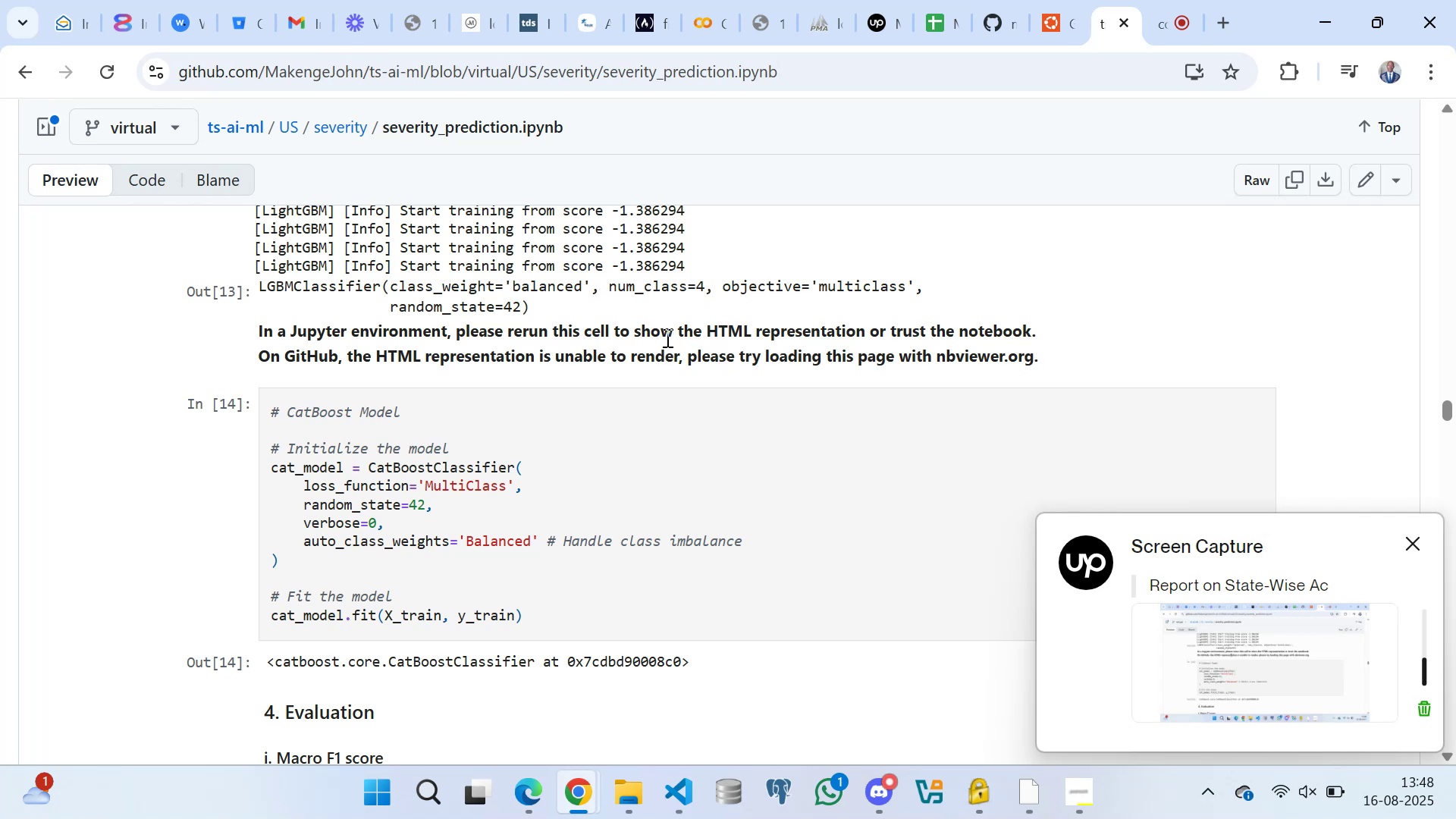 
triple_click([666, 337])
 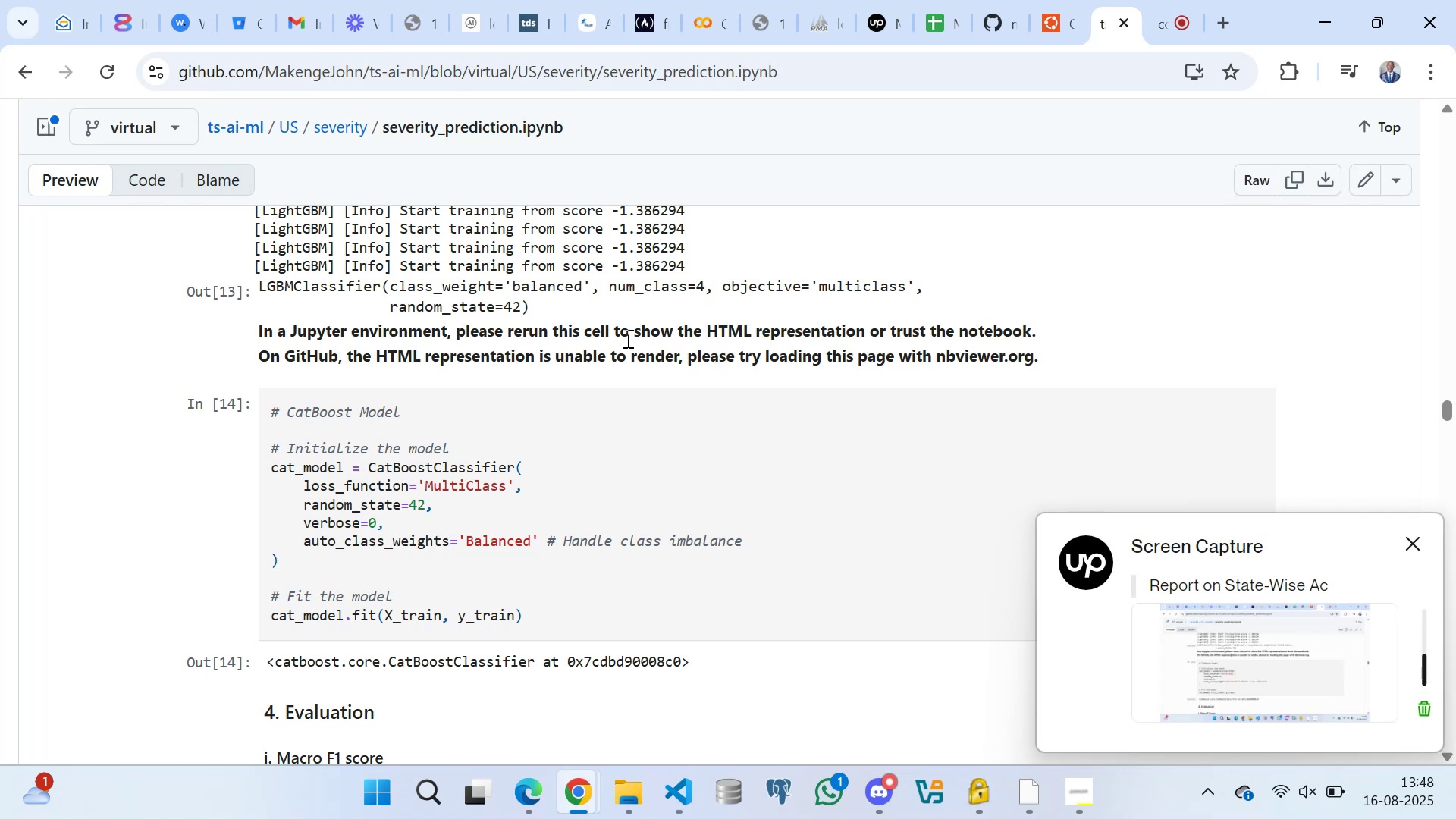 
triple_click([626, 338])
 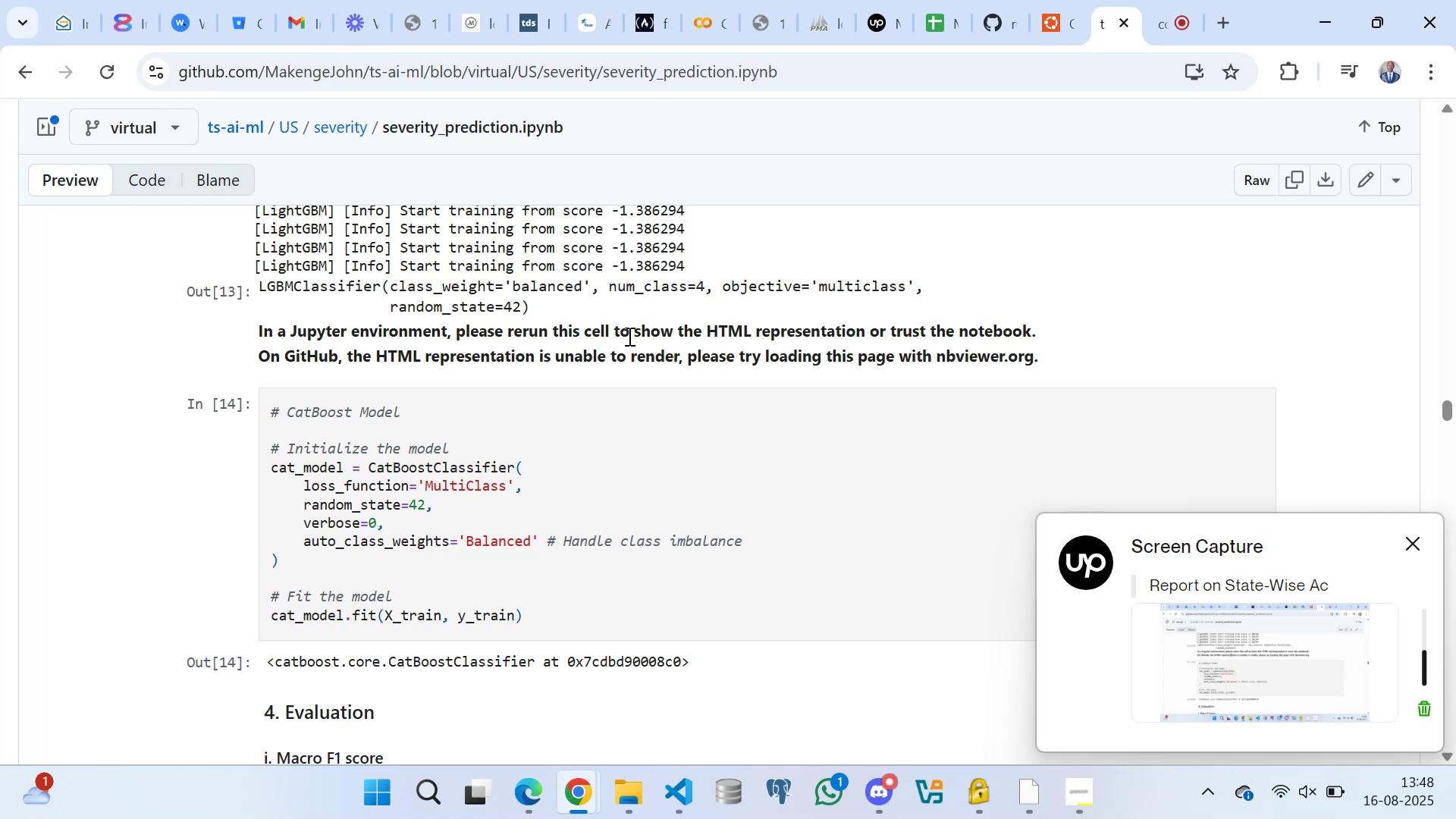 
triple_click([628, 336])
 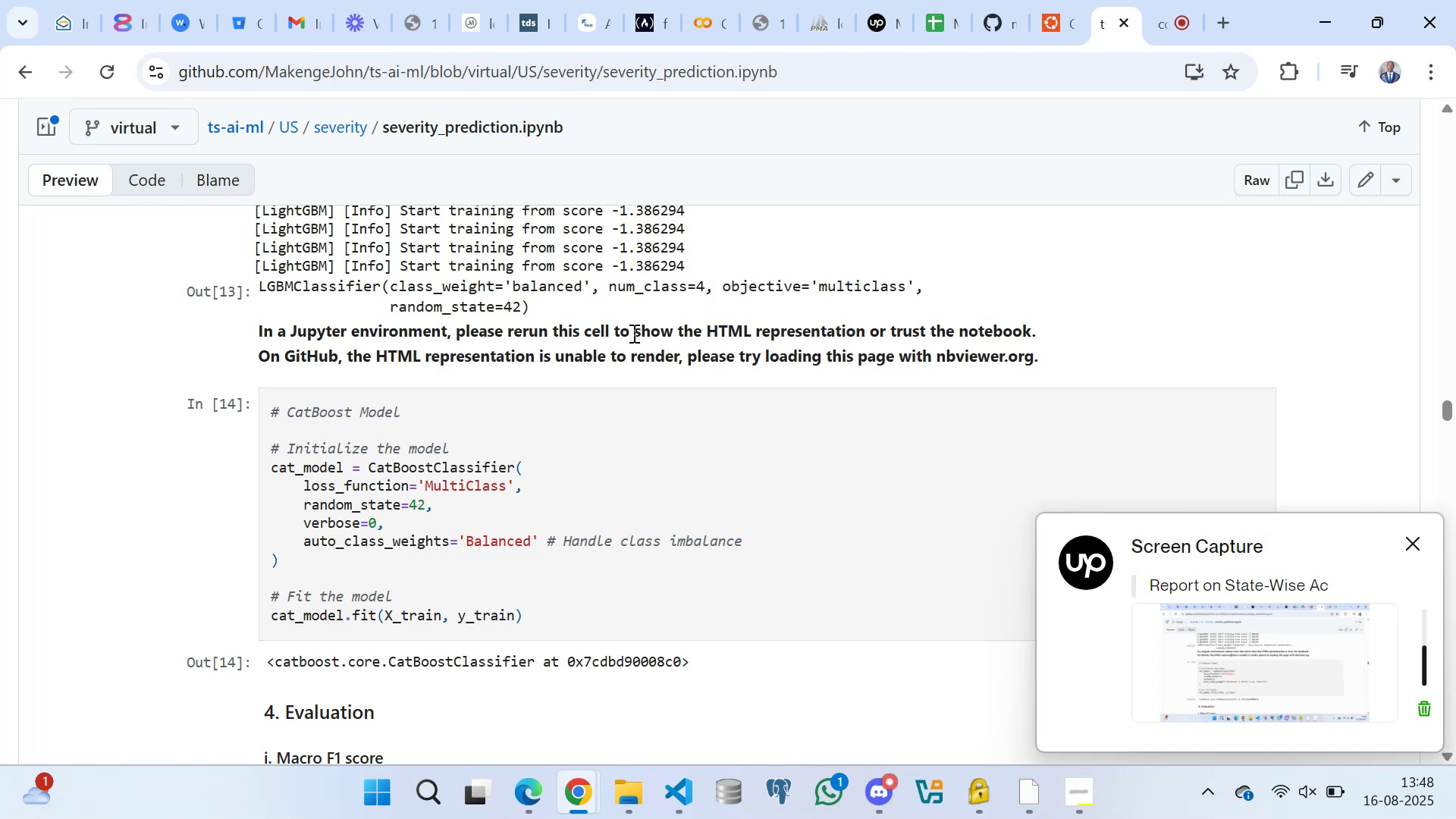 
left_click_drag(start_coordinate=[666, 326], to_coordinate=[670, 325])
 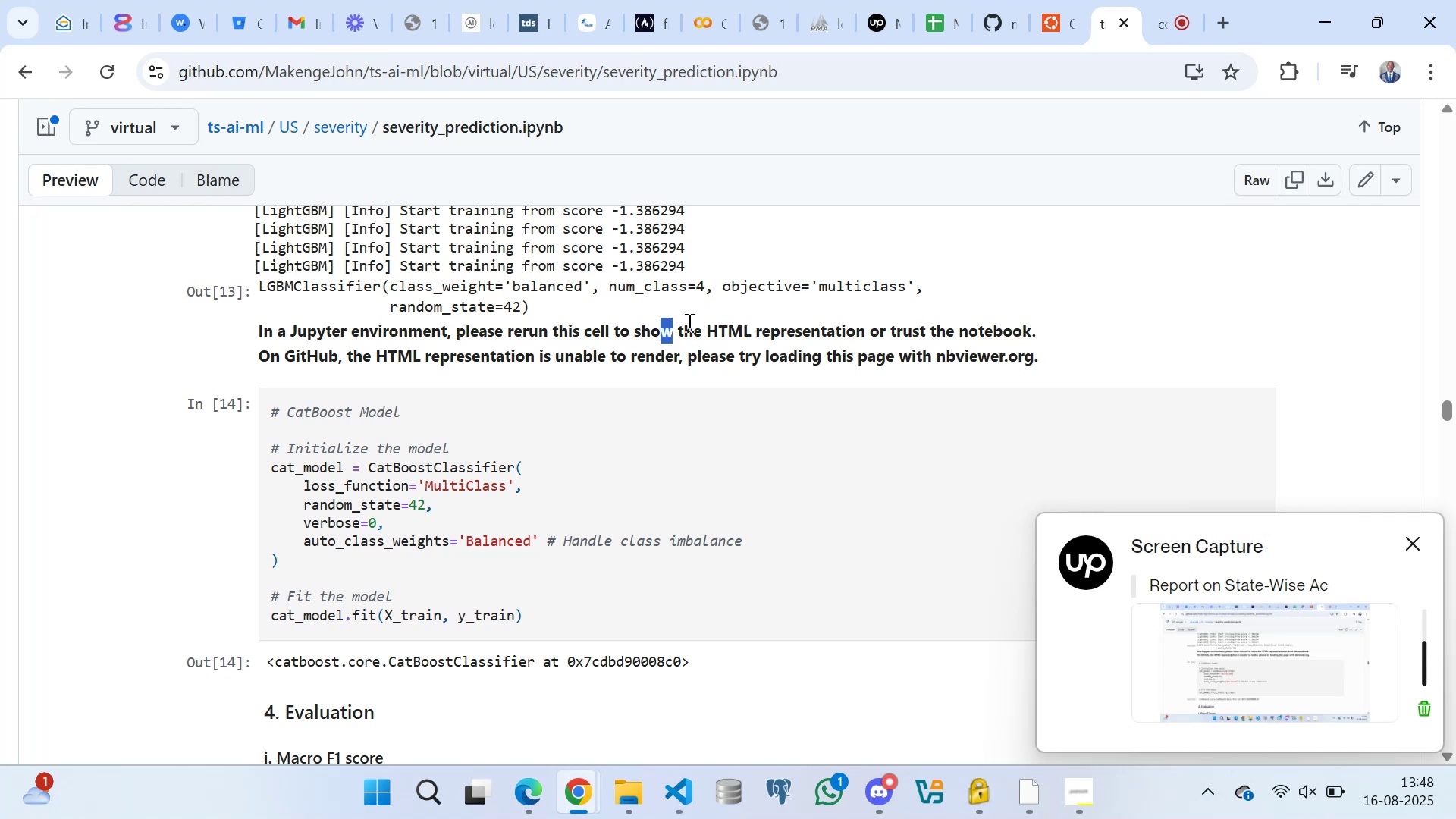 
triple_click([688, 322])
 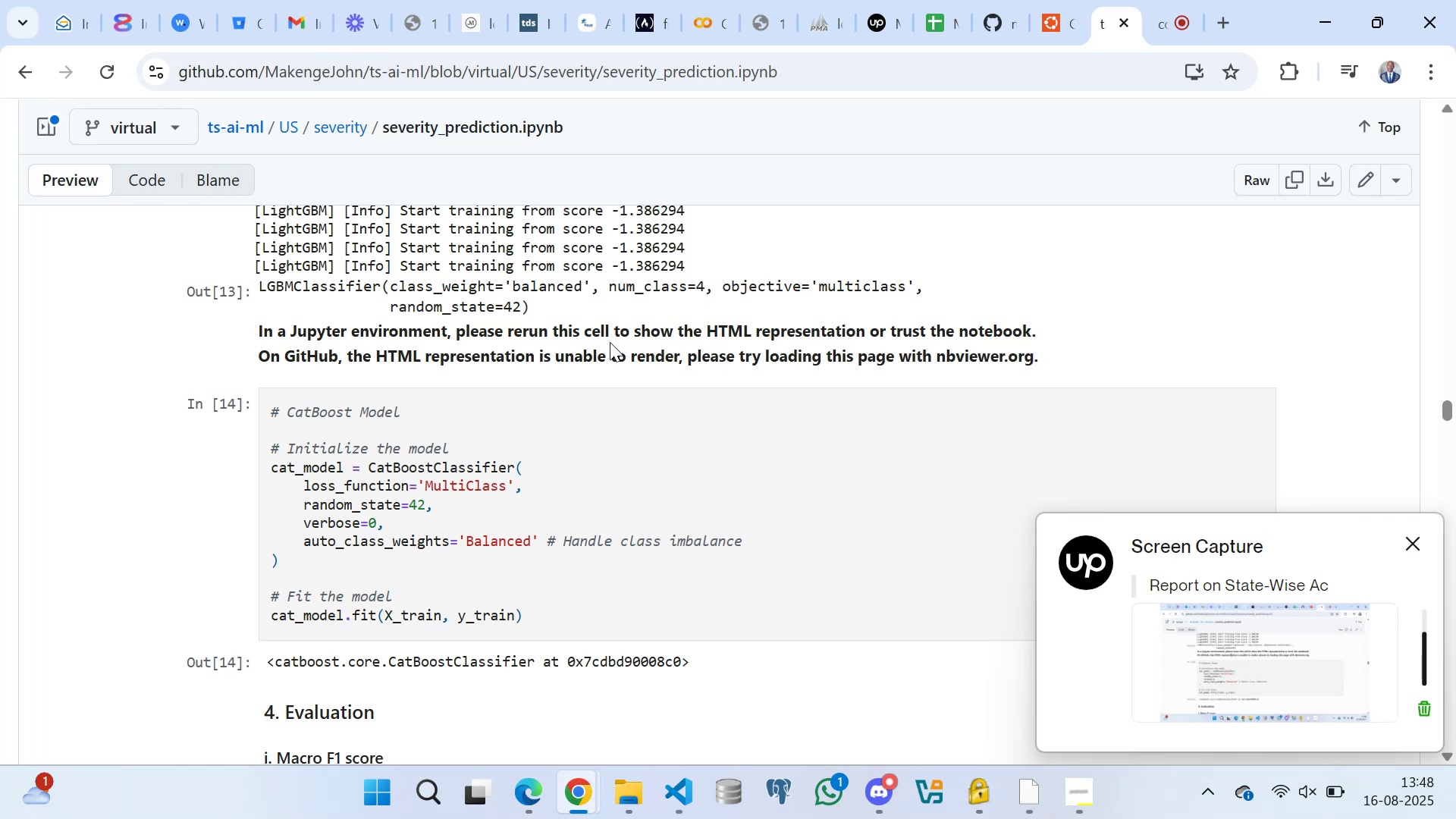 
triple_click([569, 347])
 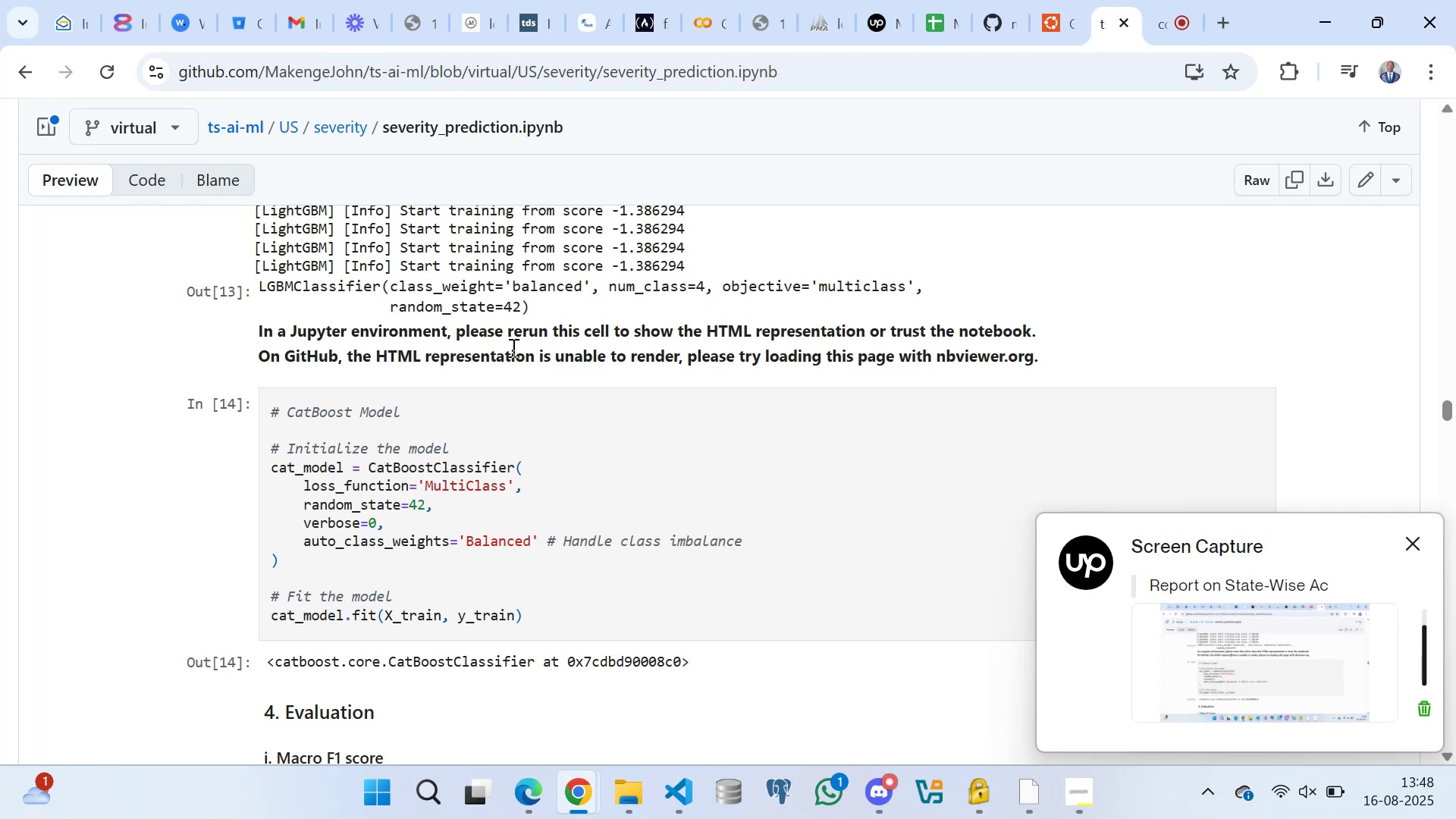 
triple_click([512, 347])
 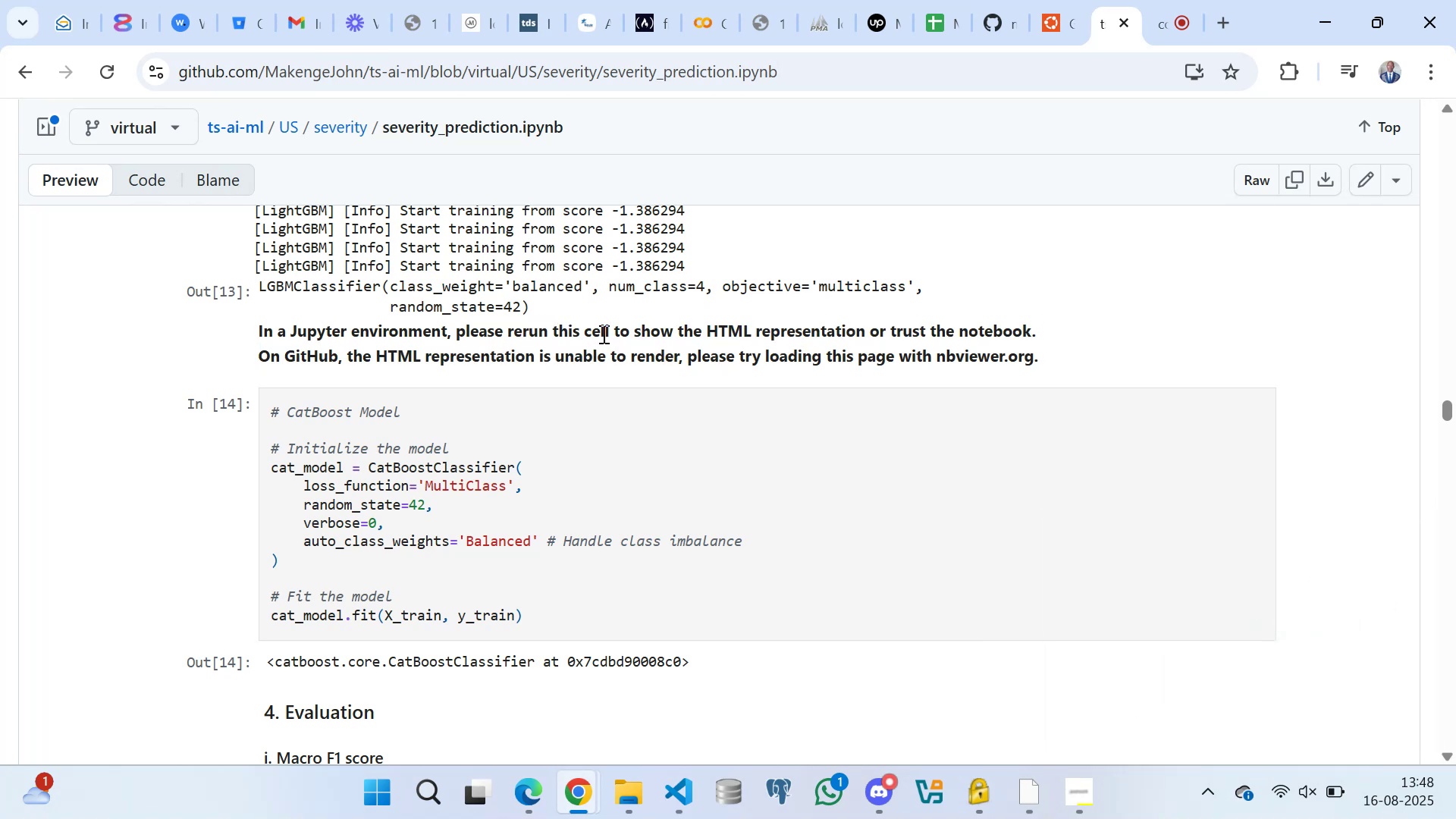 
triple_click([604, 353])
 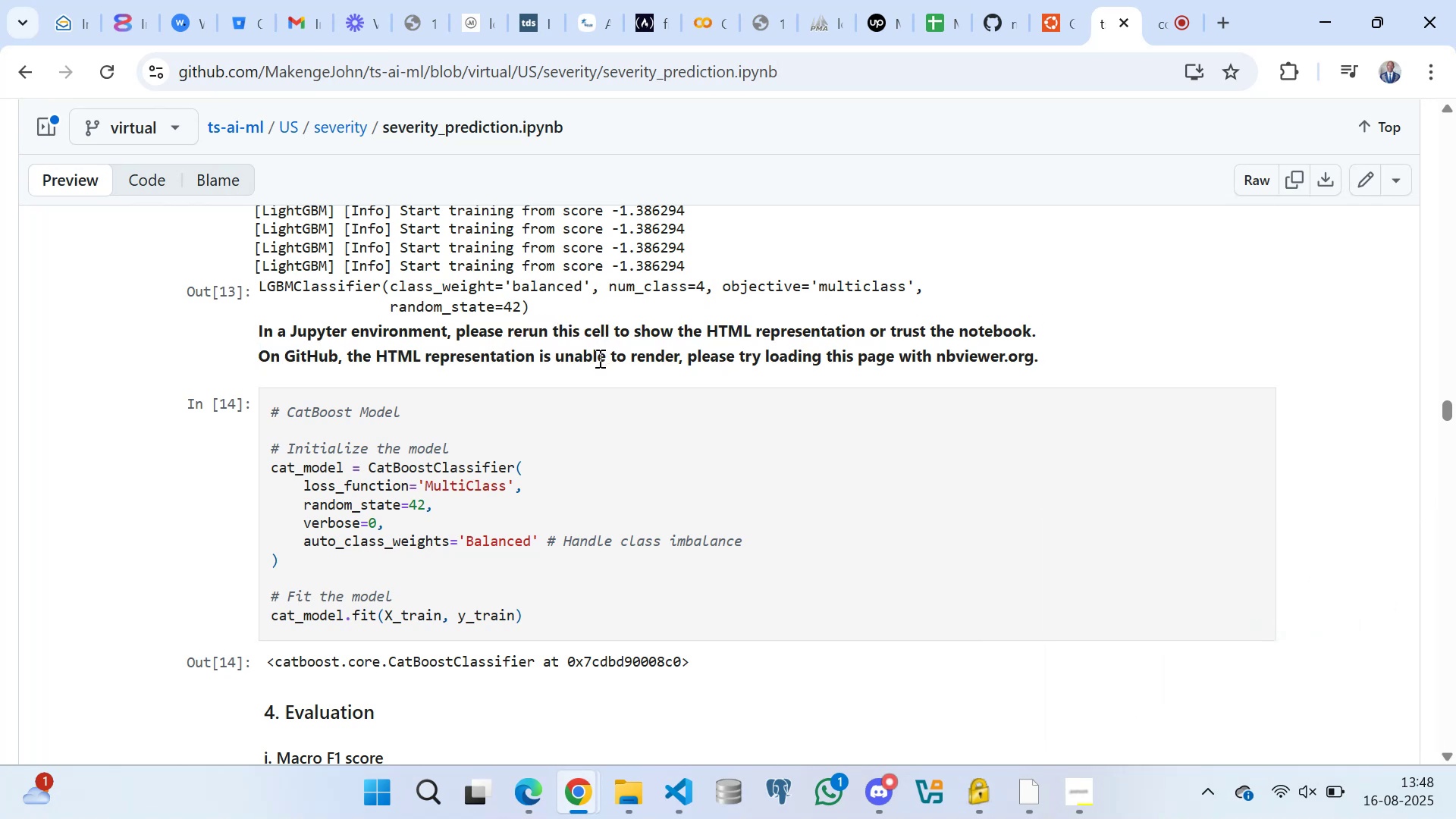 
triple_click([598, 358])
 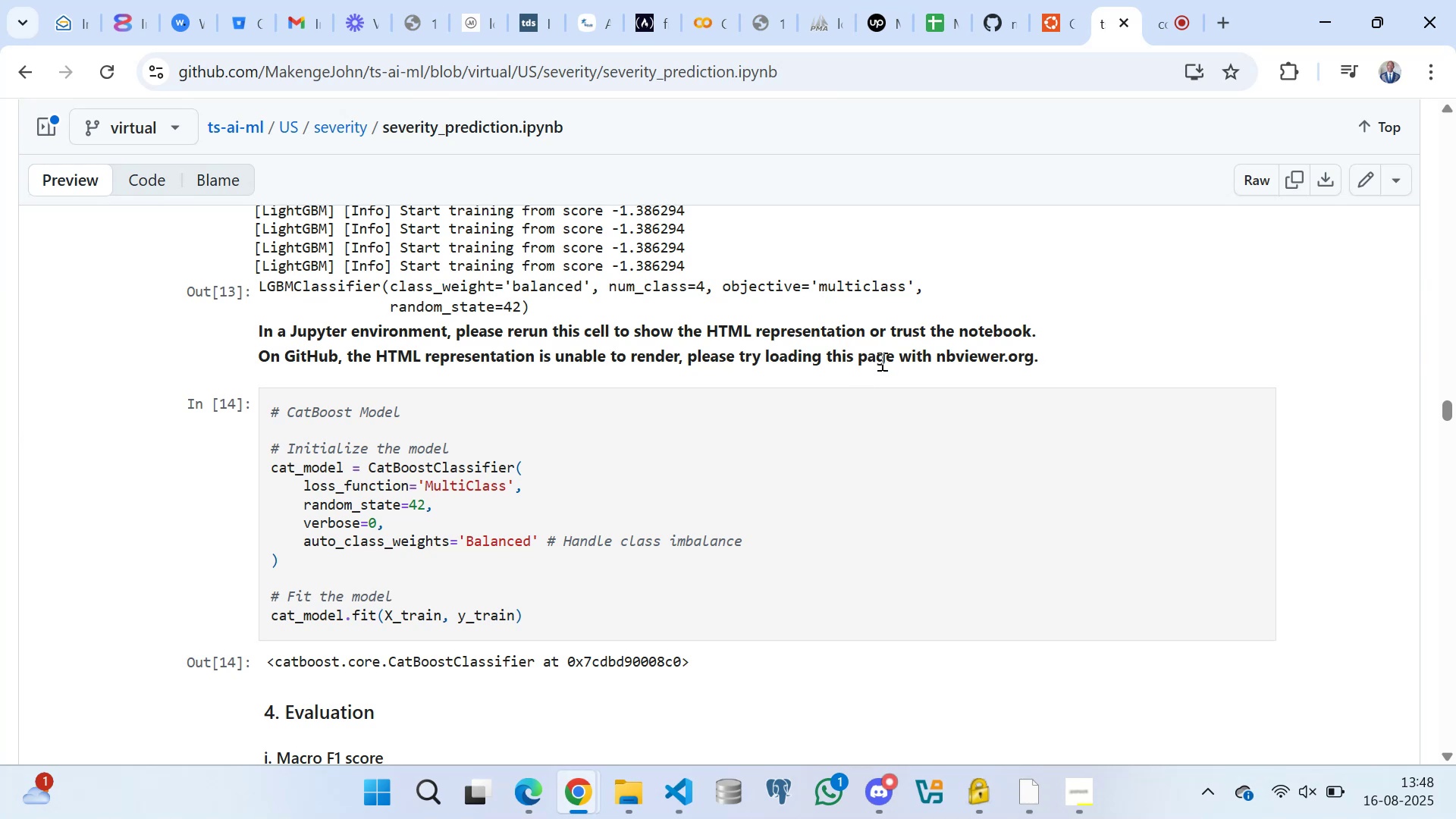 
scroll: coordinate [712, 385], scroll_direction: up, amount: 3.0
 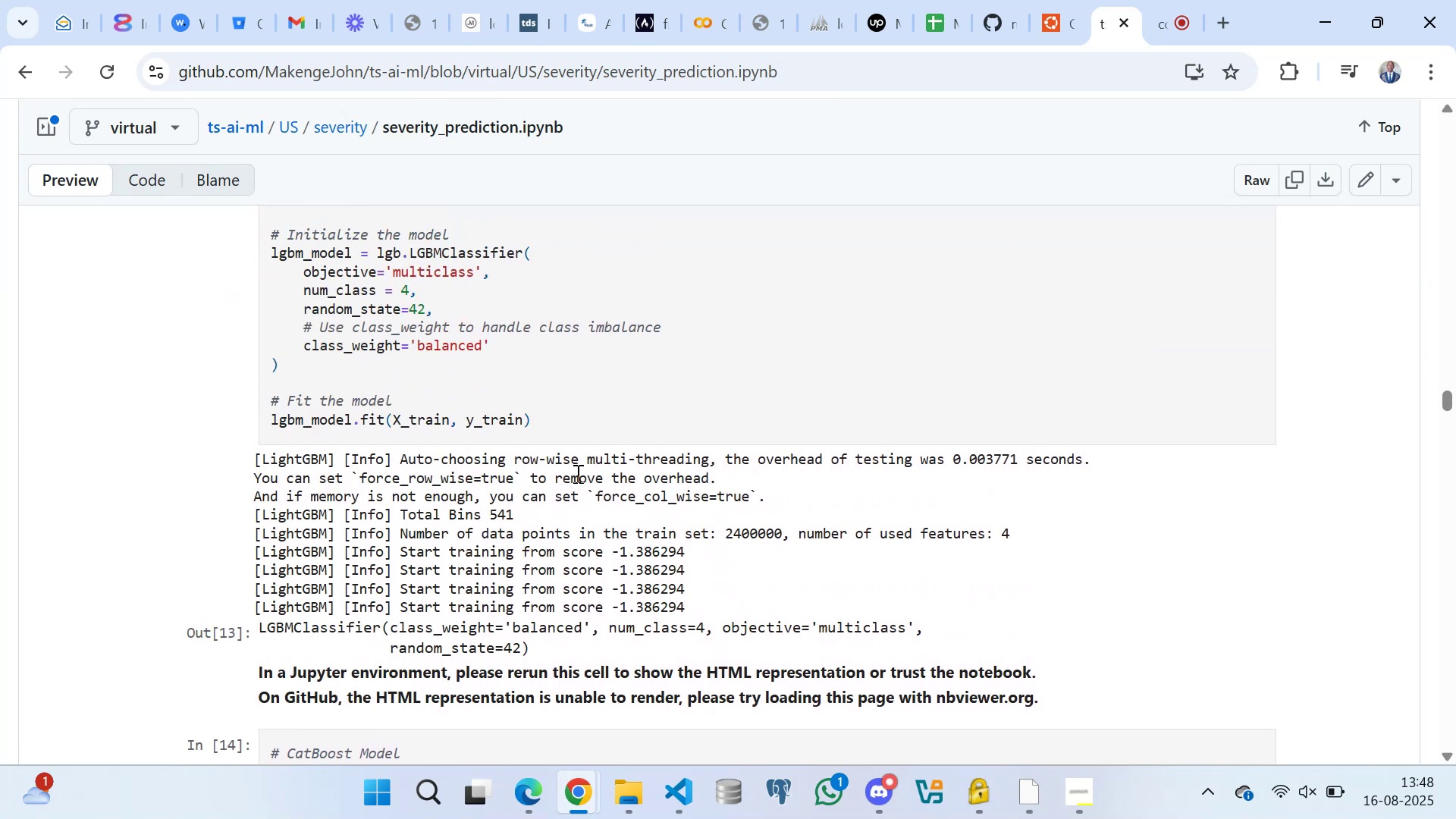 
scroll: coordinate [563, 469], scroll_direction: down, amount: 4.0
 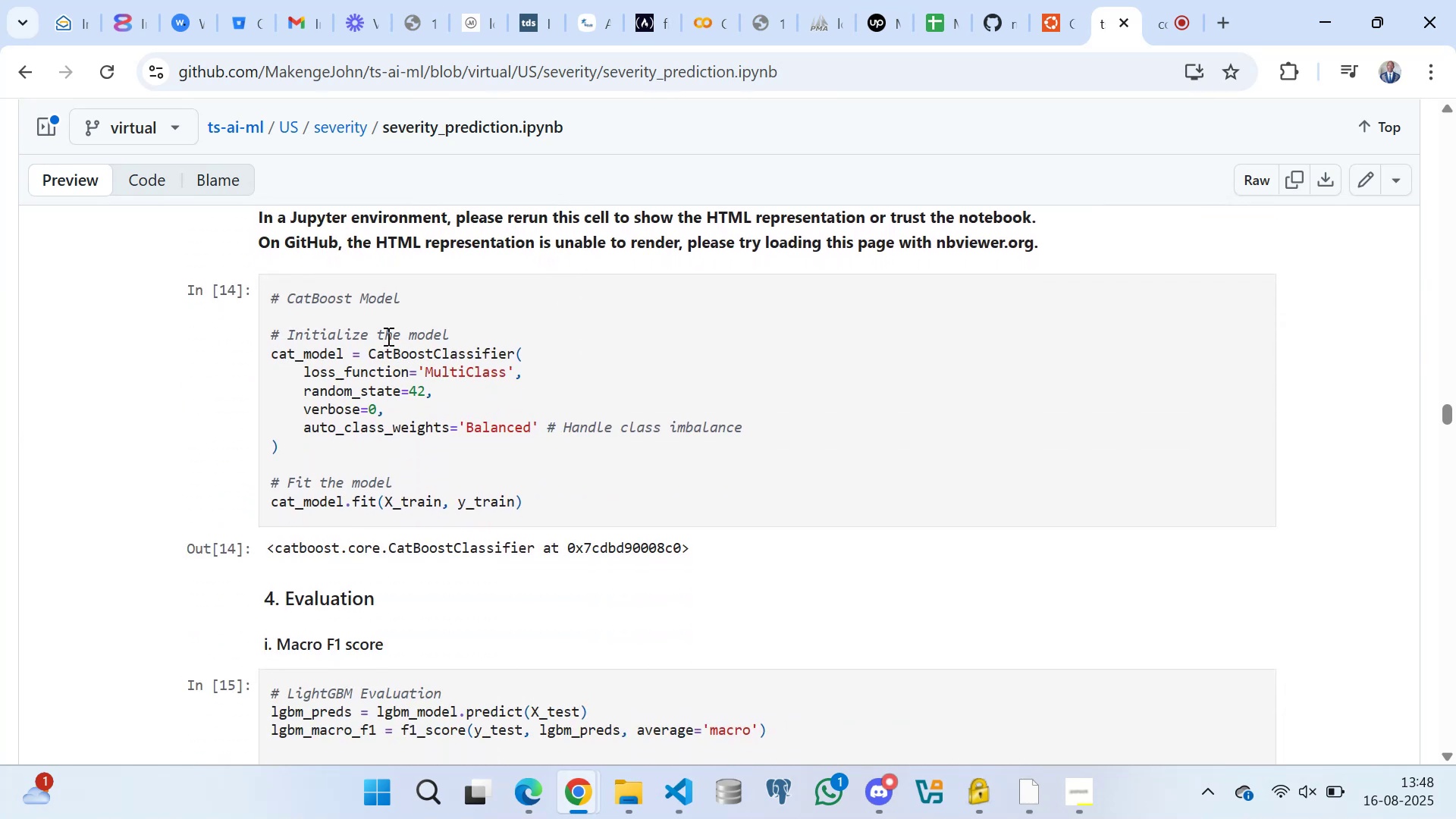 
left_click([364, 304])
 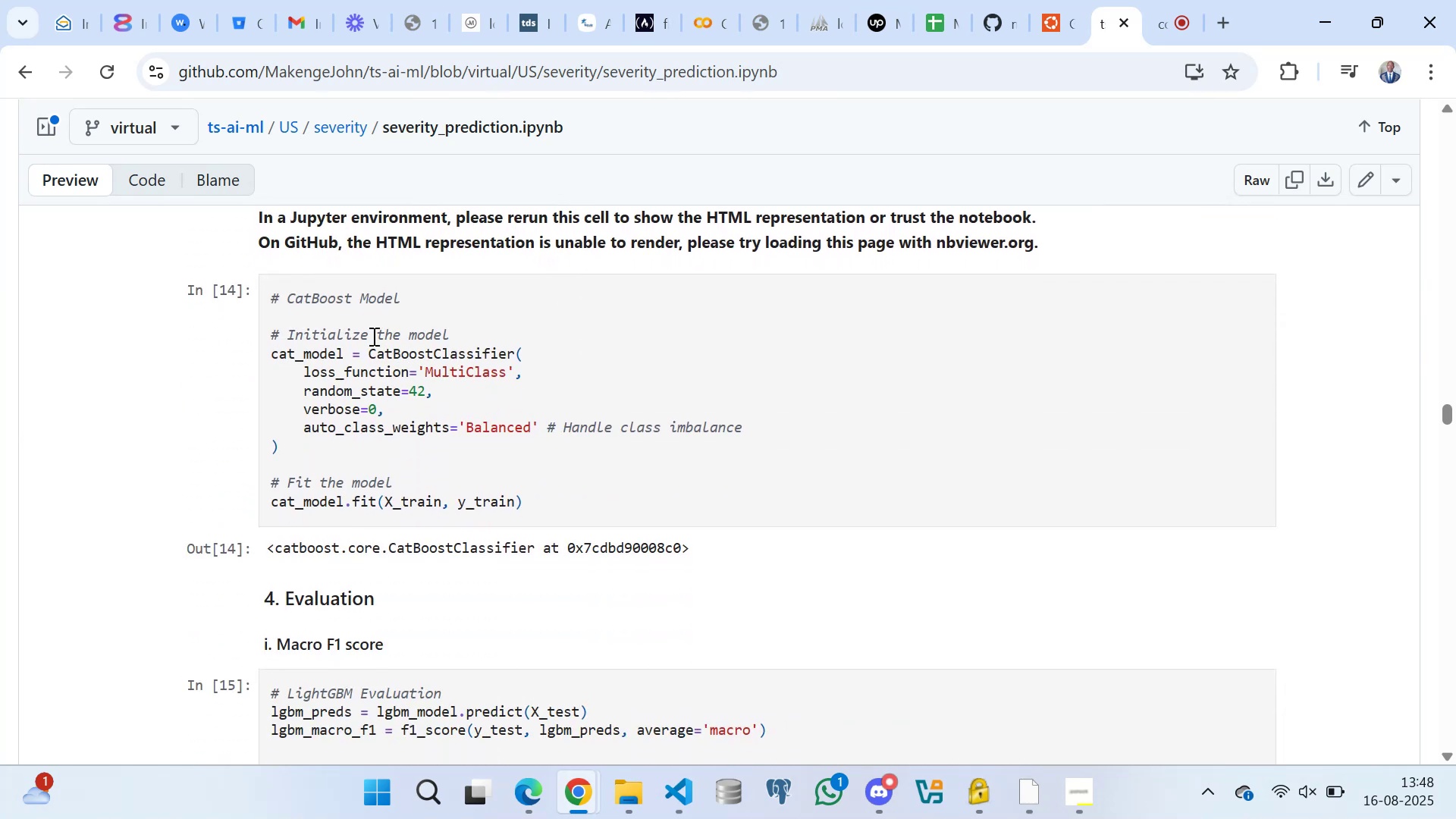 
scroll: coordinate [396, 381], scroll_direction: down, amount: 7.0
 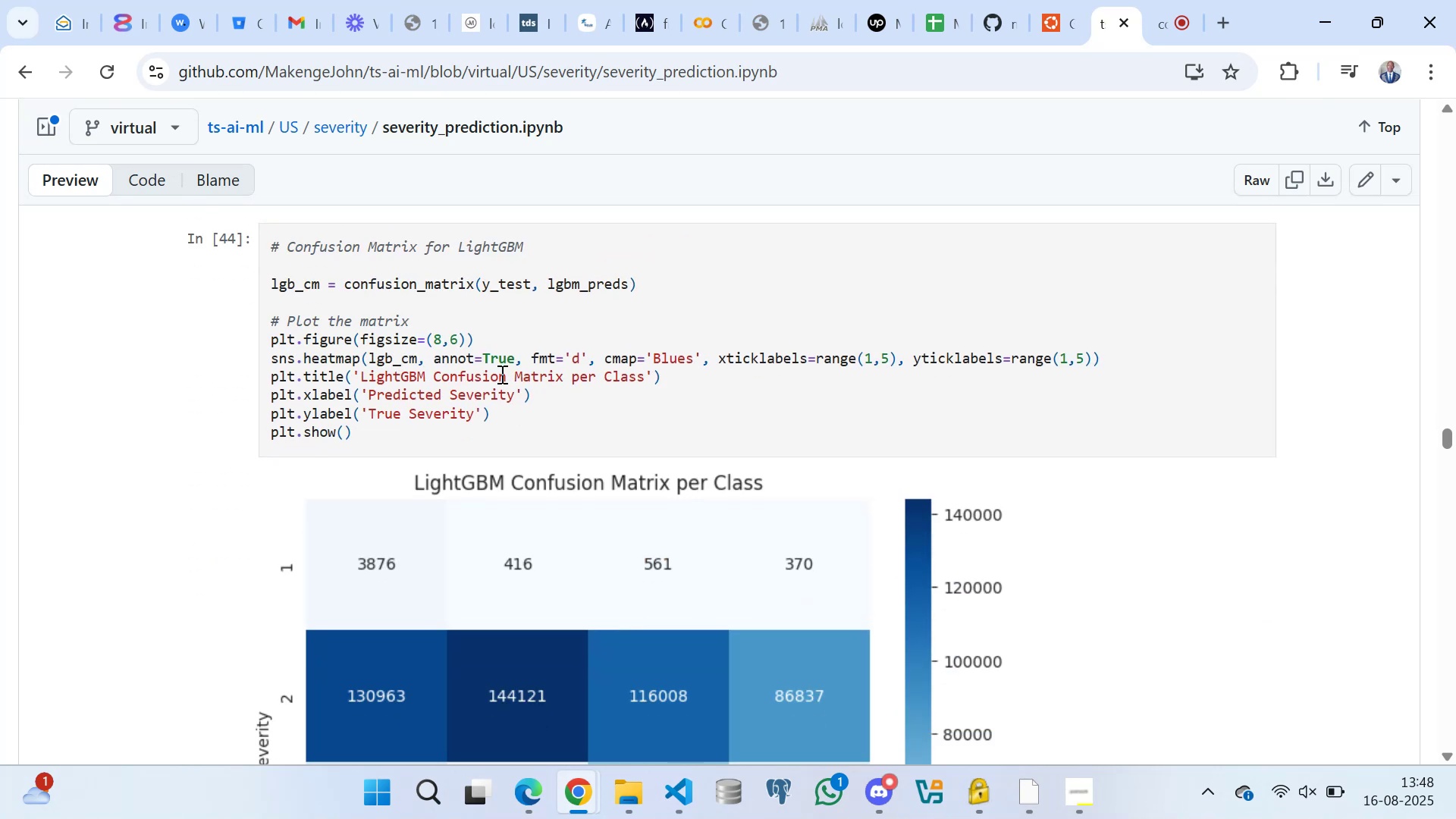 
scroll: coordinate [493, 376], scroll_direction: up, amount: 3.0
 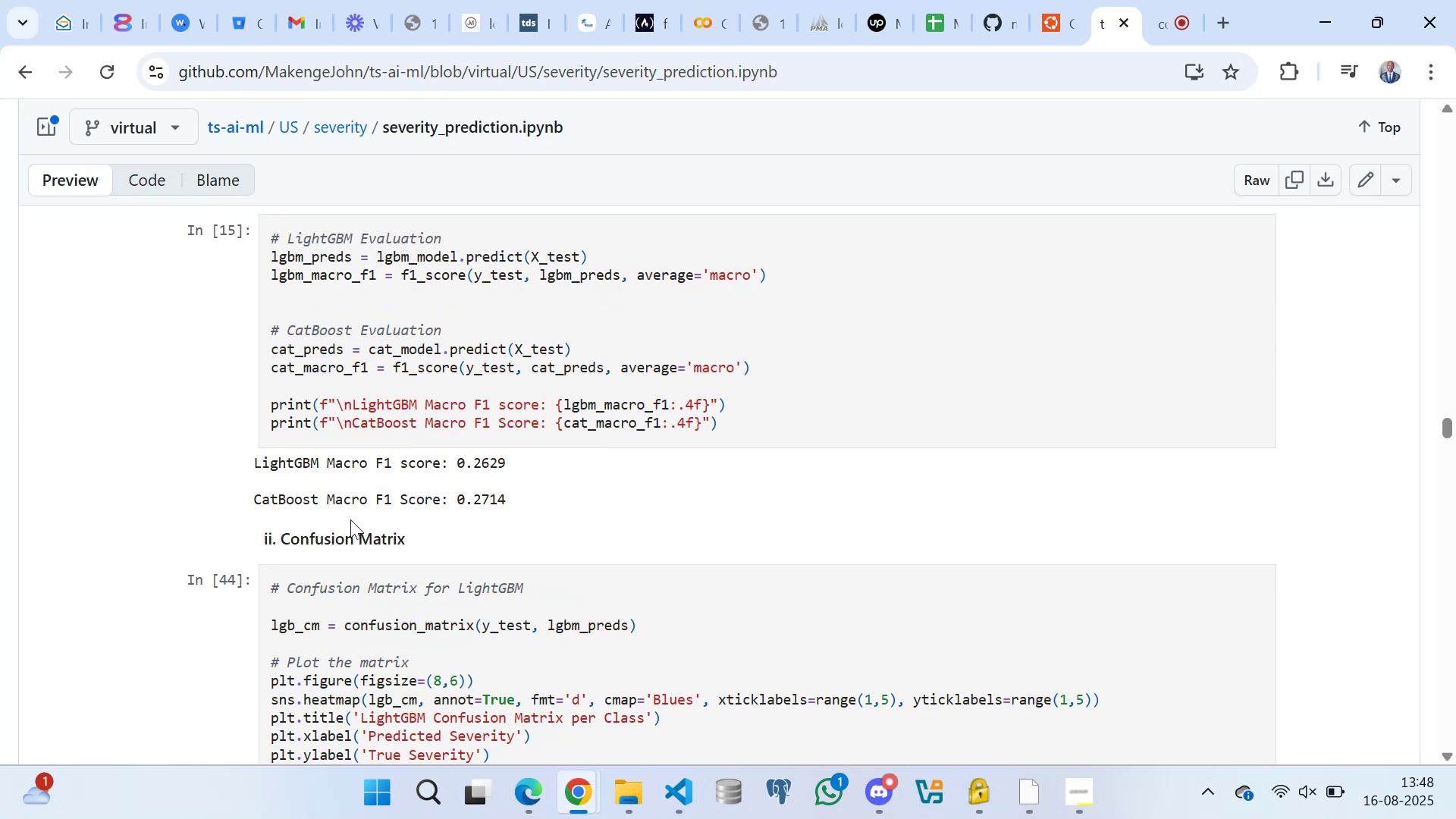 
wait(10.01)
 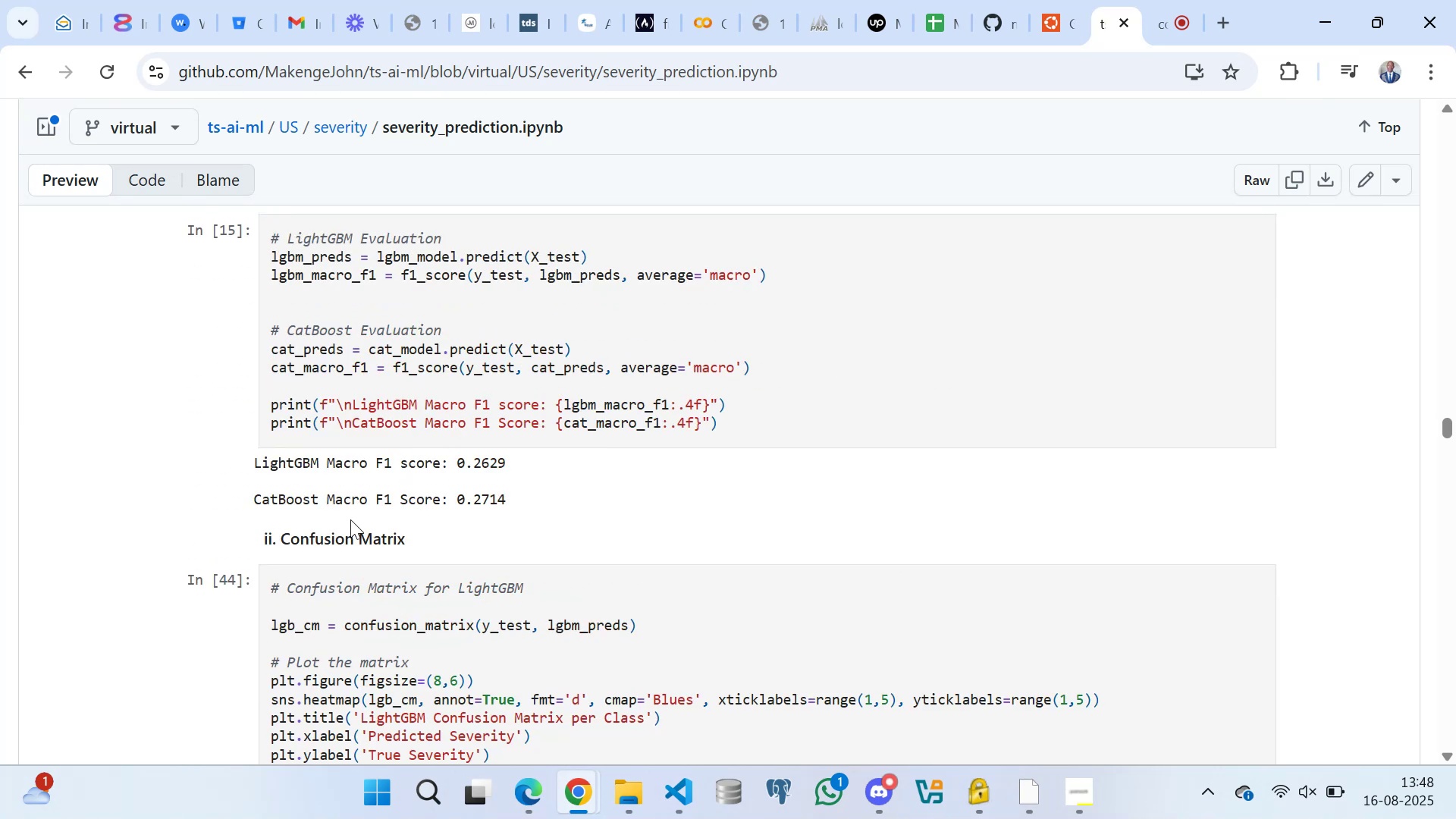 
scroll: coordinate [726, 439], scroll_direction: down, amount: 11.0
 